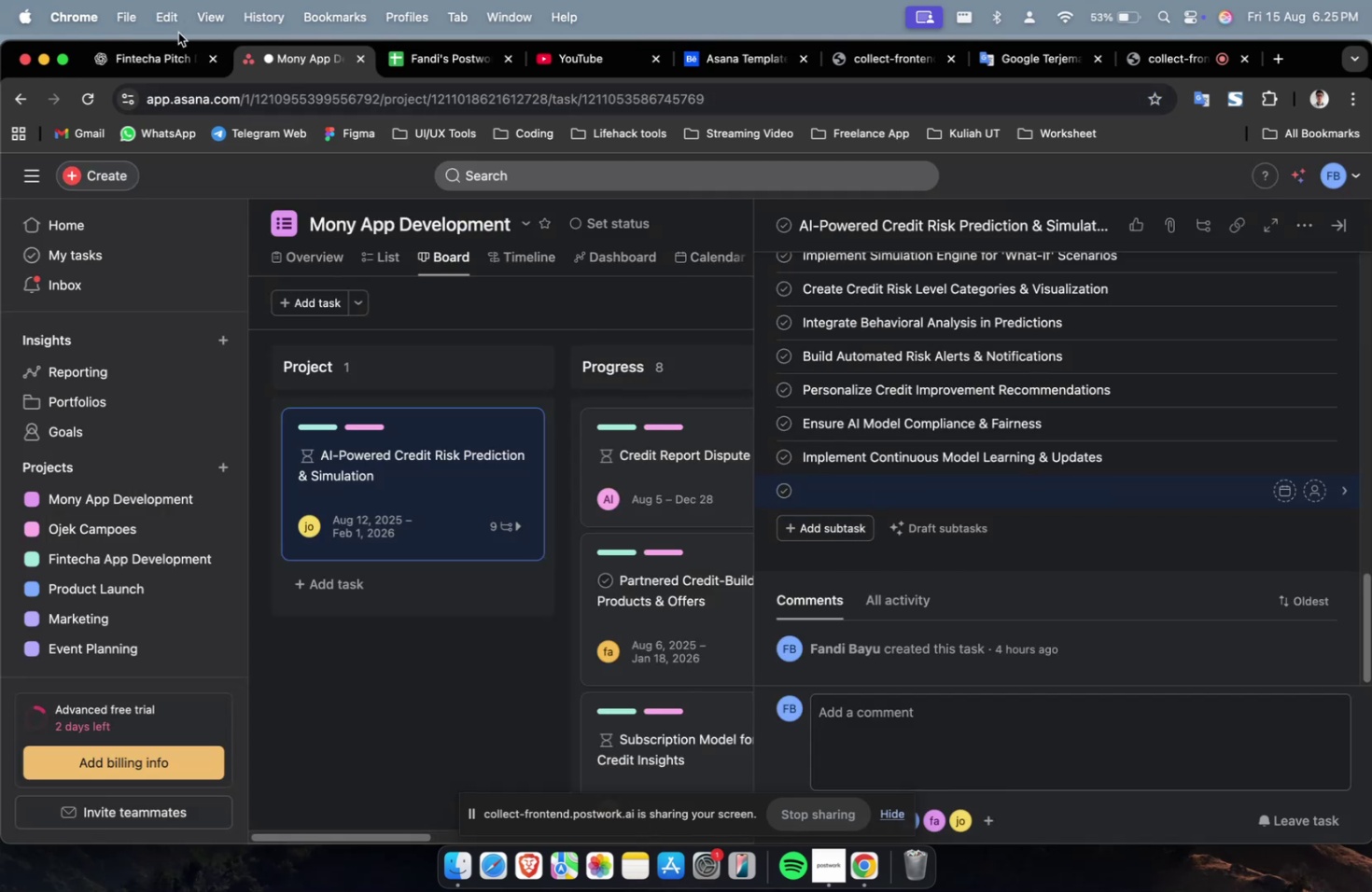 
left_click([110, 58])
 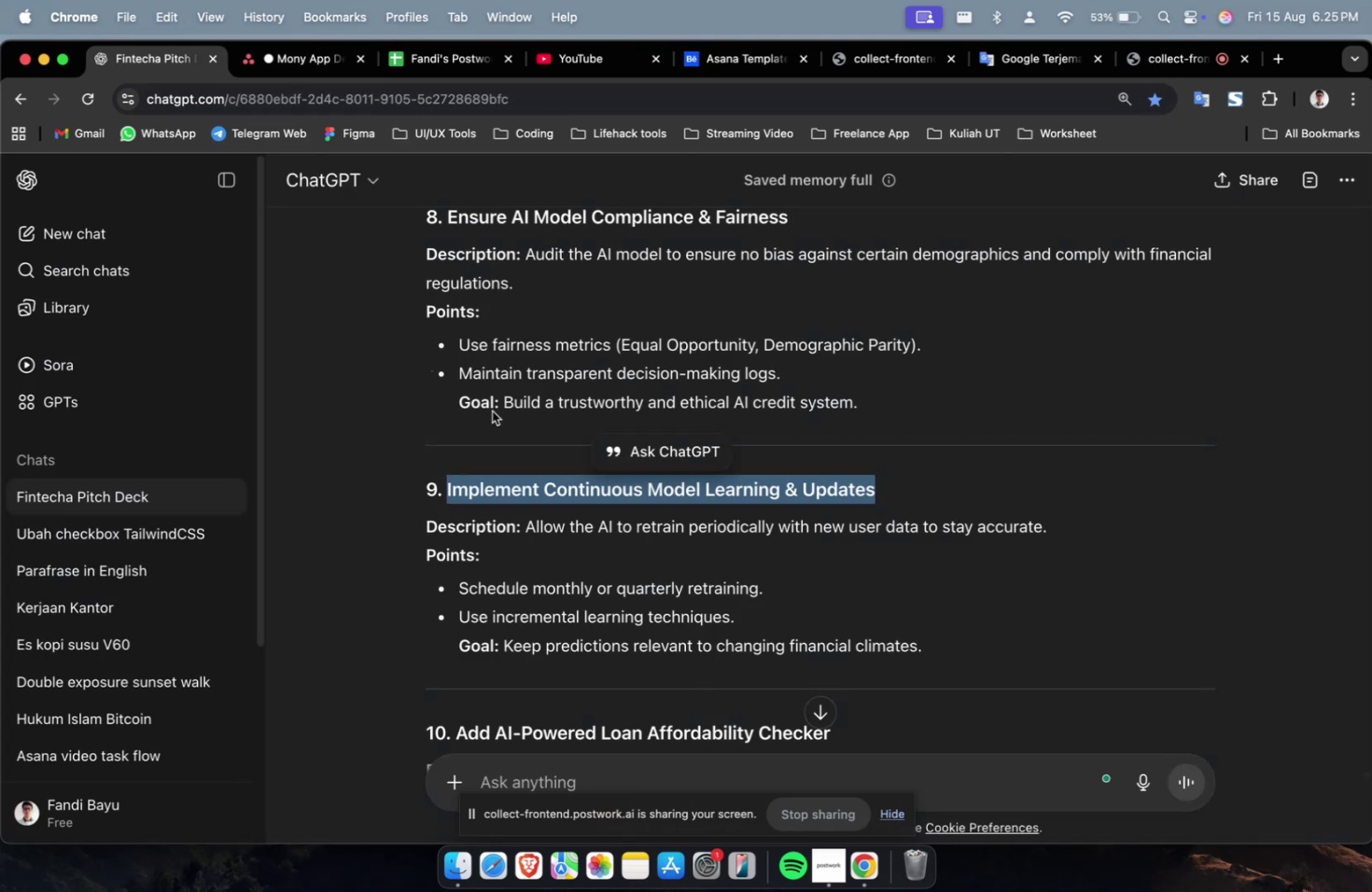 
scroll: coordinate [521, 428], scroll_direction: down, amount: 3.0
 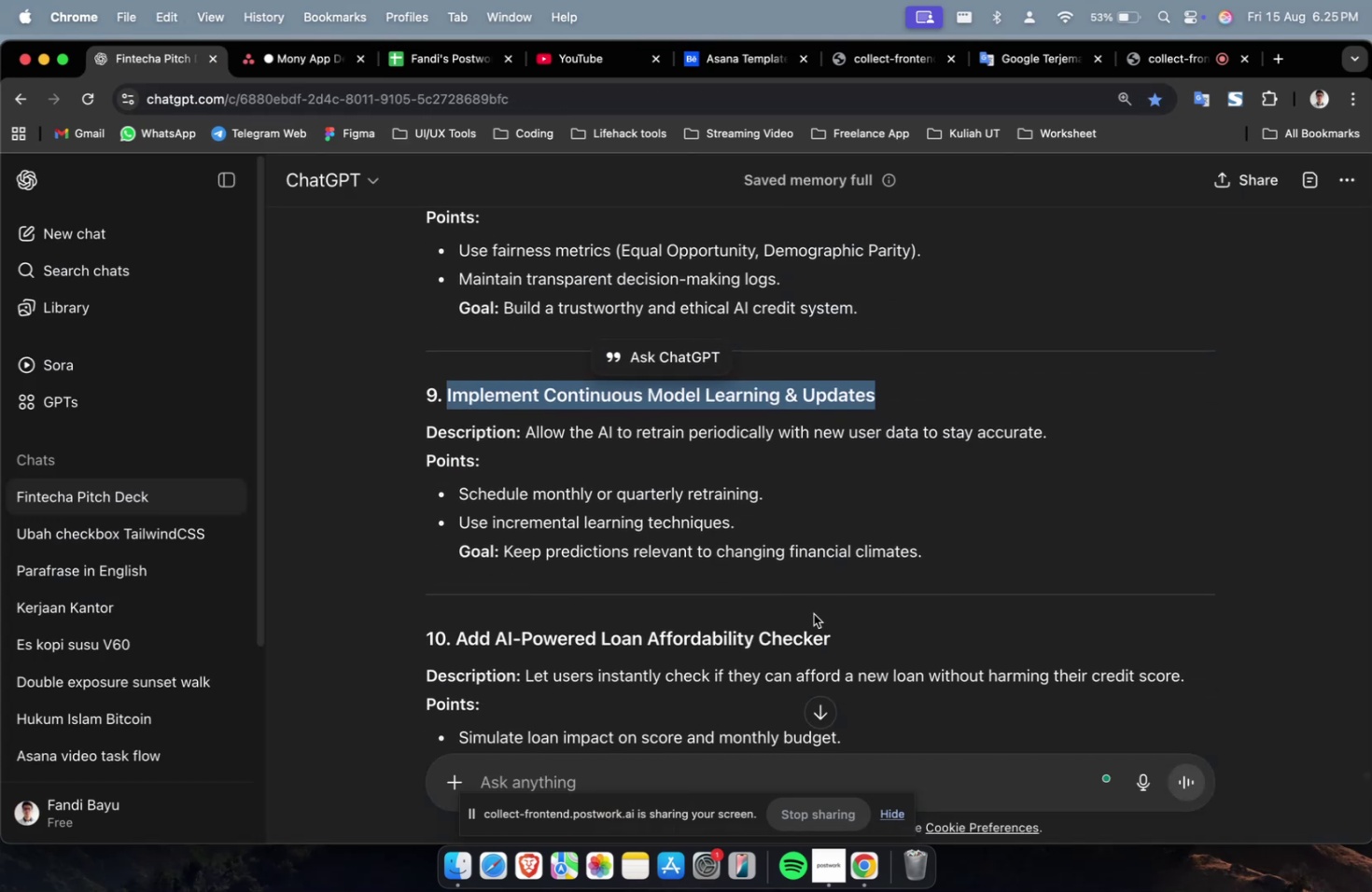 
left_click_drag(start_coordinate=[861, 644], to_coordinate=[459, 640])
 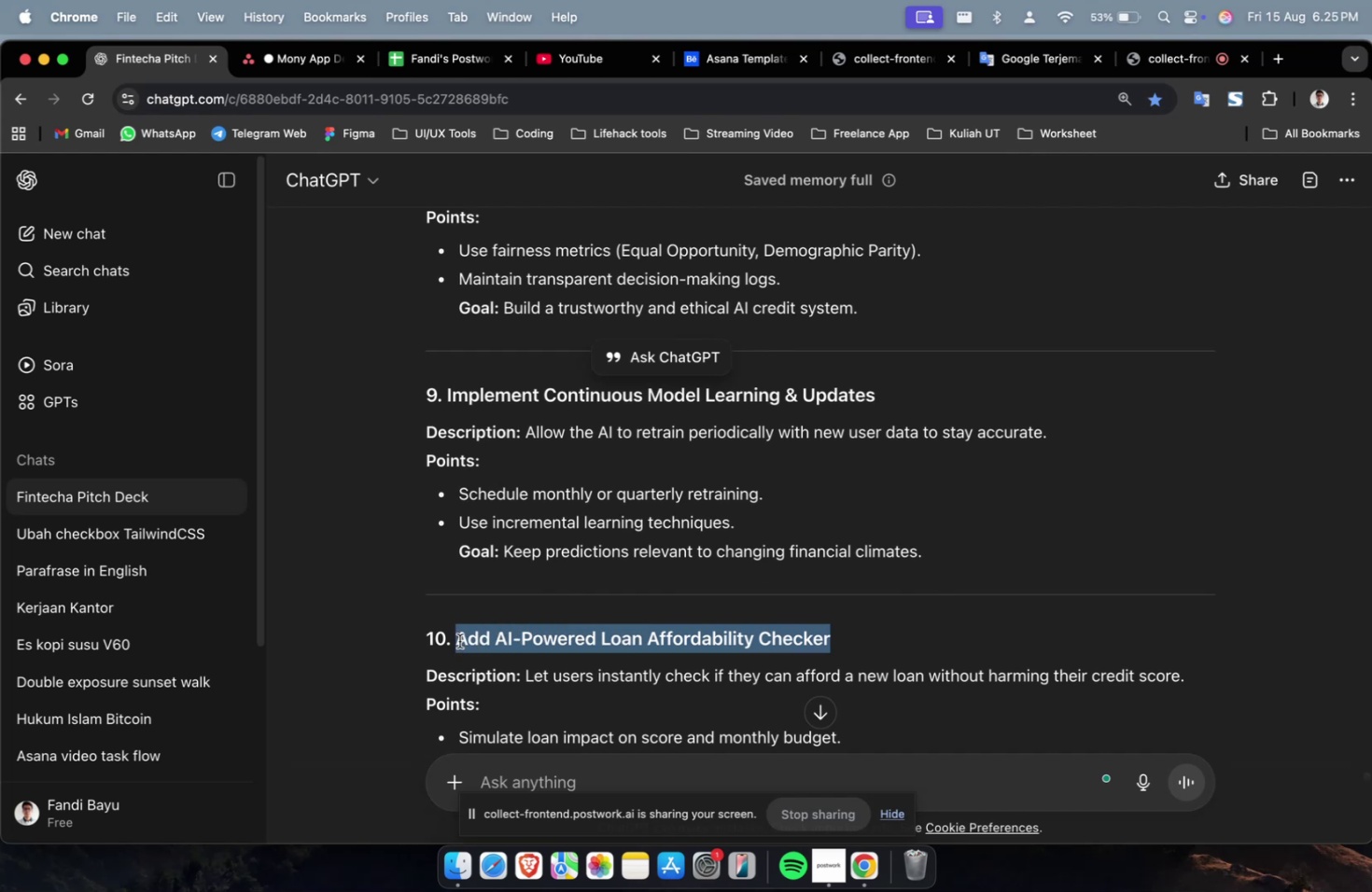 
key(Meta+C)
 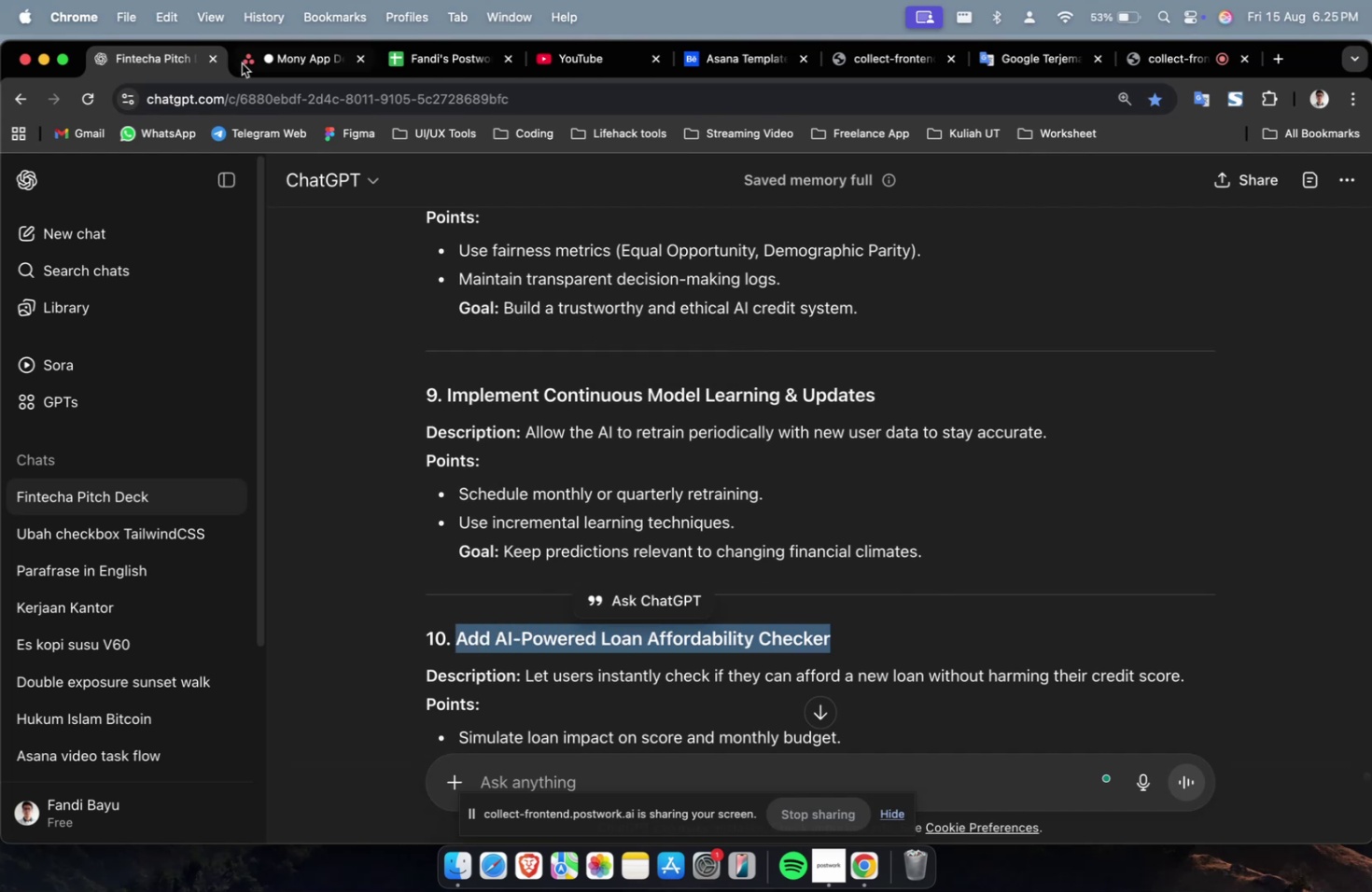 
key(Meta+C)
 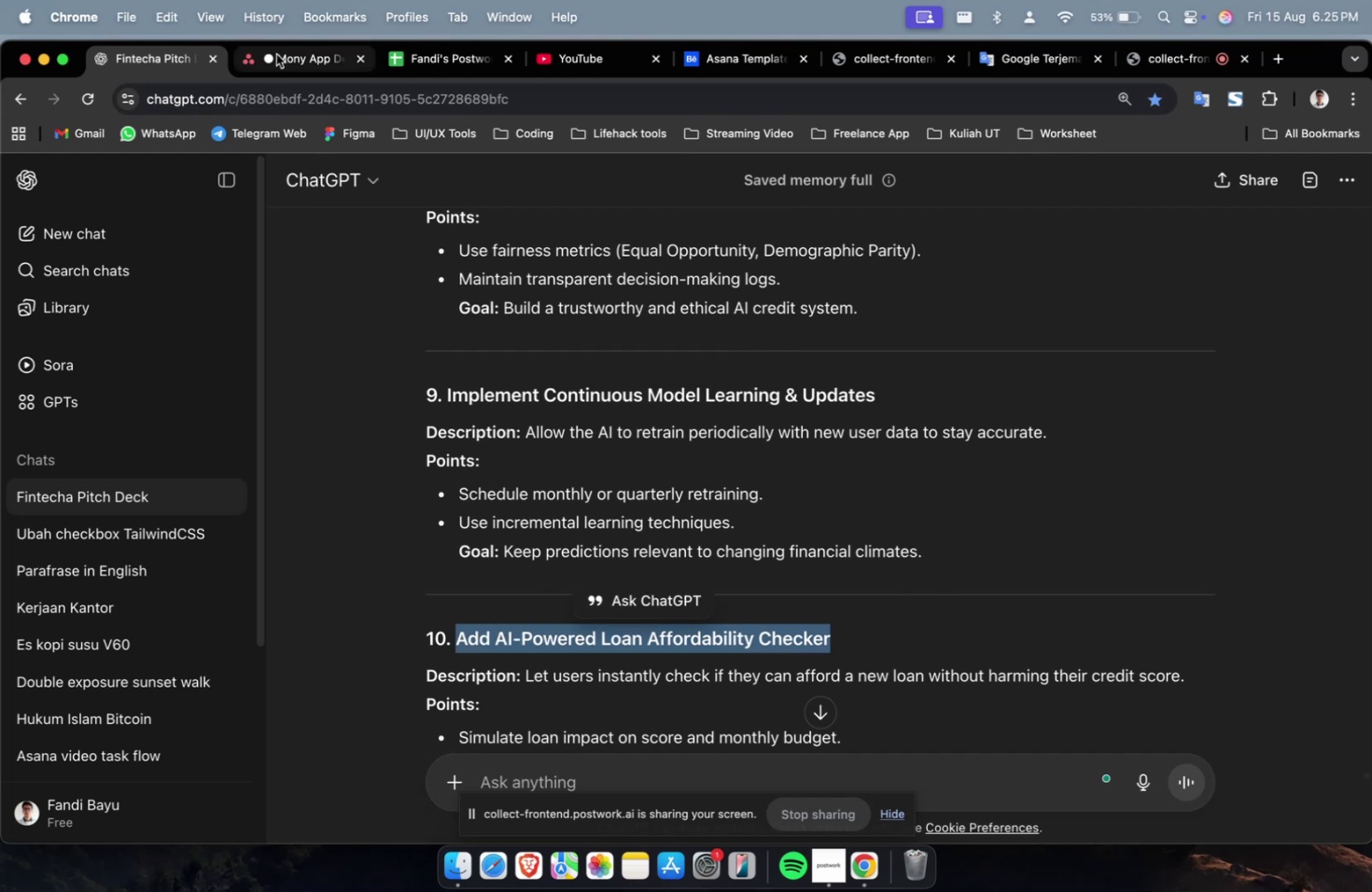 
left_click([276, 54])
 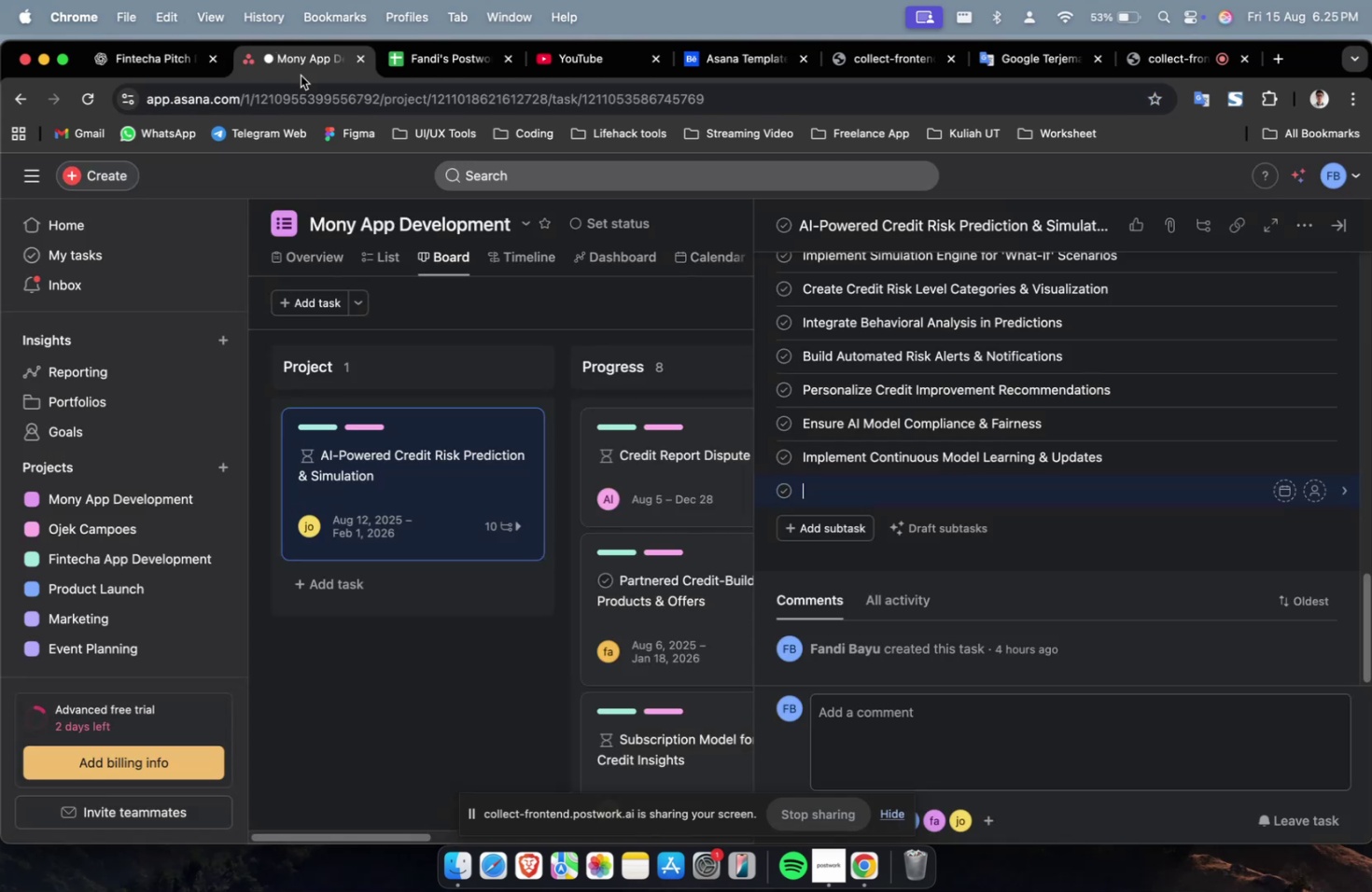 
key(Meta+V)
 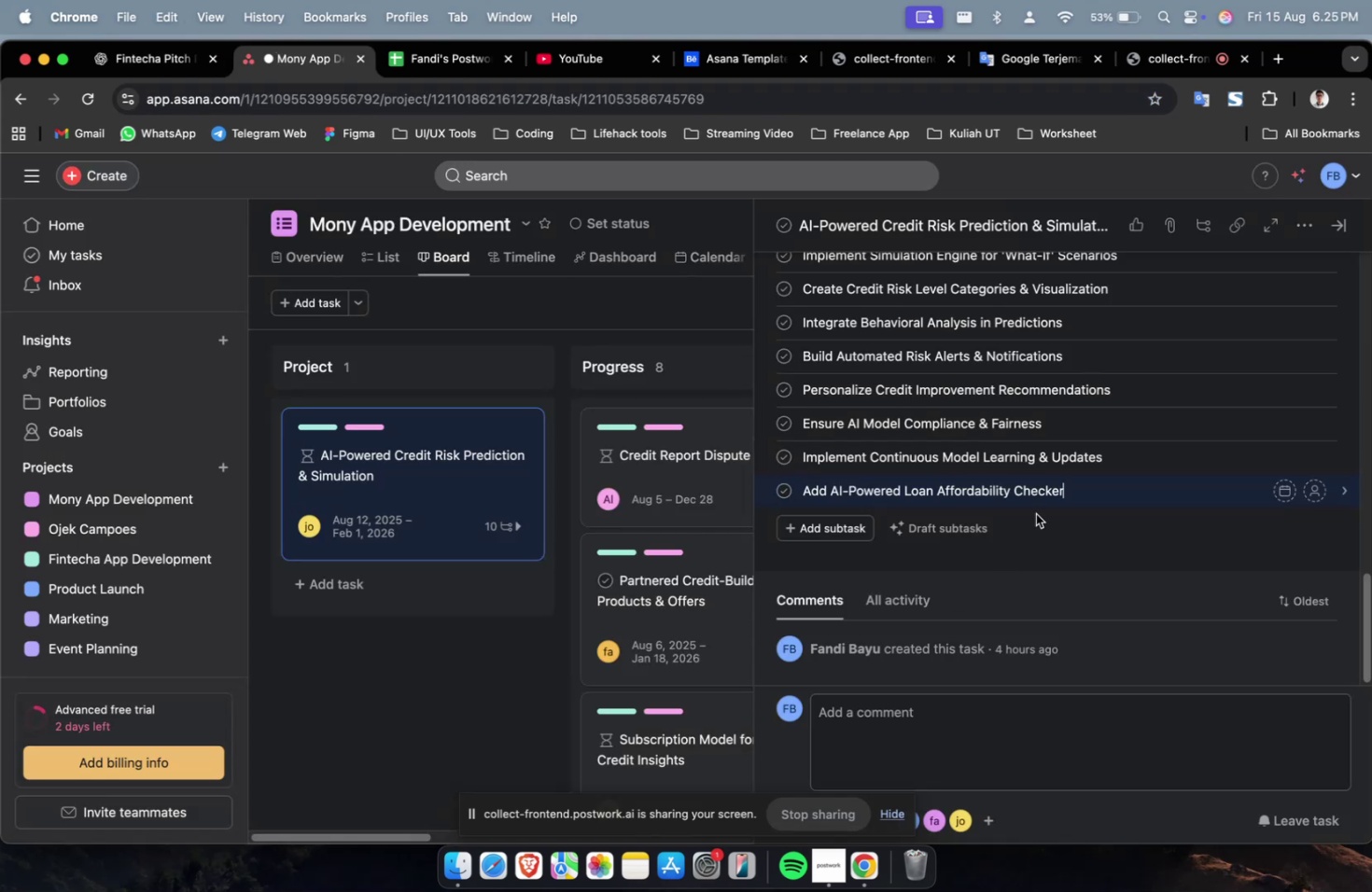 
left_click([1110, 488])
 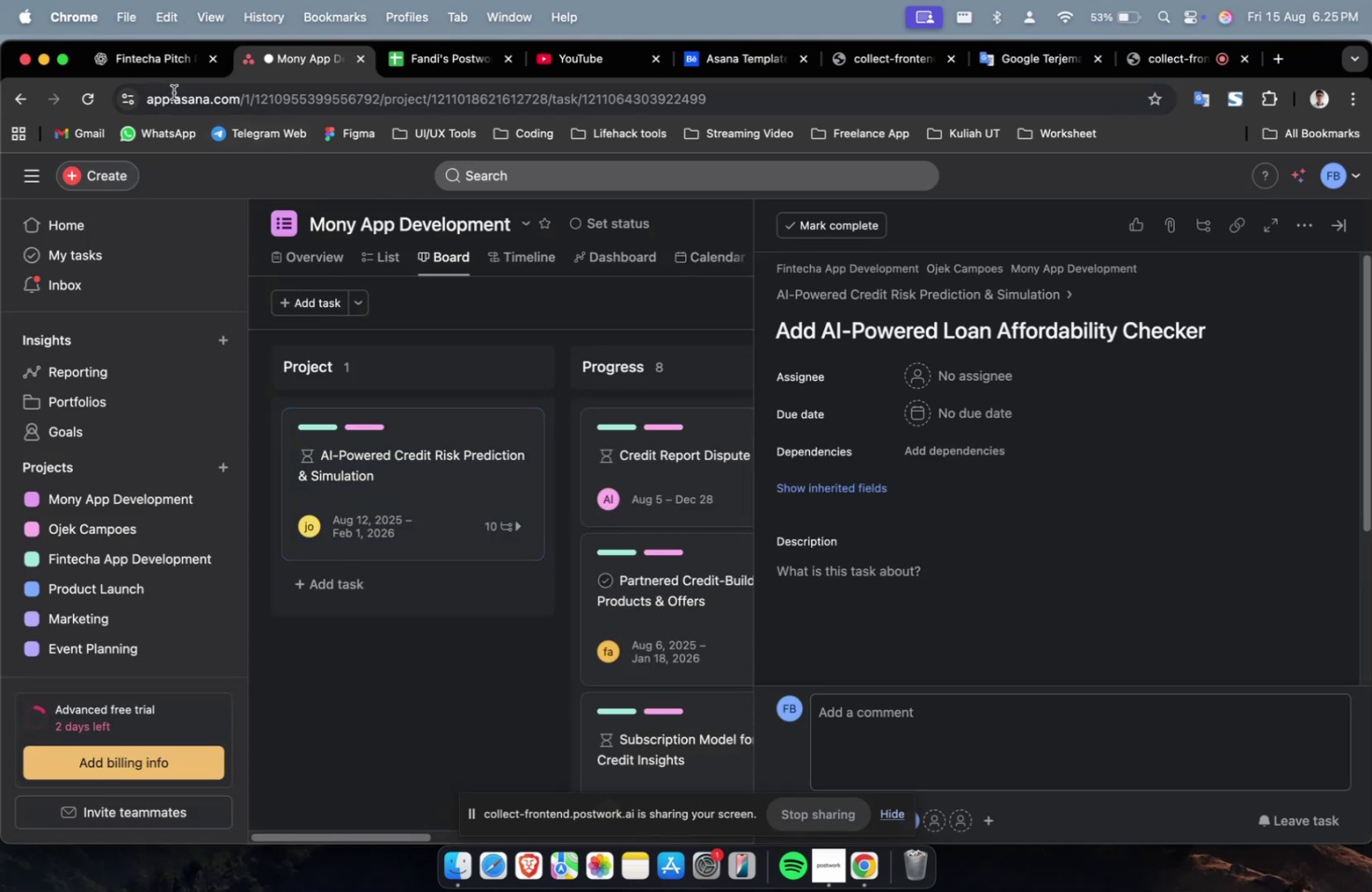 
left_click([160, 63])
 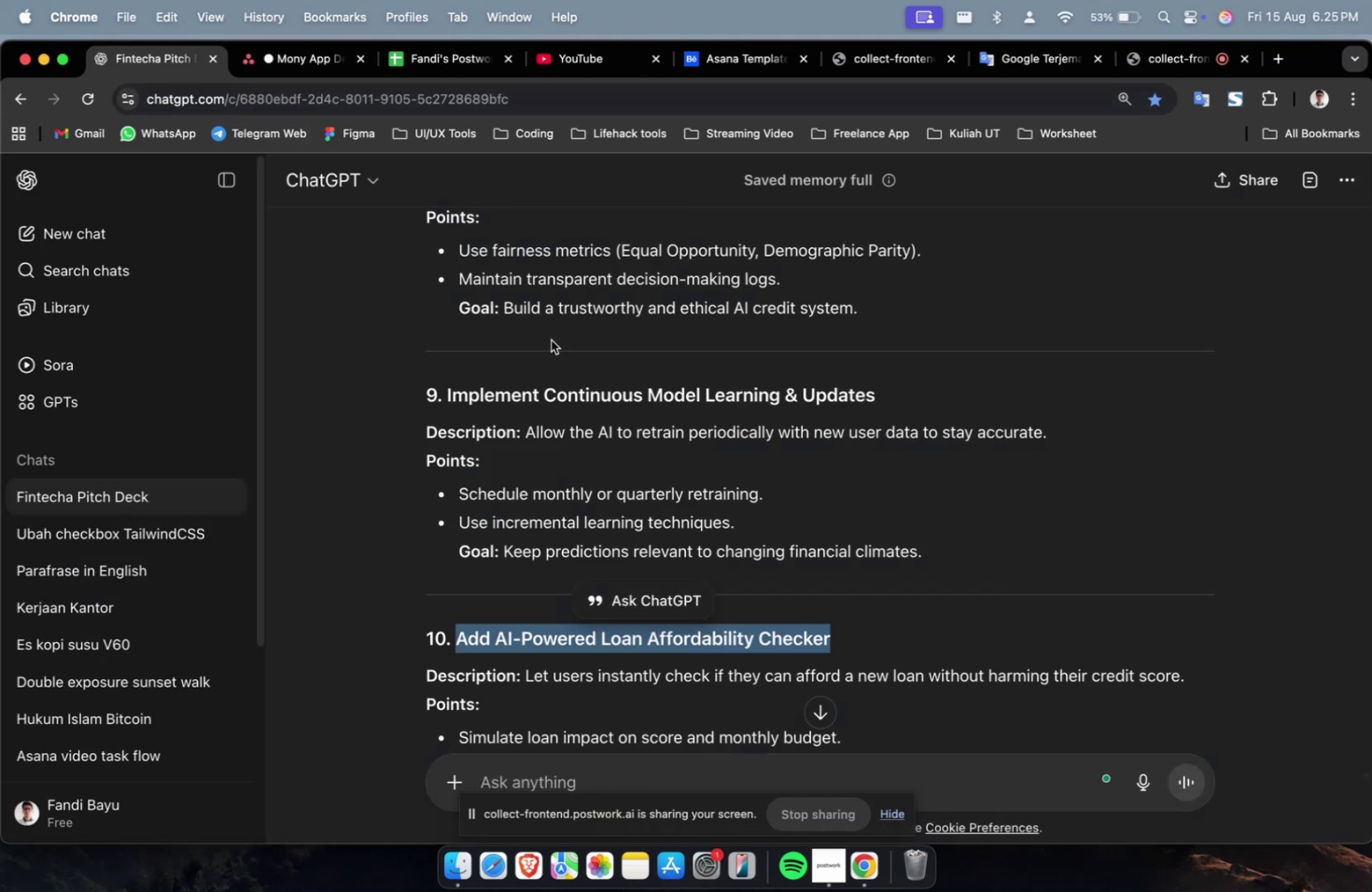 
scroll: coordinate [656, 369], scroll_direction: down, amount: 6.0
 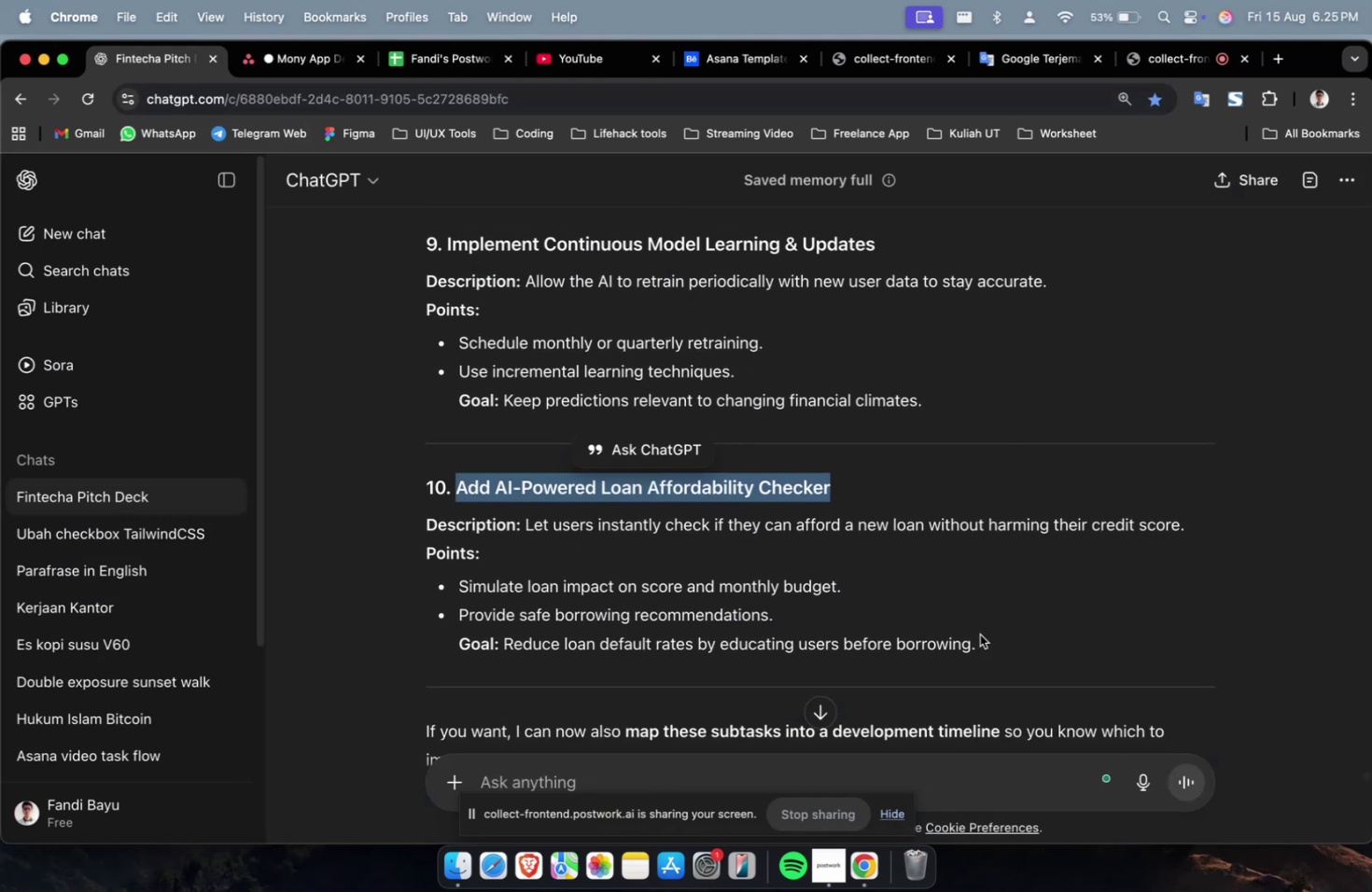 
left_click_drag(start_coordinate=[983, 644], to_coordinate=[524, 534])
 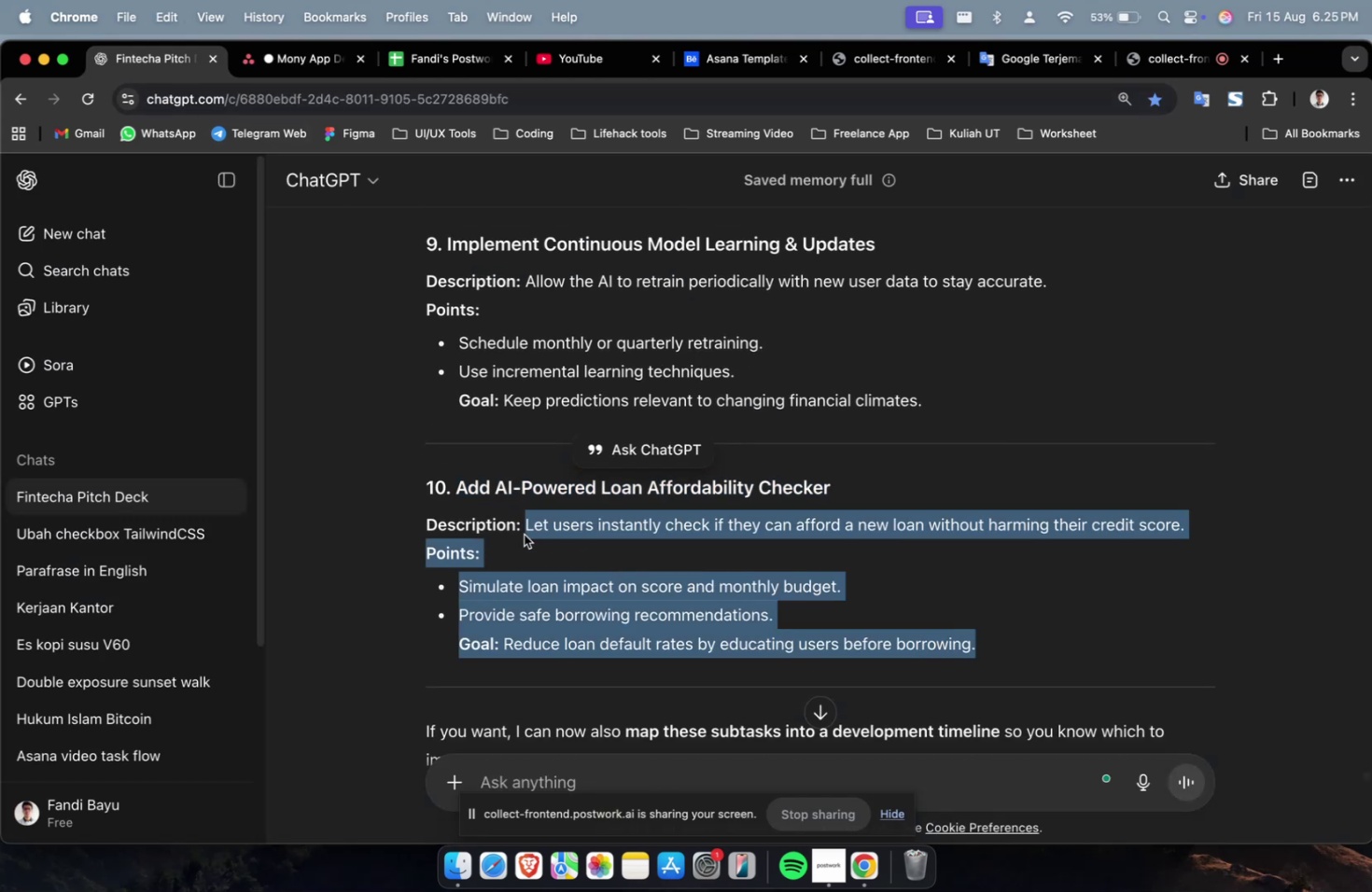 
key(Meta+C)
 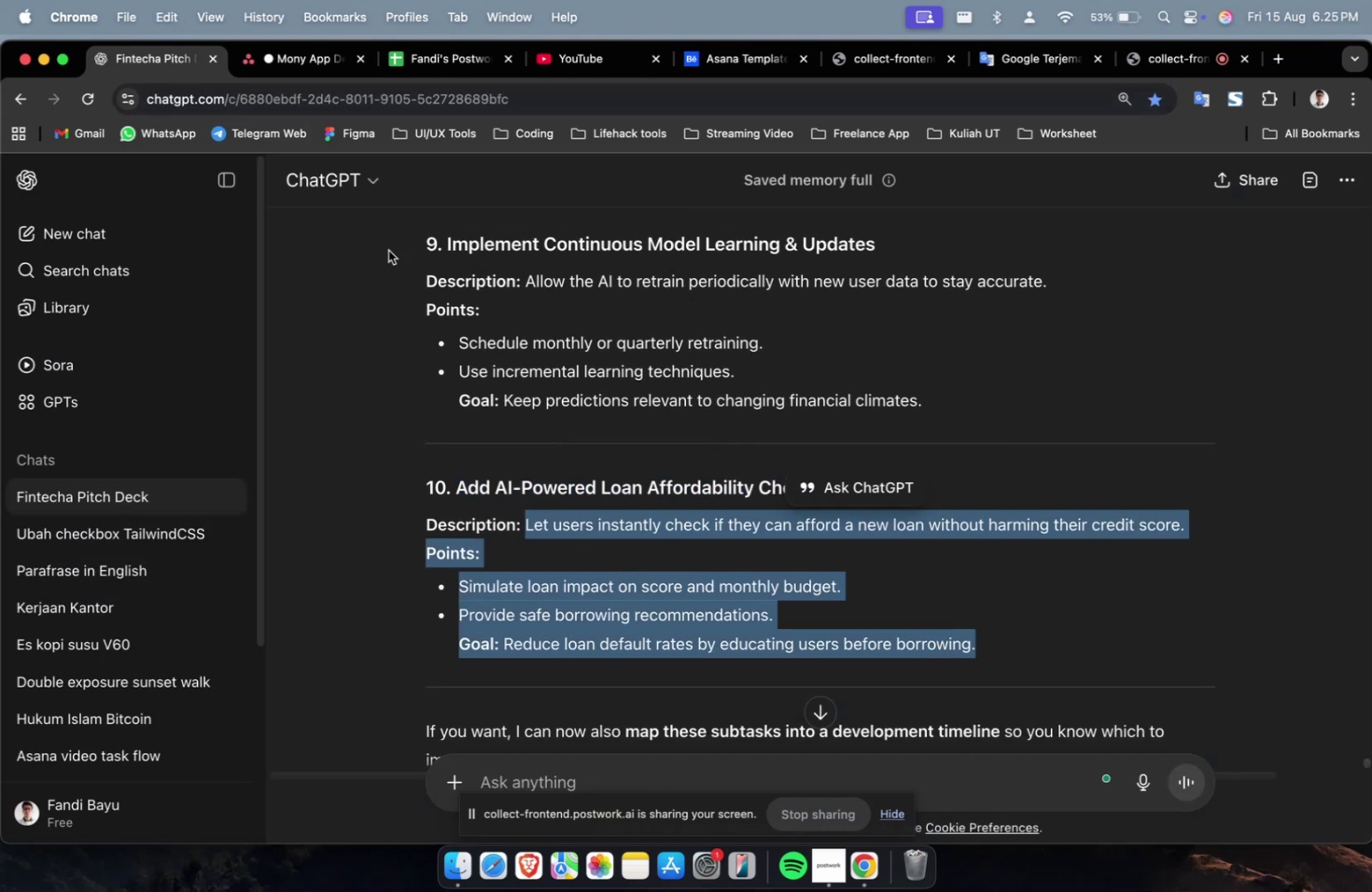 
key(Meta+C)
 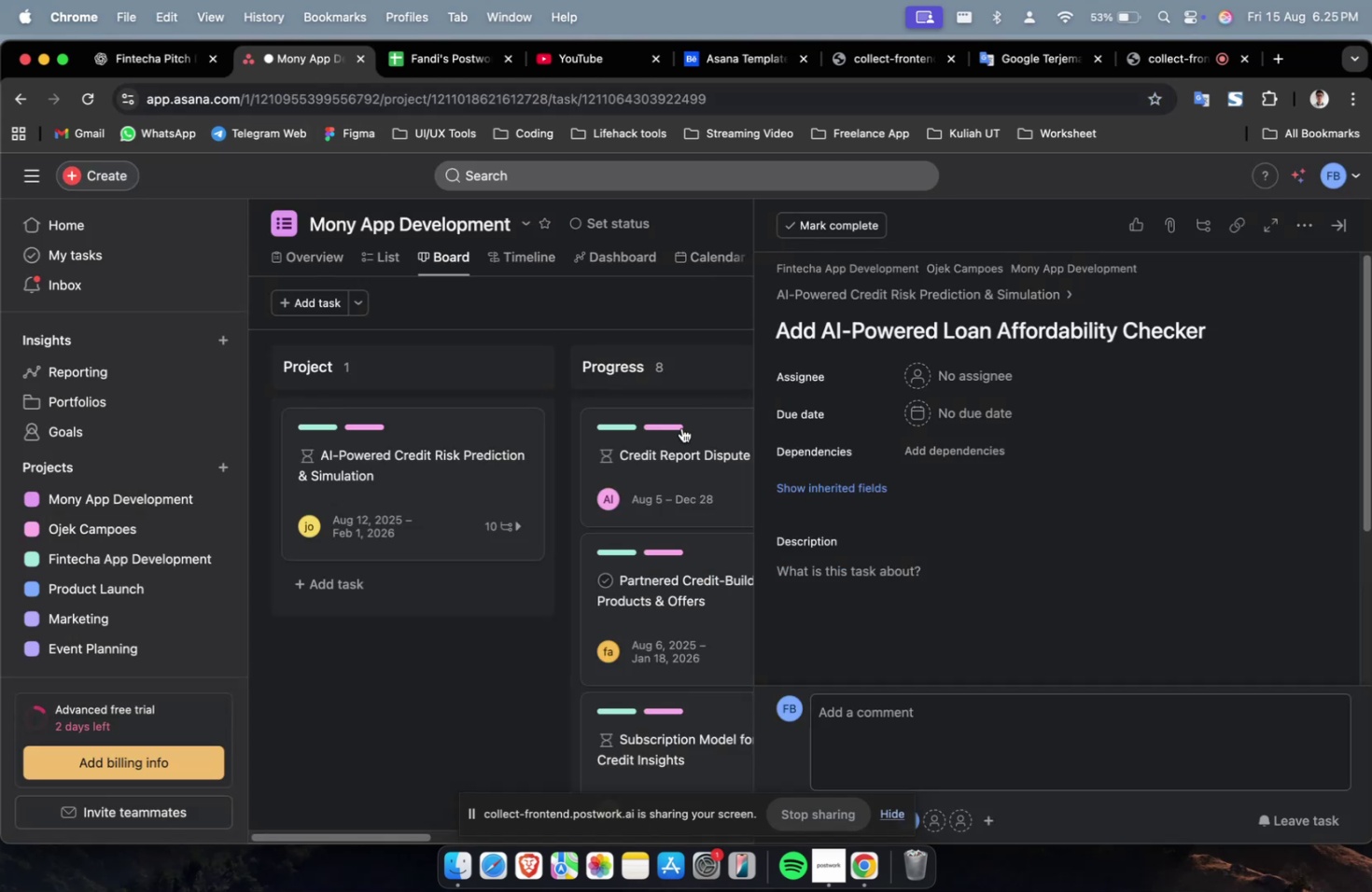 
double_click([878, 590])
 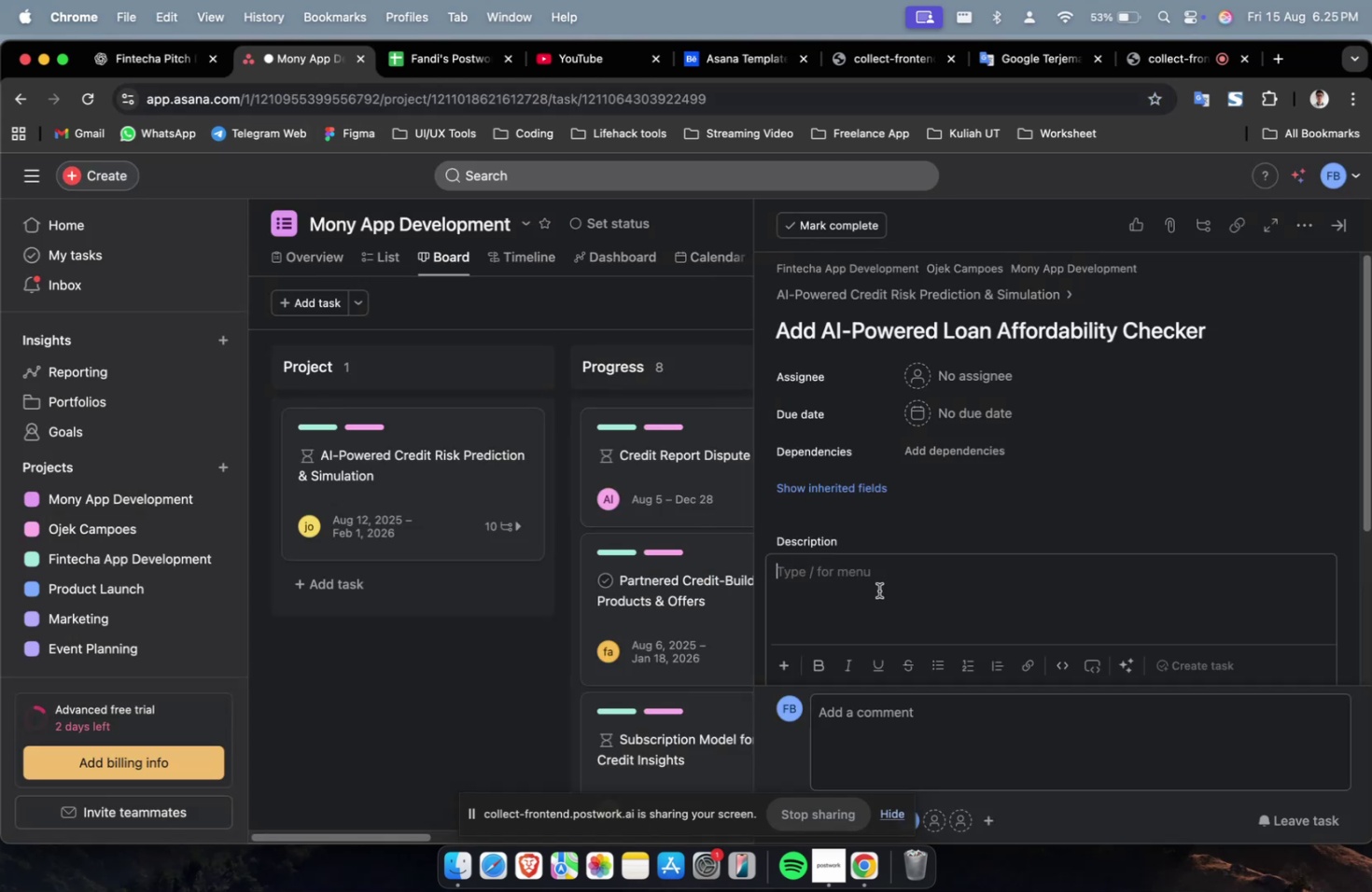 
key(Meta+V)
 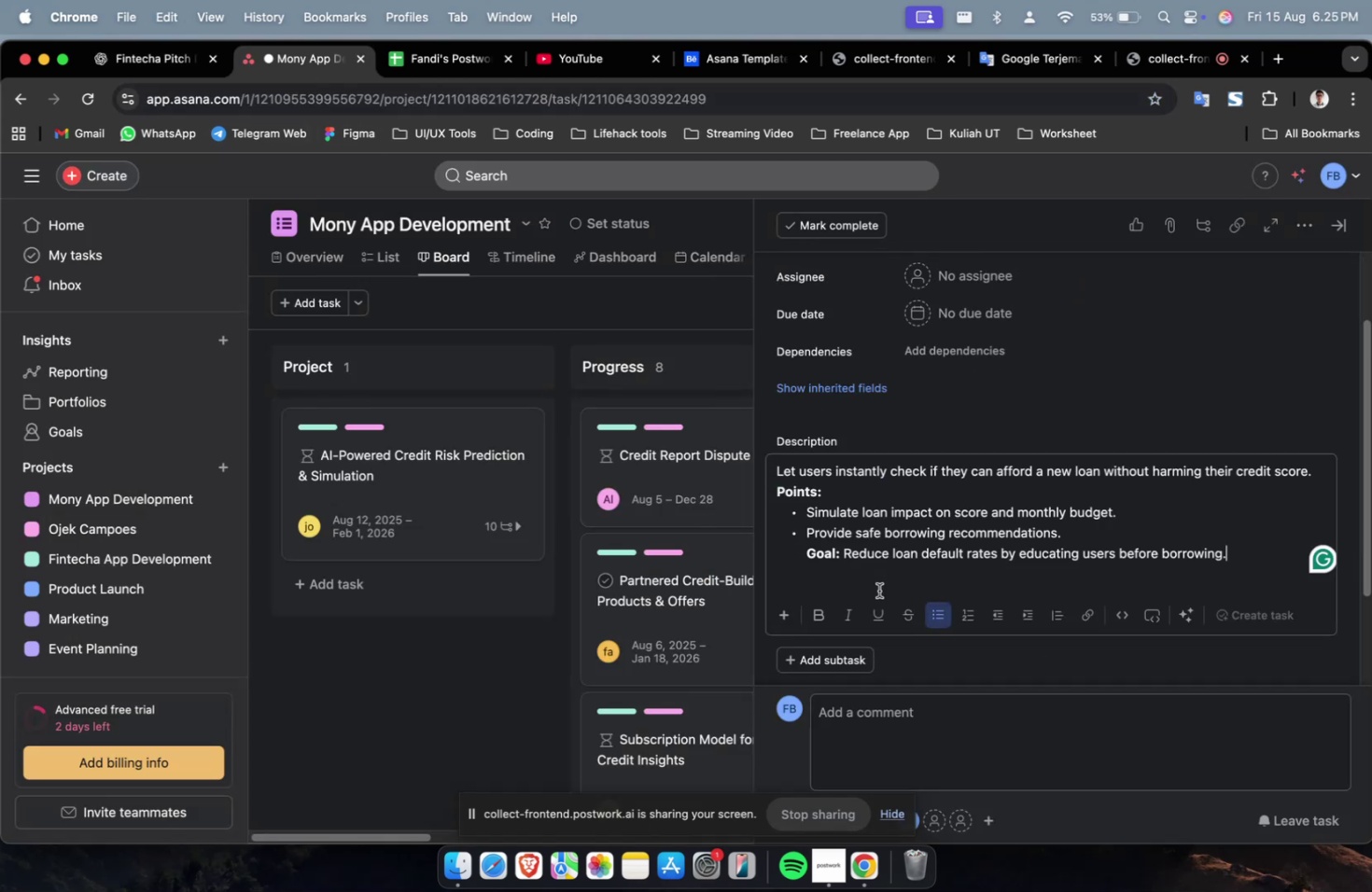 
scroll: coordinate [878, 590], scroll_direction: up, amount: 12.0
 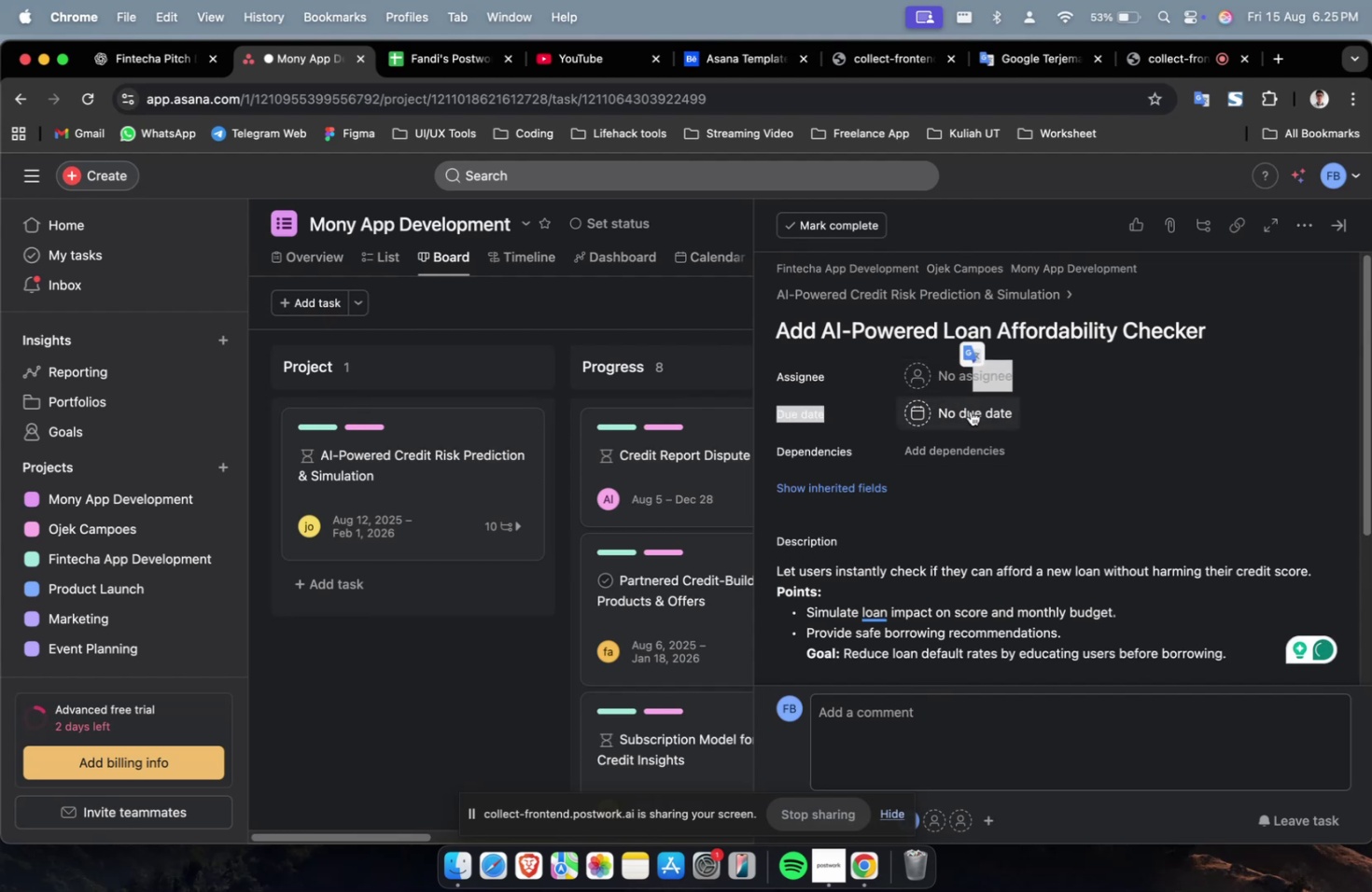 
left_click([934, 382])
 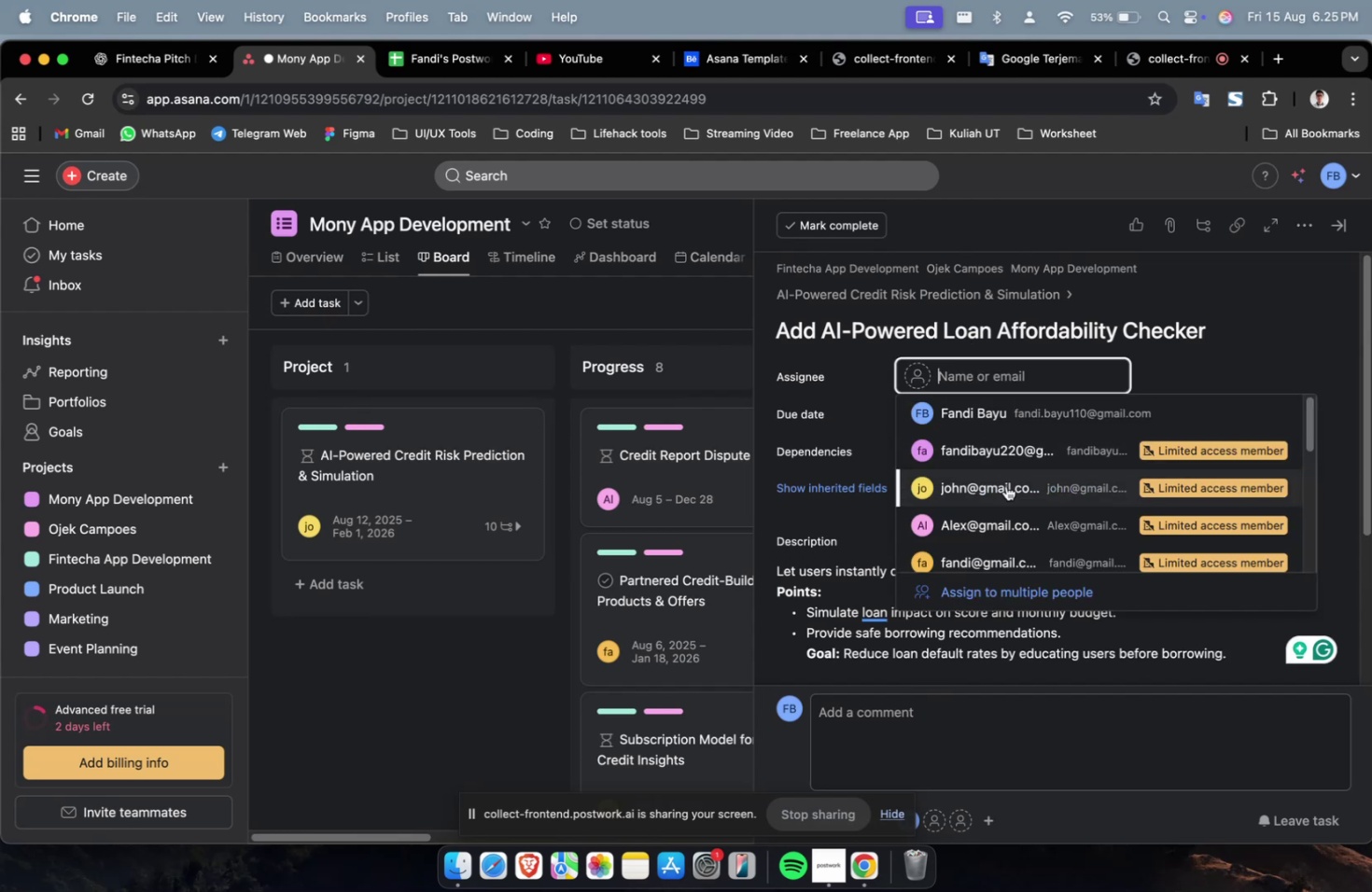 
double_click([1001, 505])
 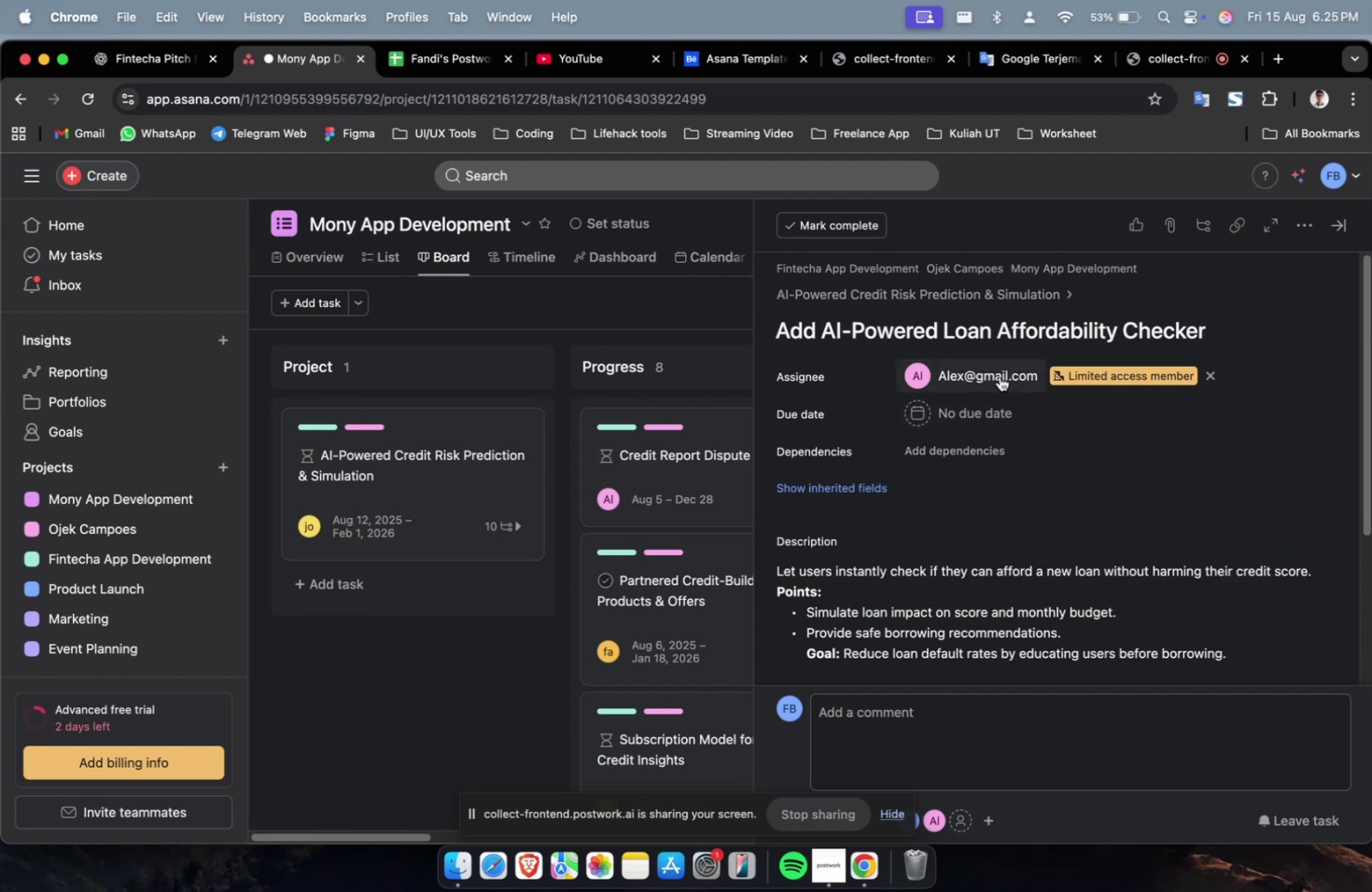 
triple_click([997, 370])
 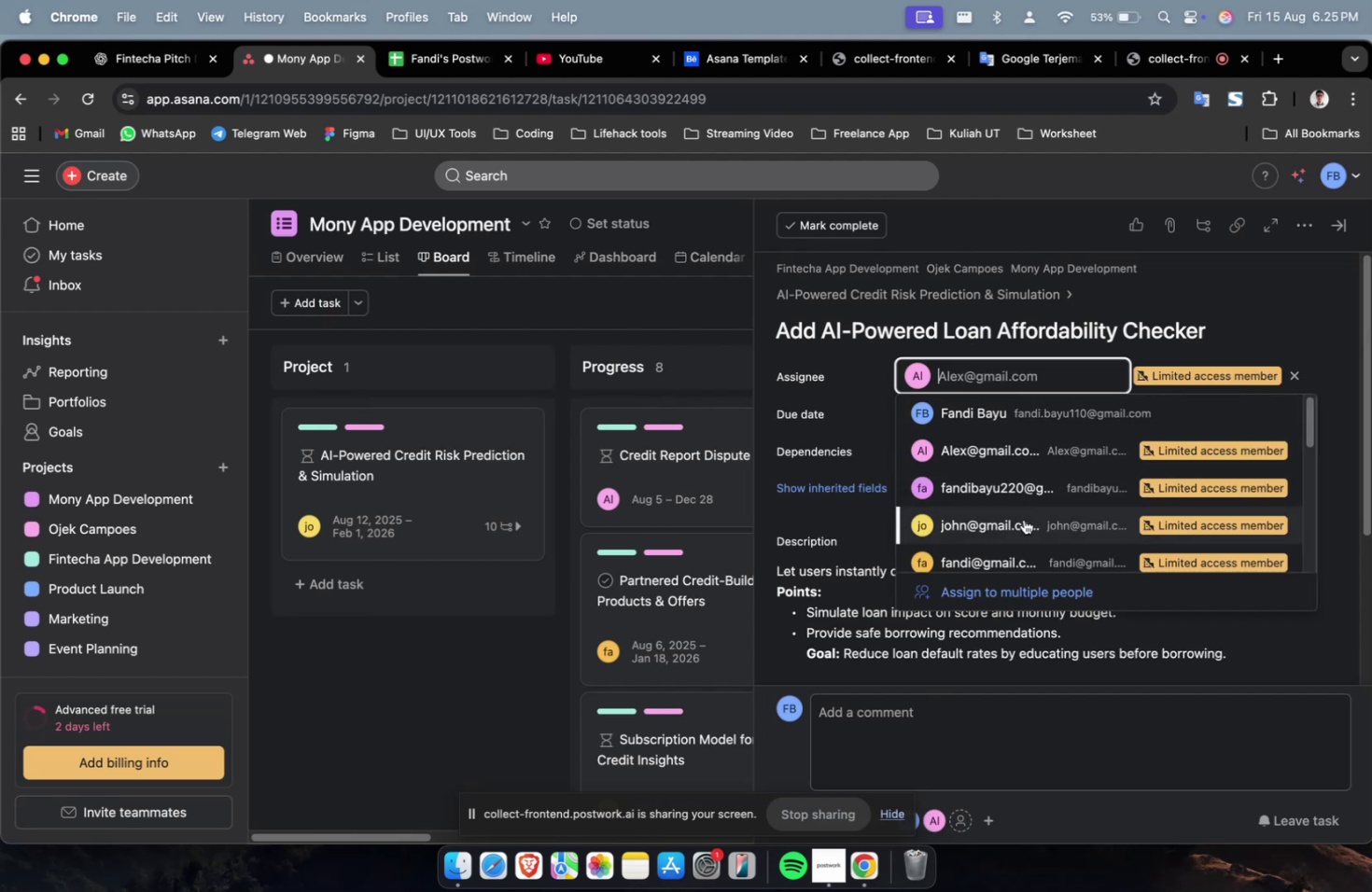 
triple_click([1023, 519])
 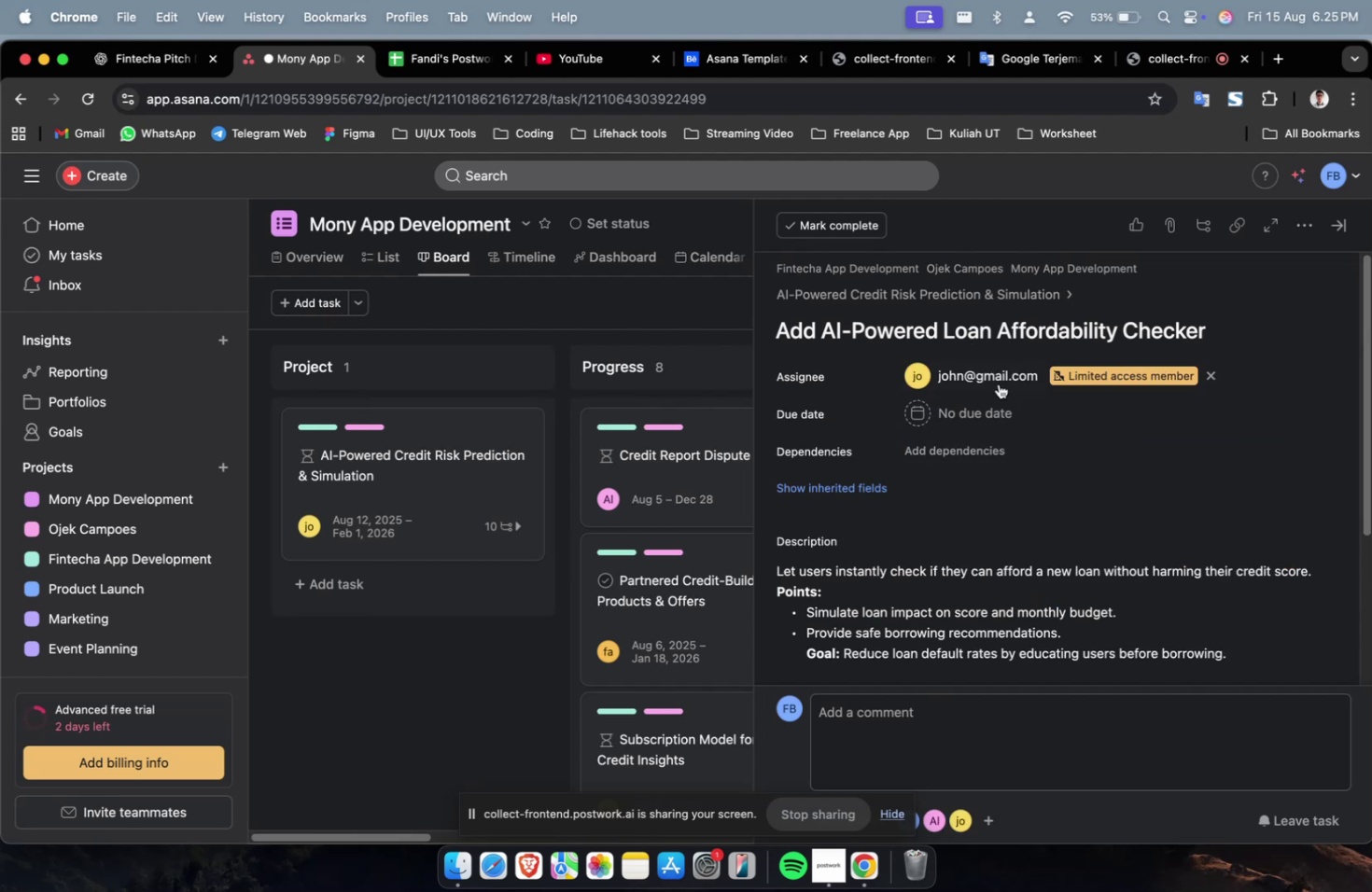 
triple_click([996, 382])
 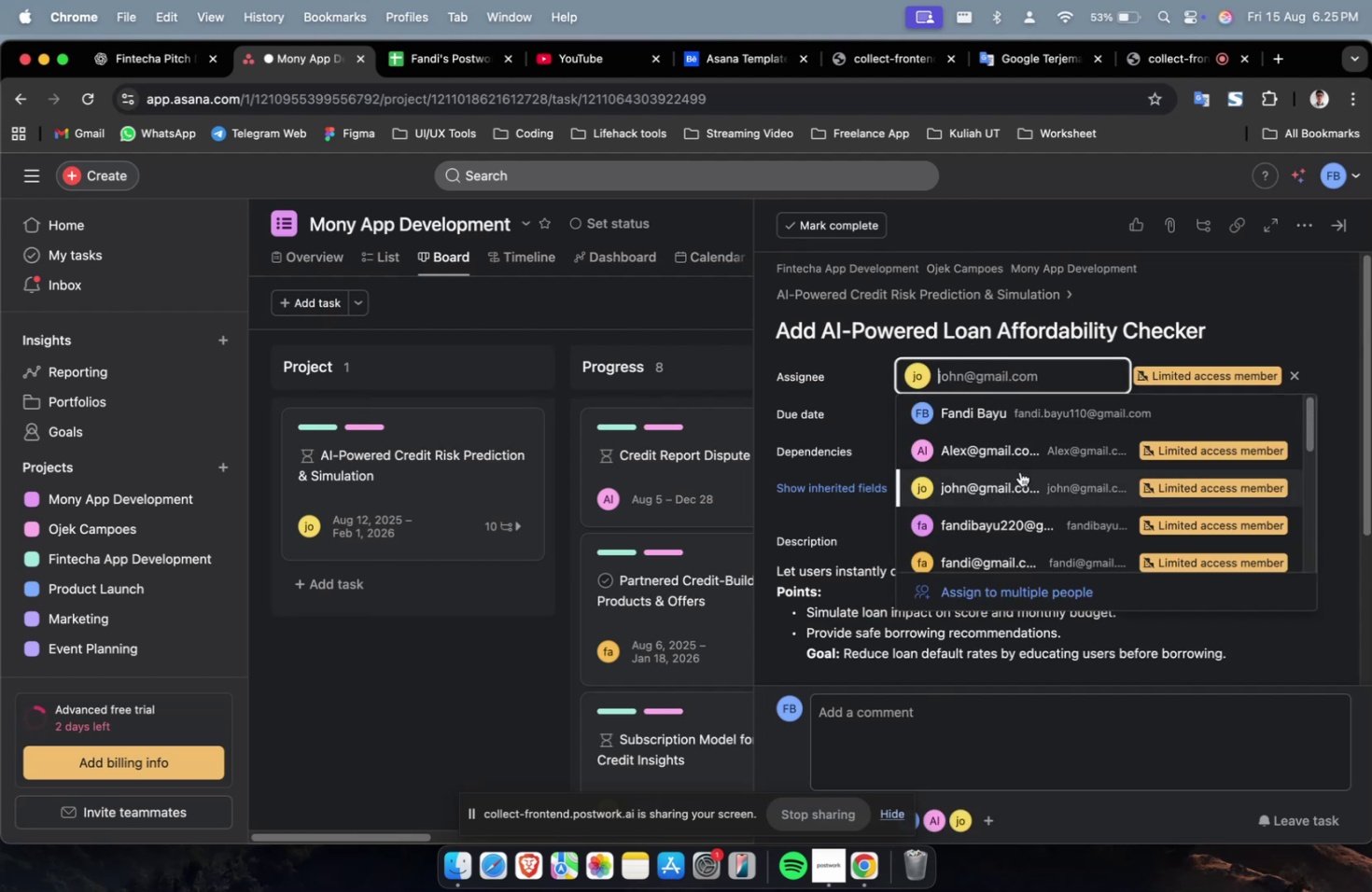 
triple_click([1019, 471])
 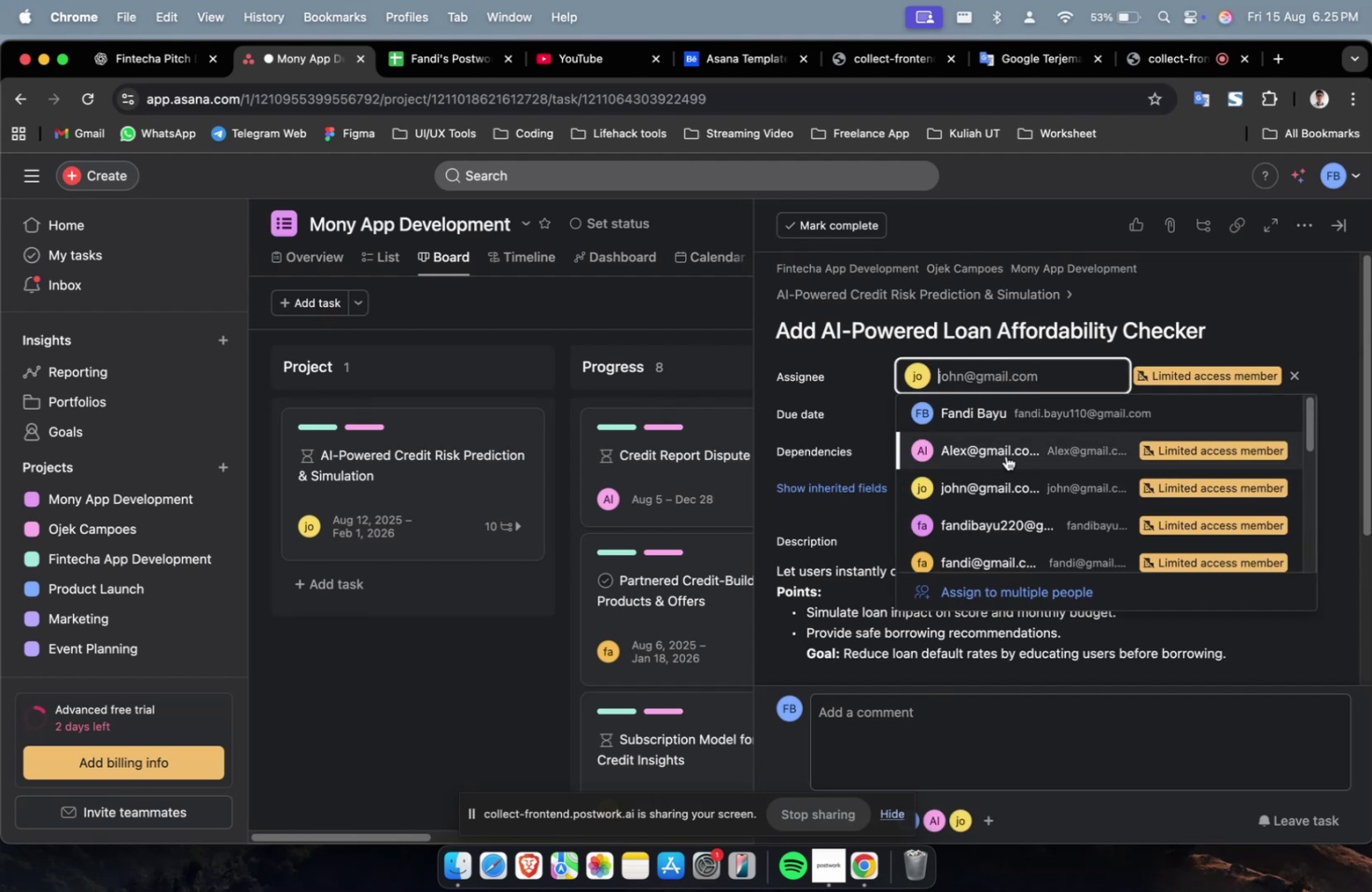 
triple_click([1005, 455])
 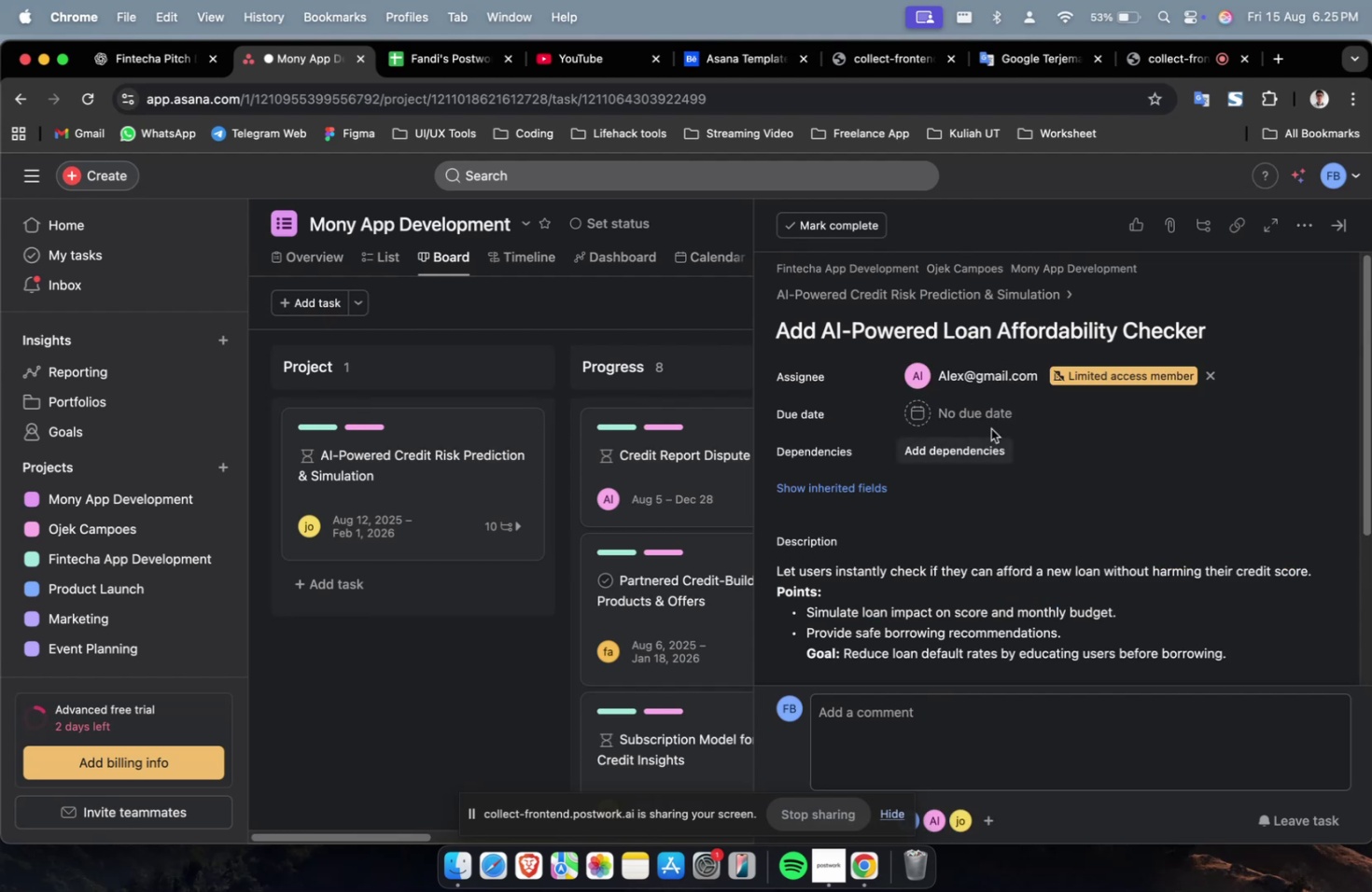 
triple_click([993, 416])
 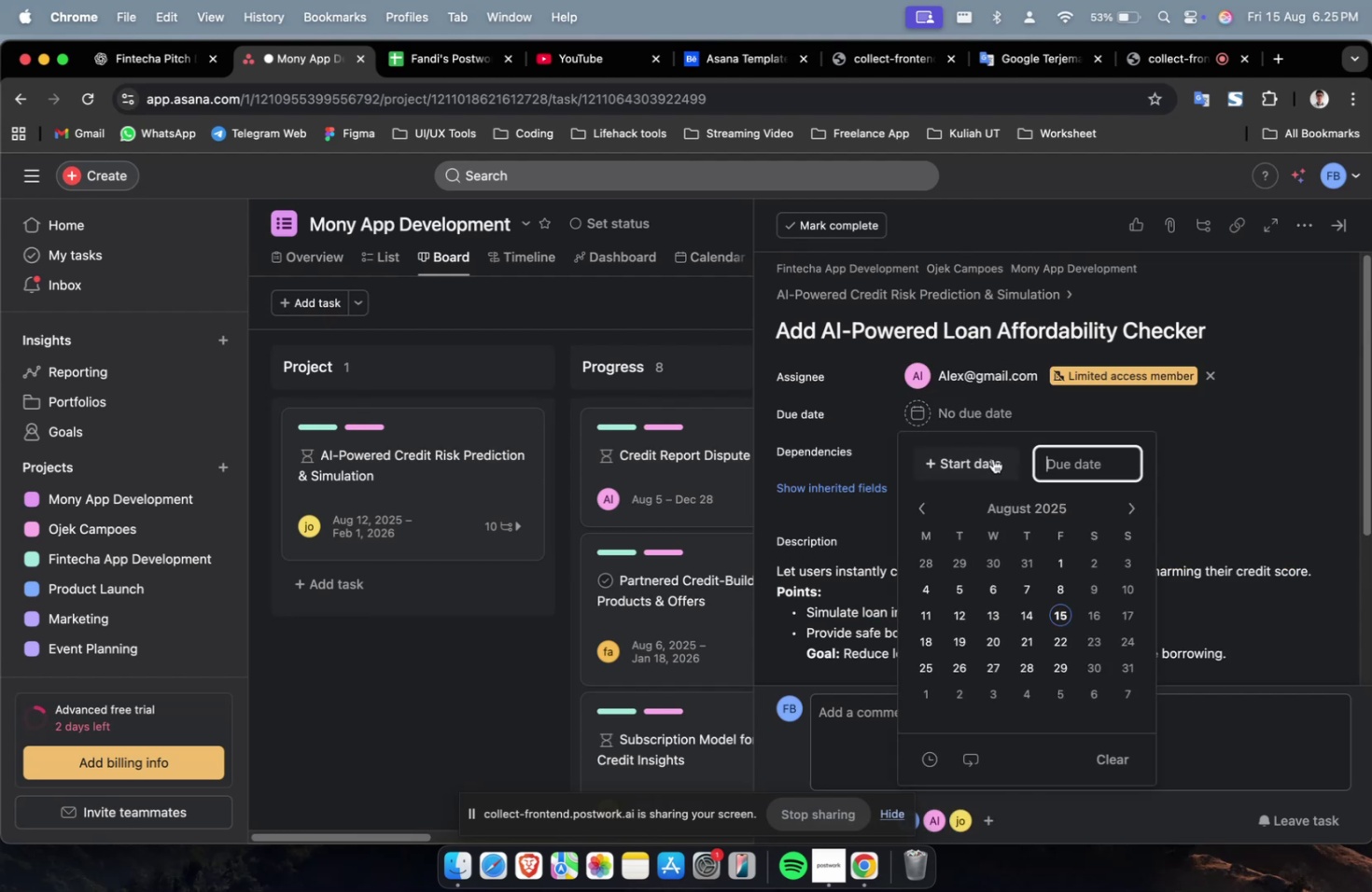 
triple_click([987, 462])
 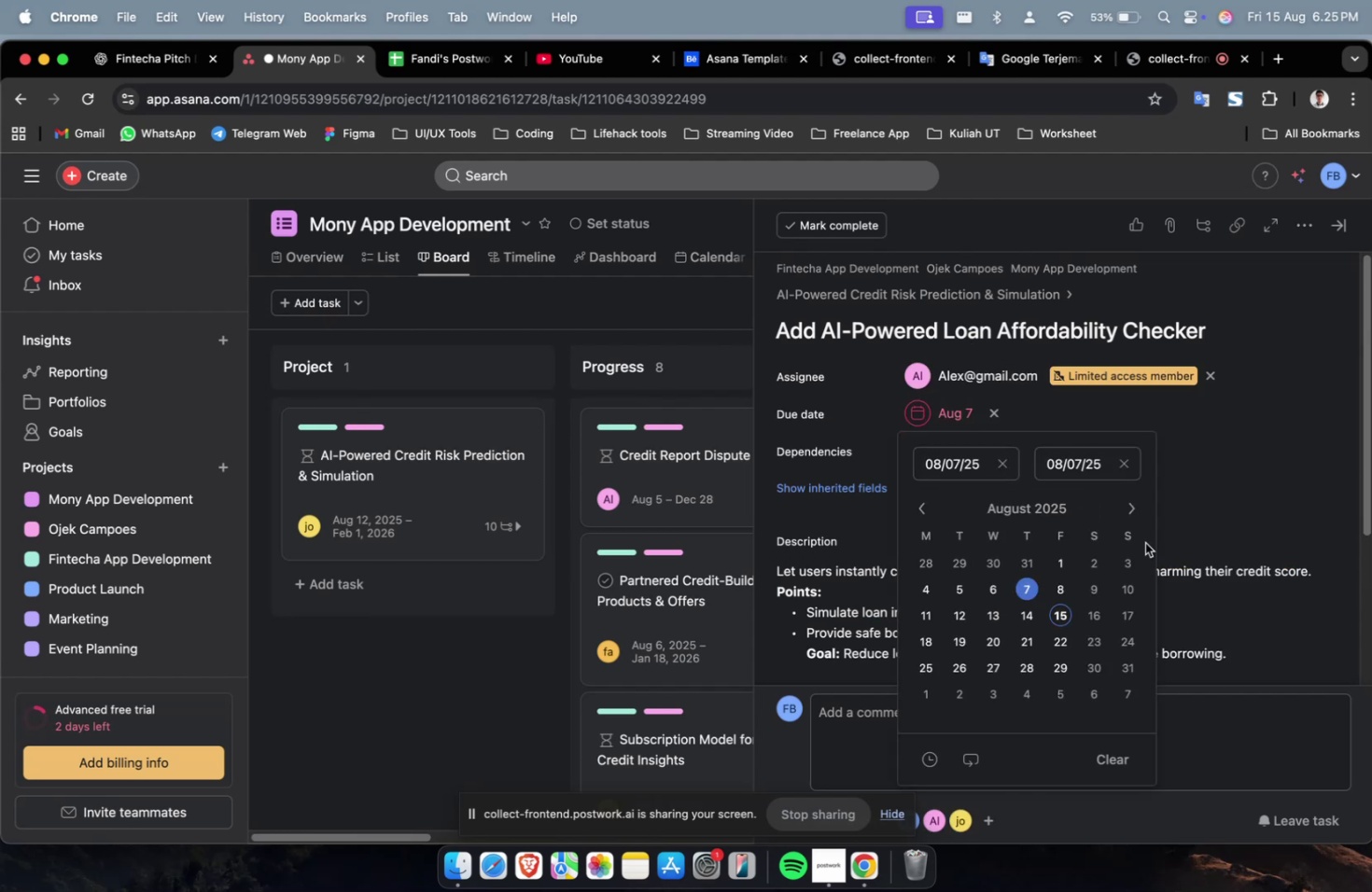 
triple_click([1133, 510])
 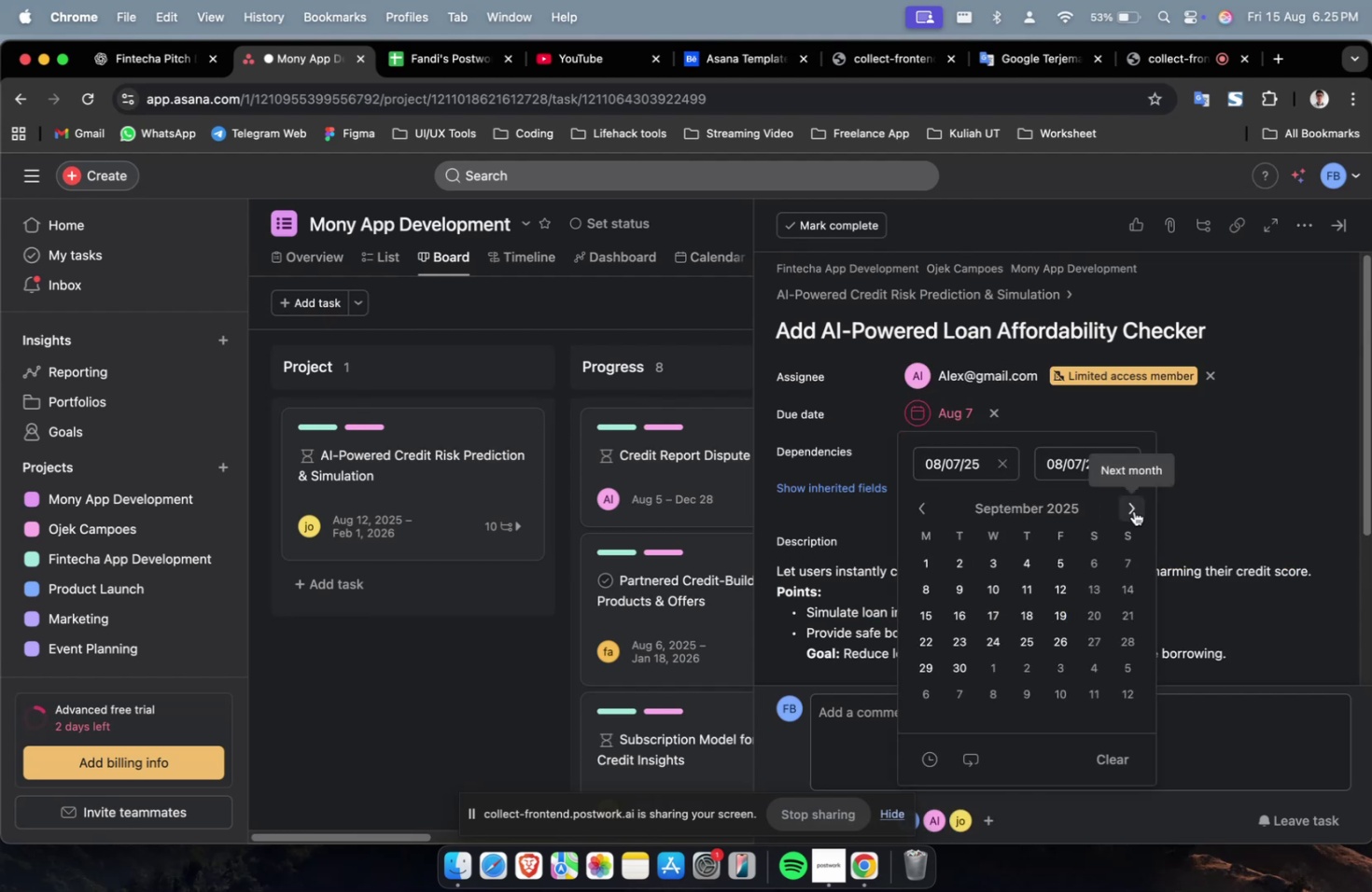 
triple_click([1133, 510])
 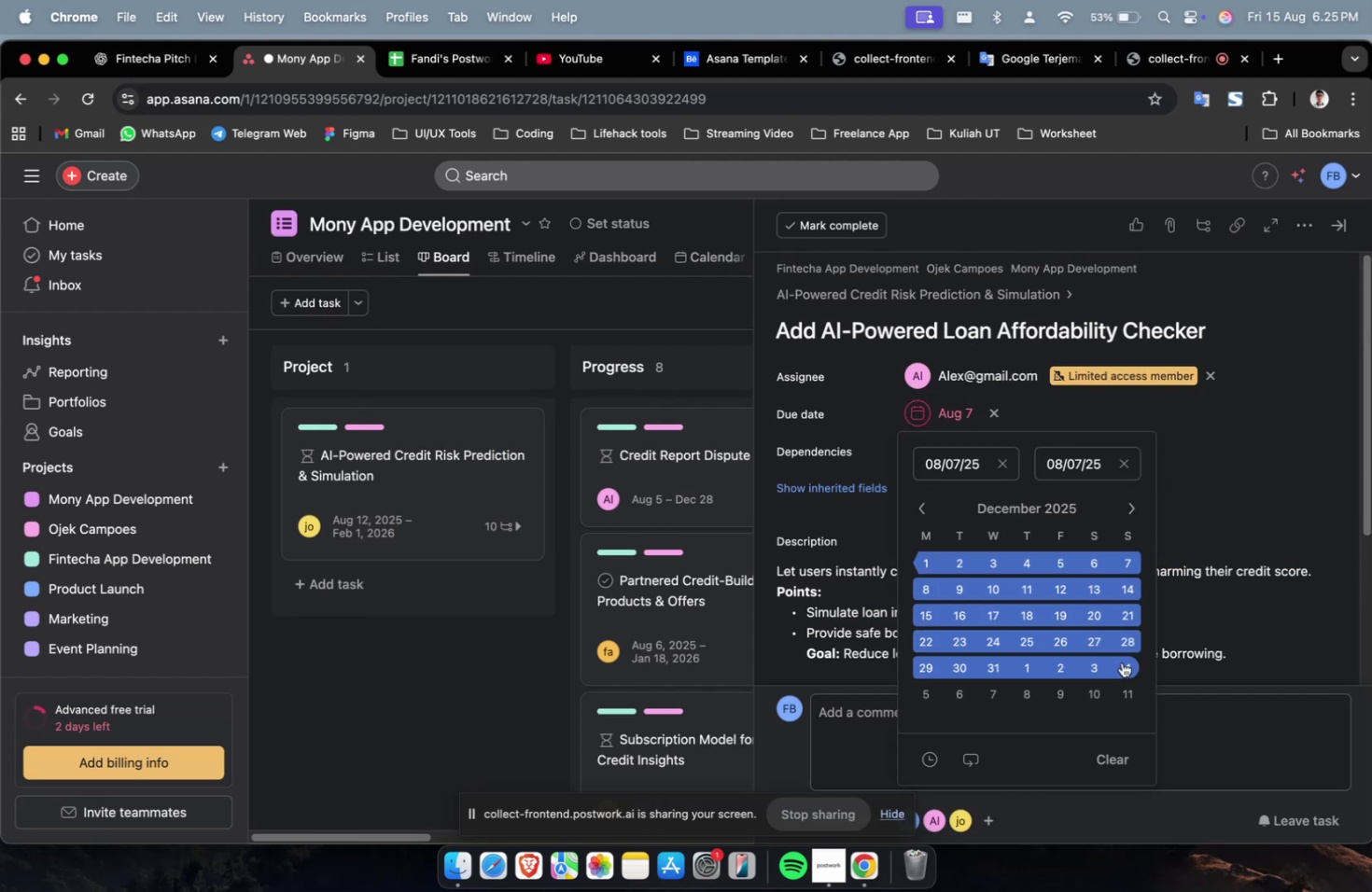 
left_click([1121, 662])
 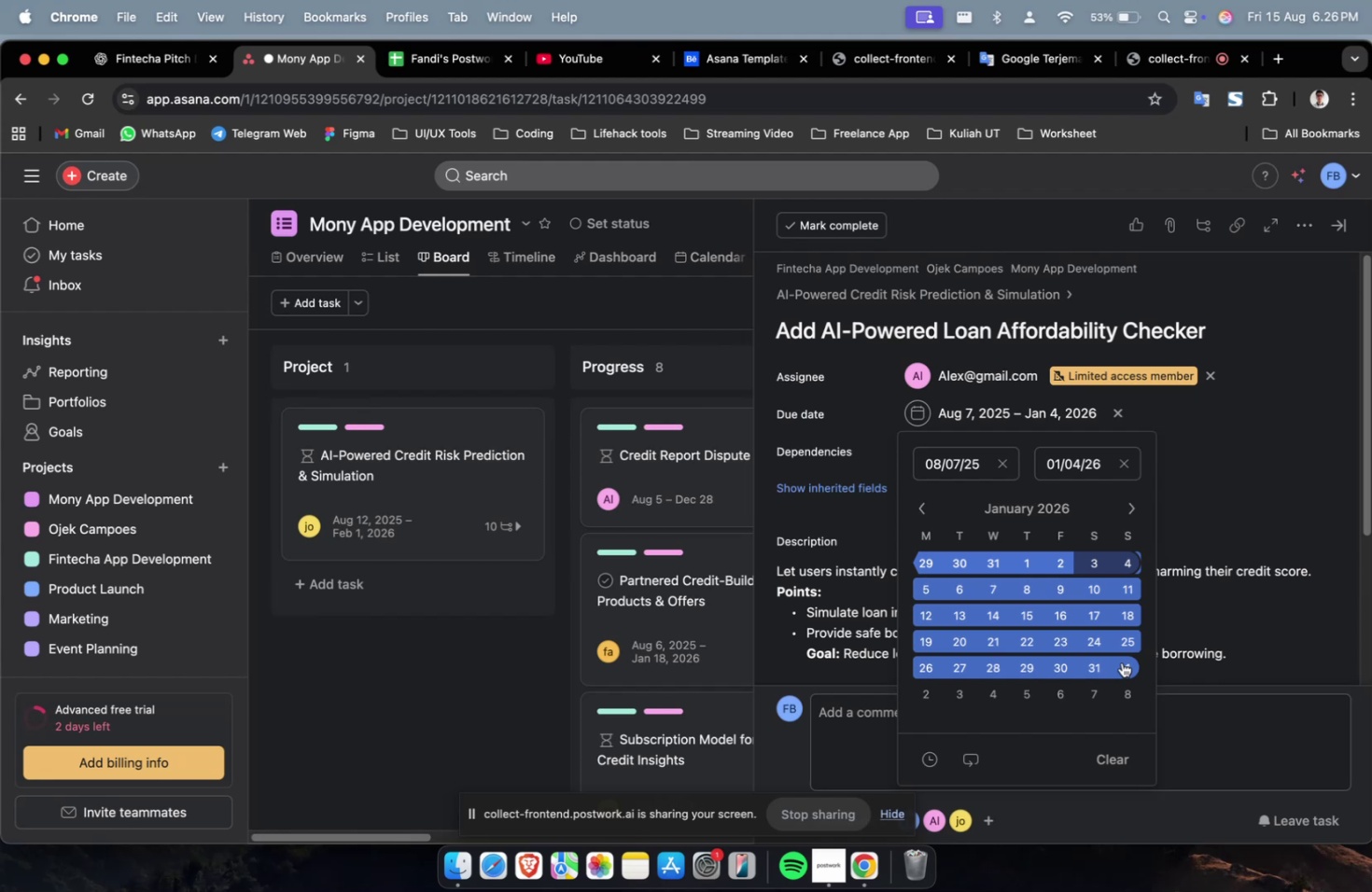 
wait(43.96)
 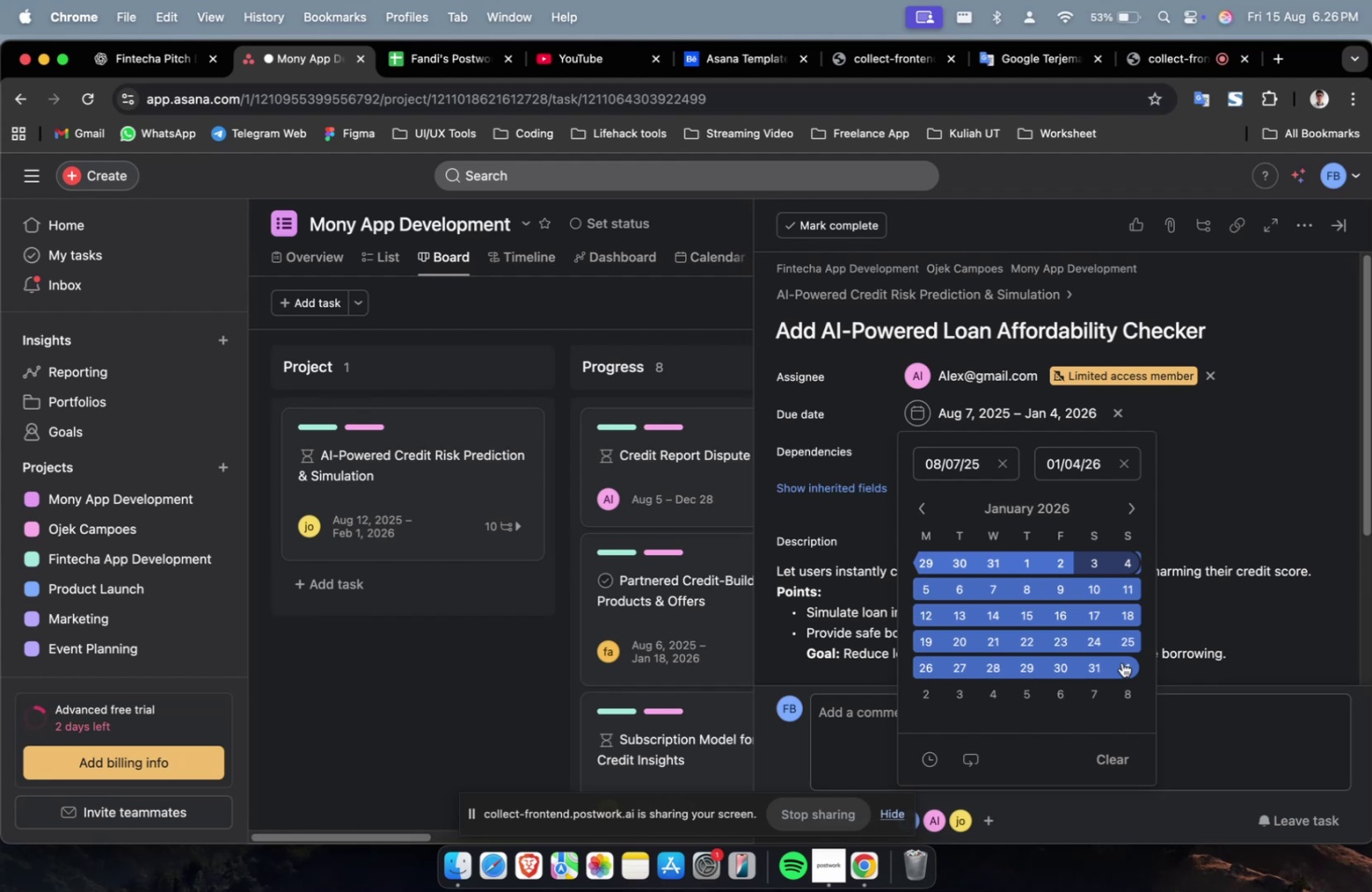 
left_click_drag(start_coordinate=[1248, 498], to_coordinate=[1247, 494])
 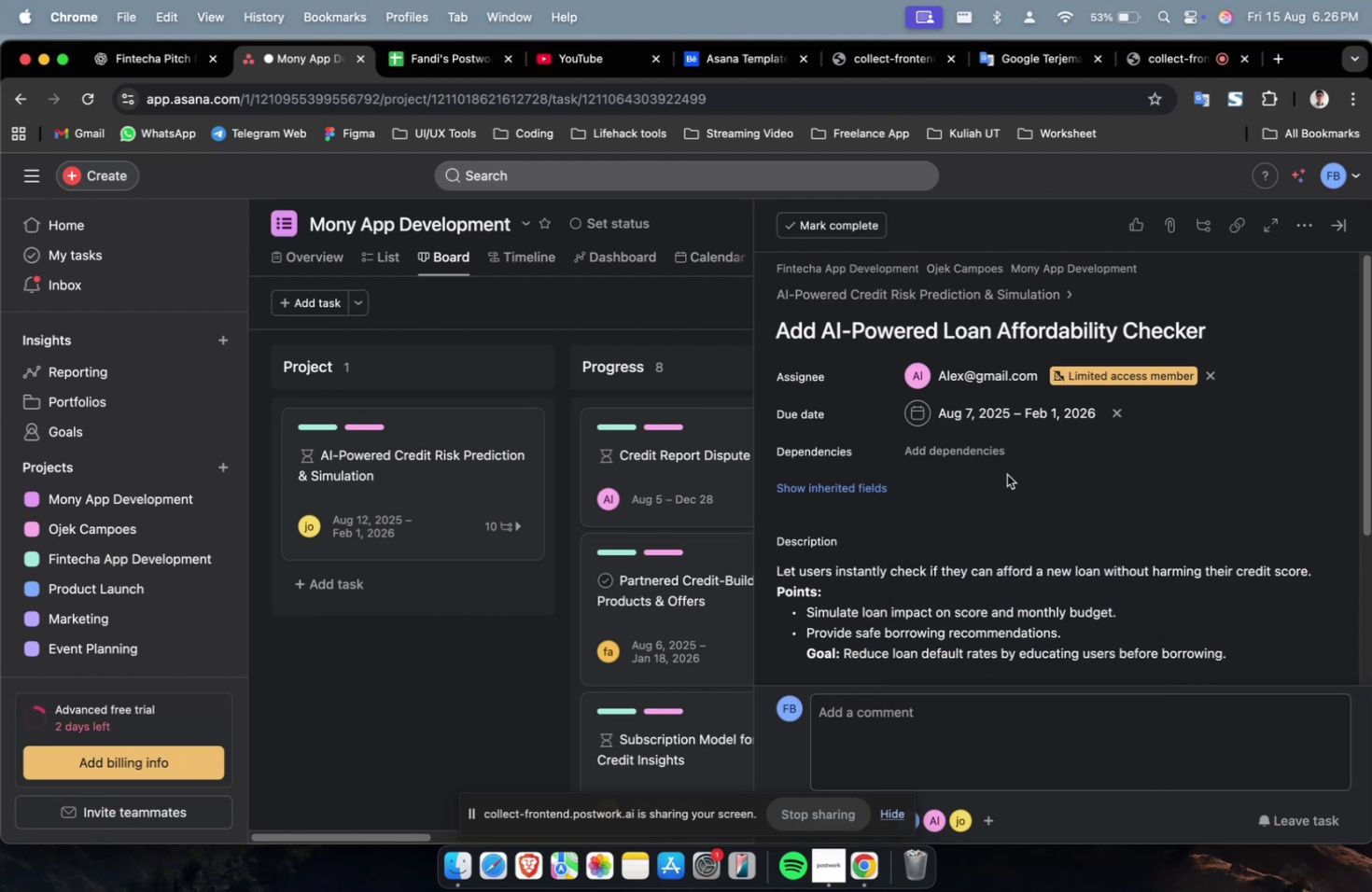 
double_click([979, 462])
 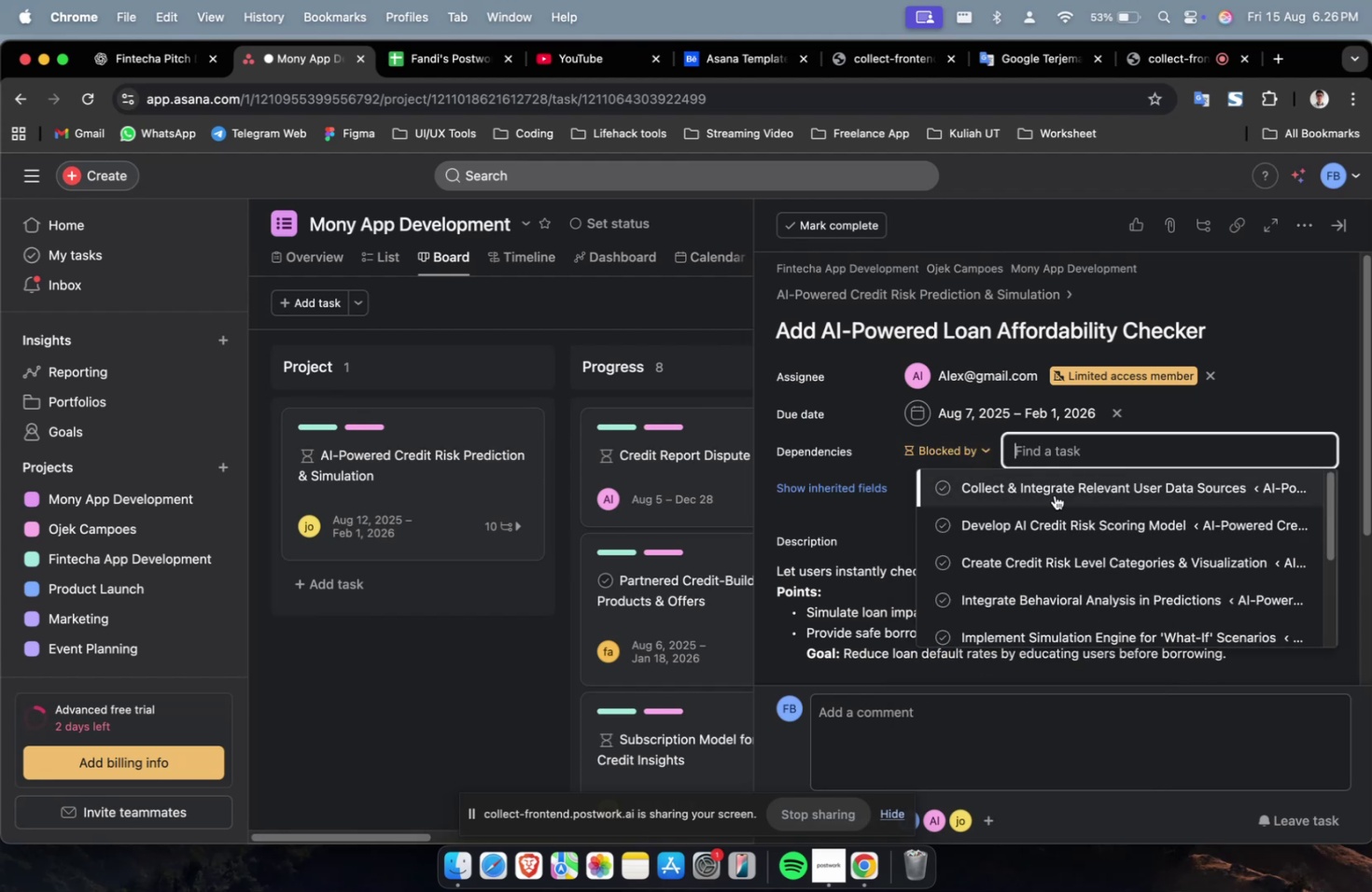 
triple_click([1054, 495])
 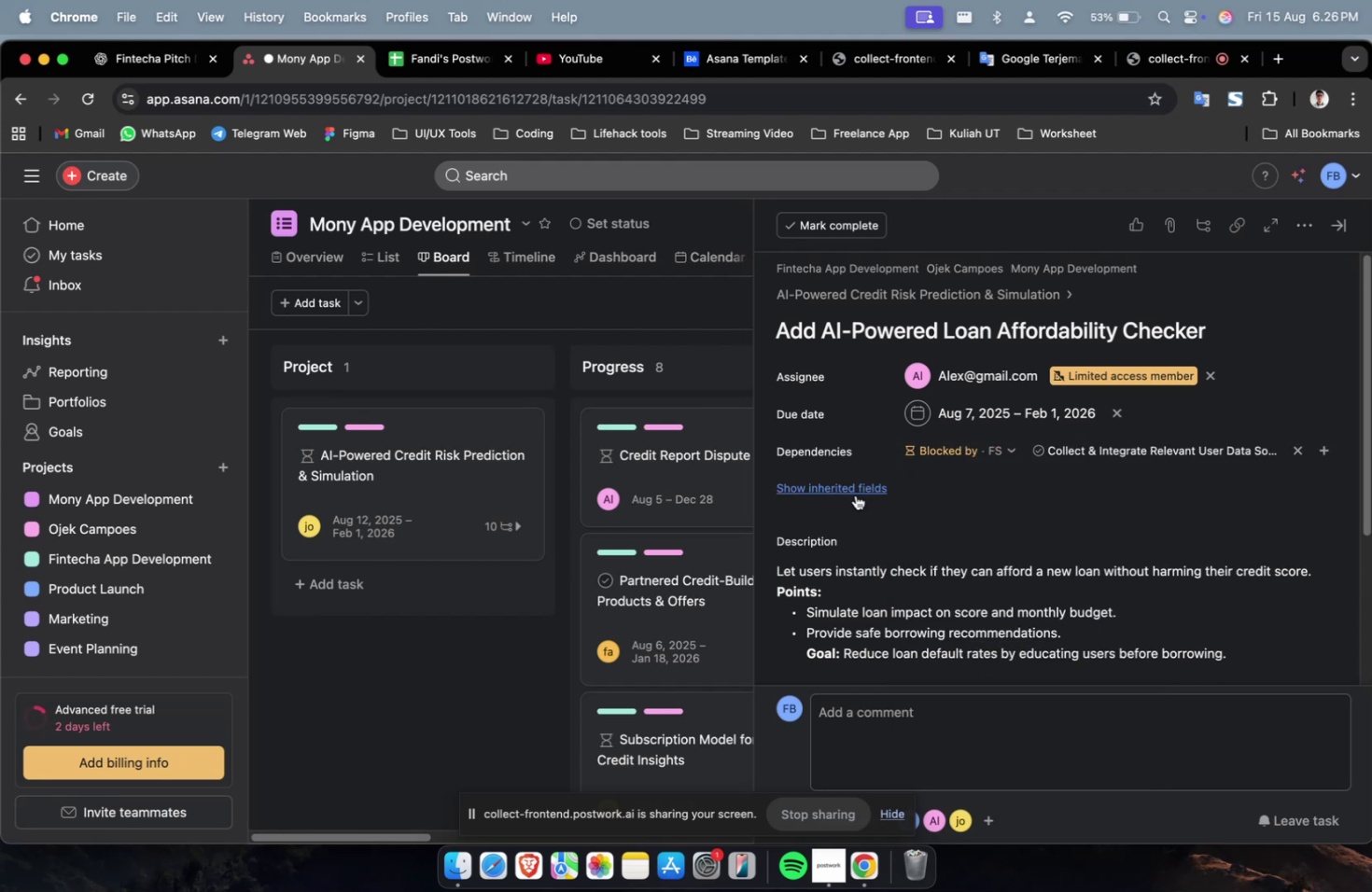 
triple_click([841, 493])
 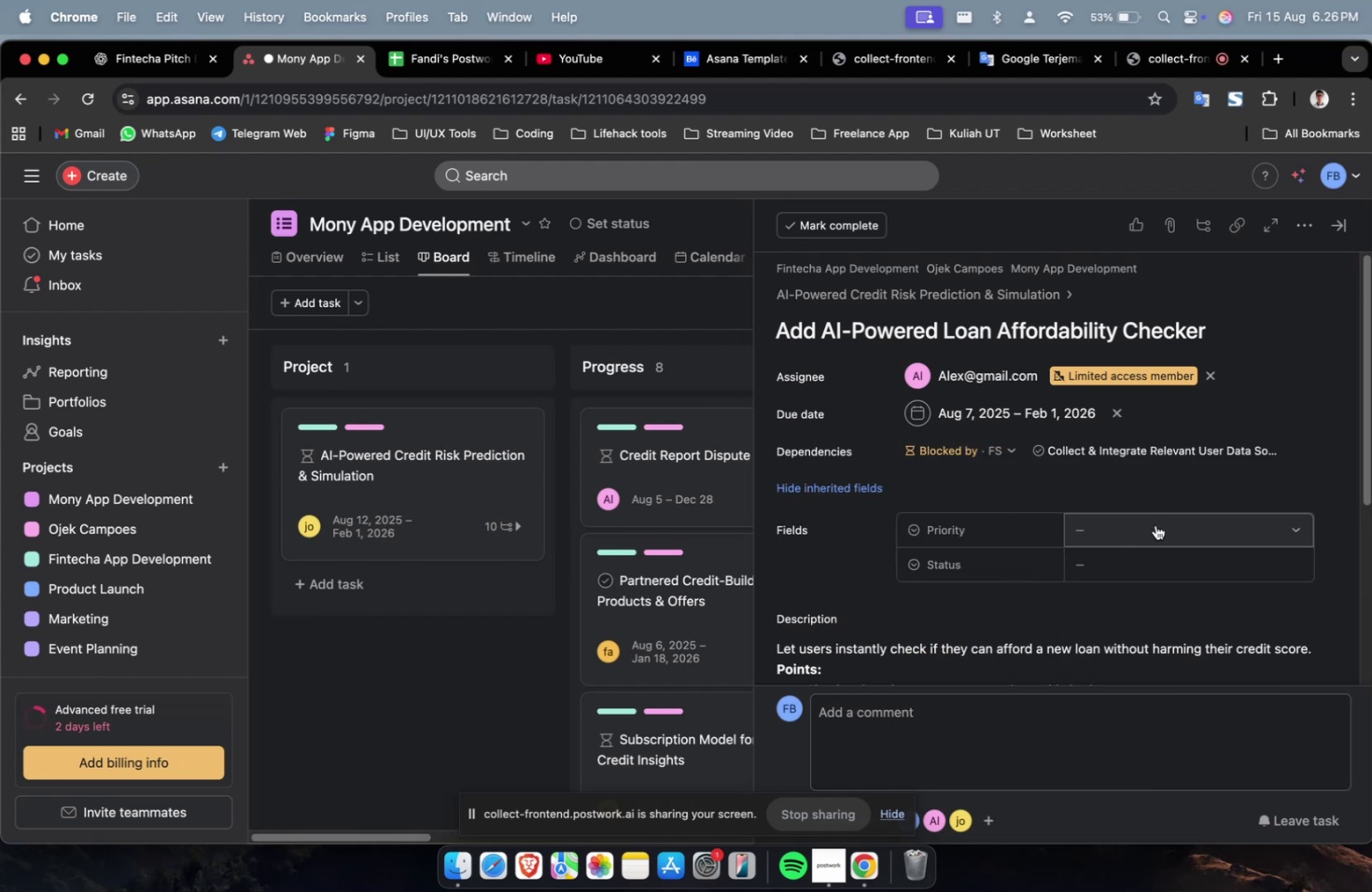 
triple_click([1163, 526])
 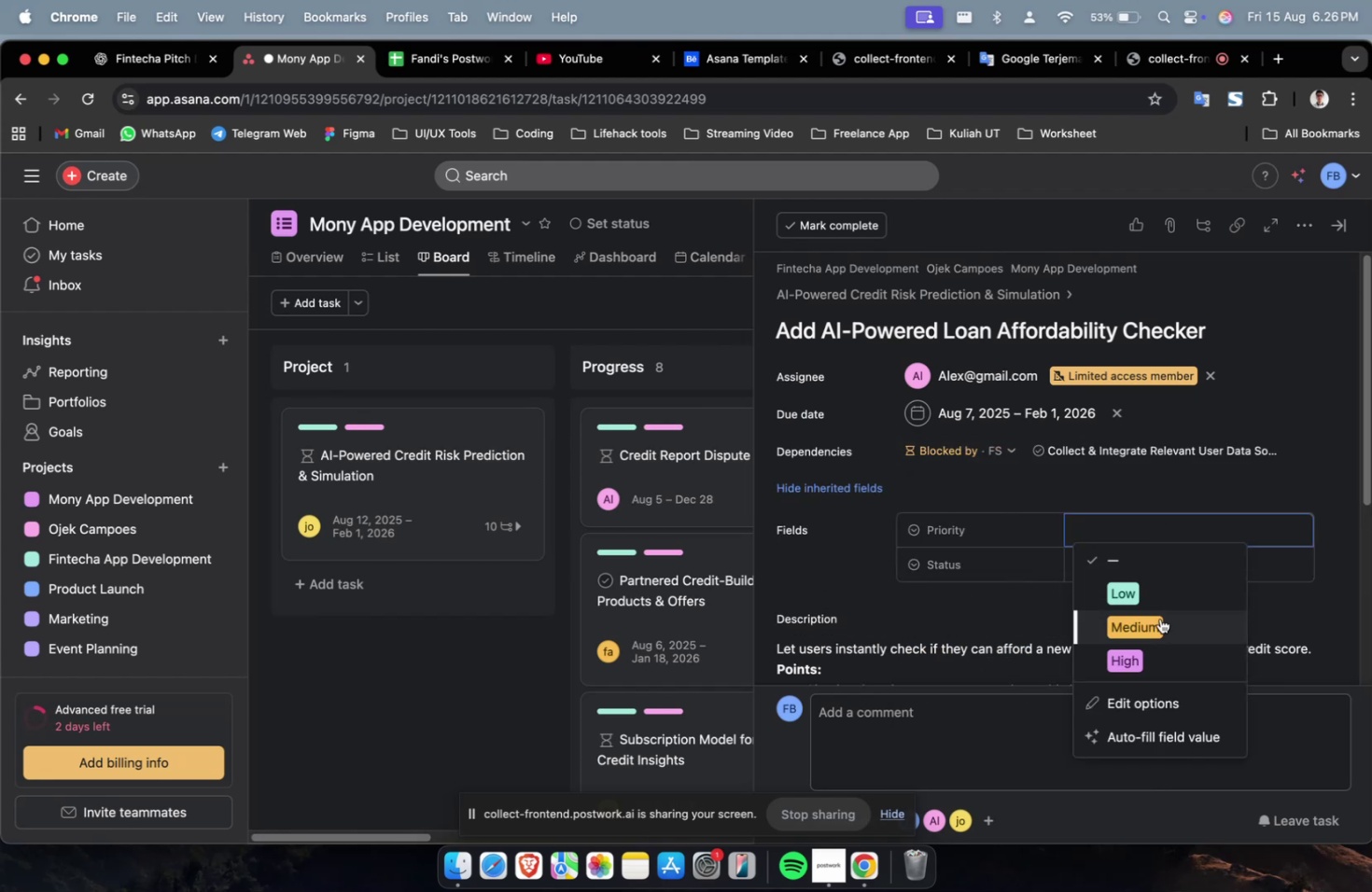 
left_click([1160, 619])
 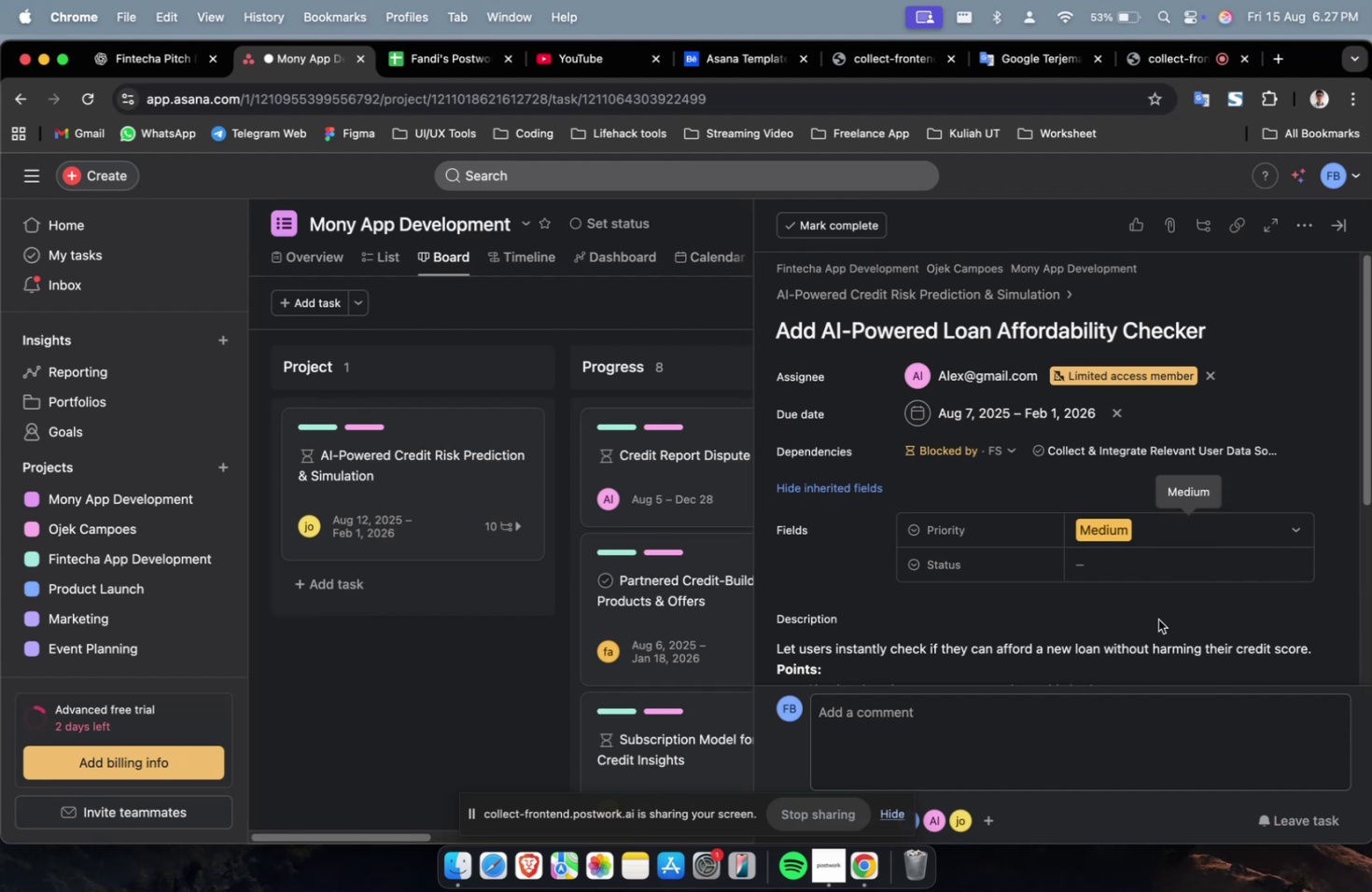 
wait(34.6)
 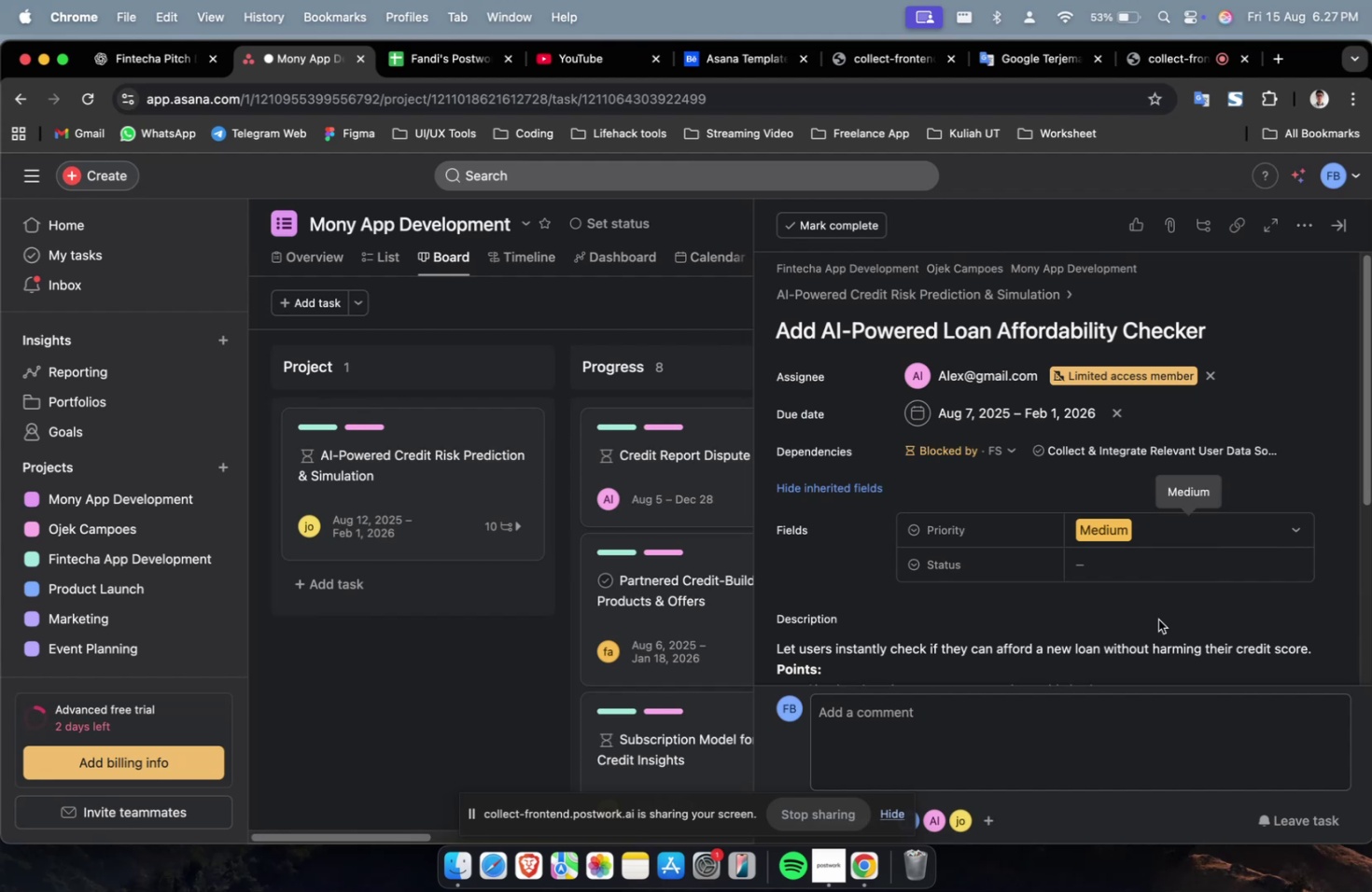 
left_click([1114, 559])
 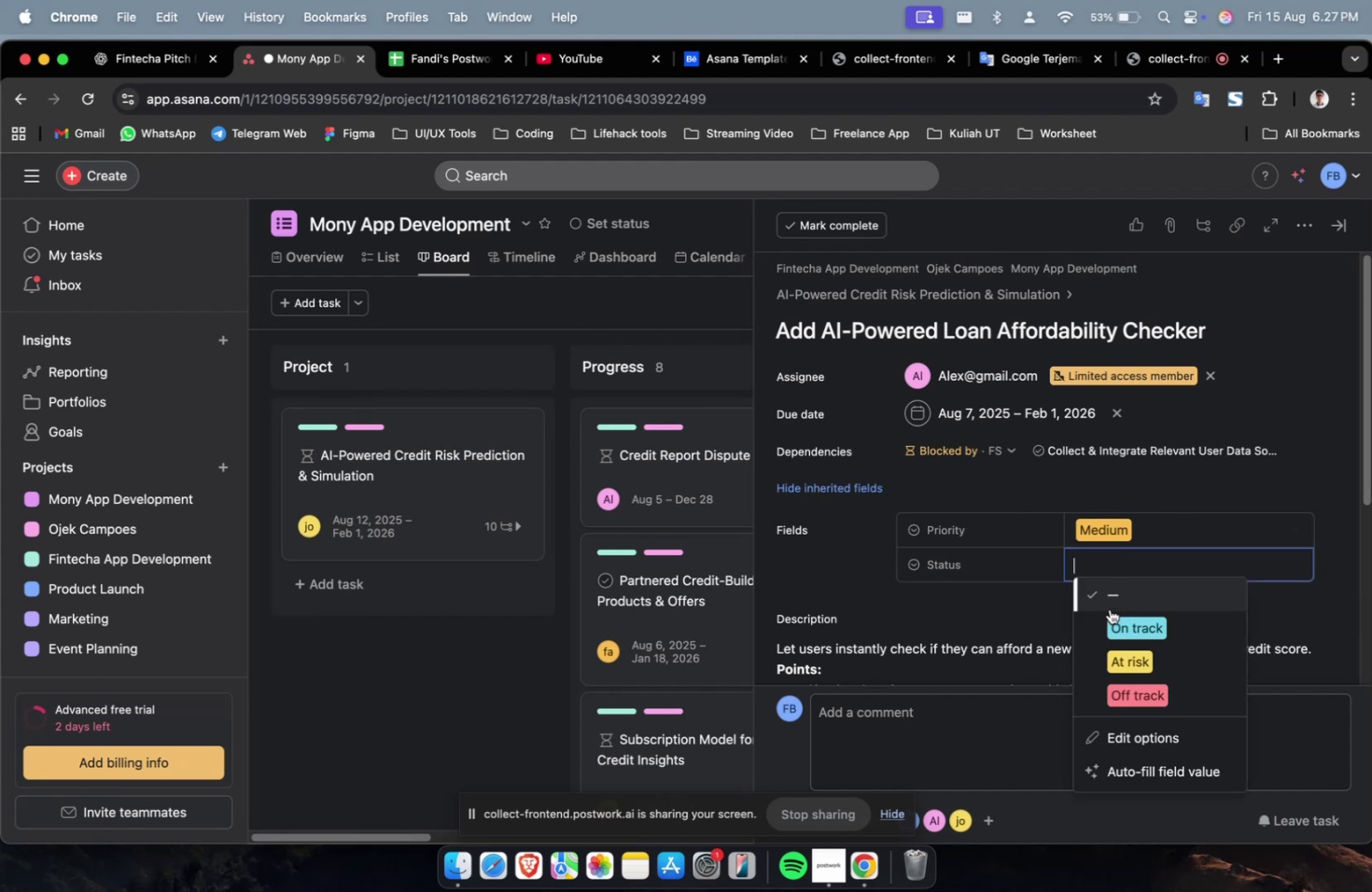 
double_click([1114, 625])
 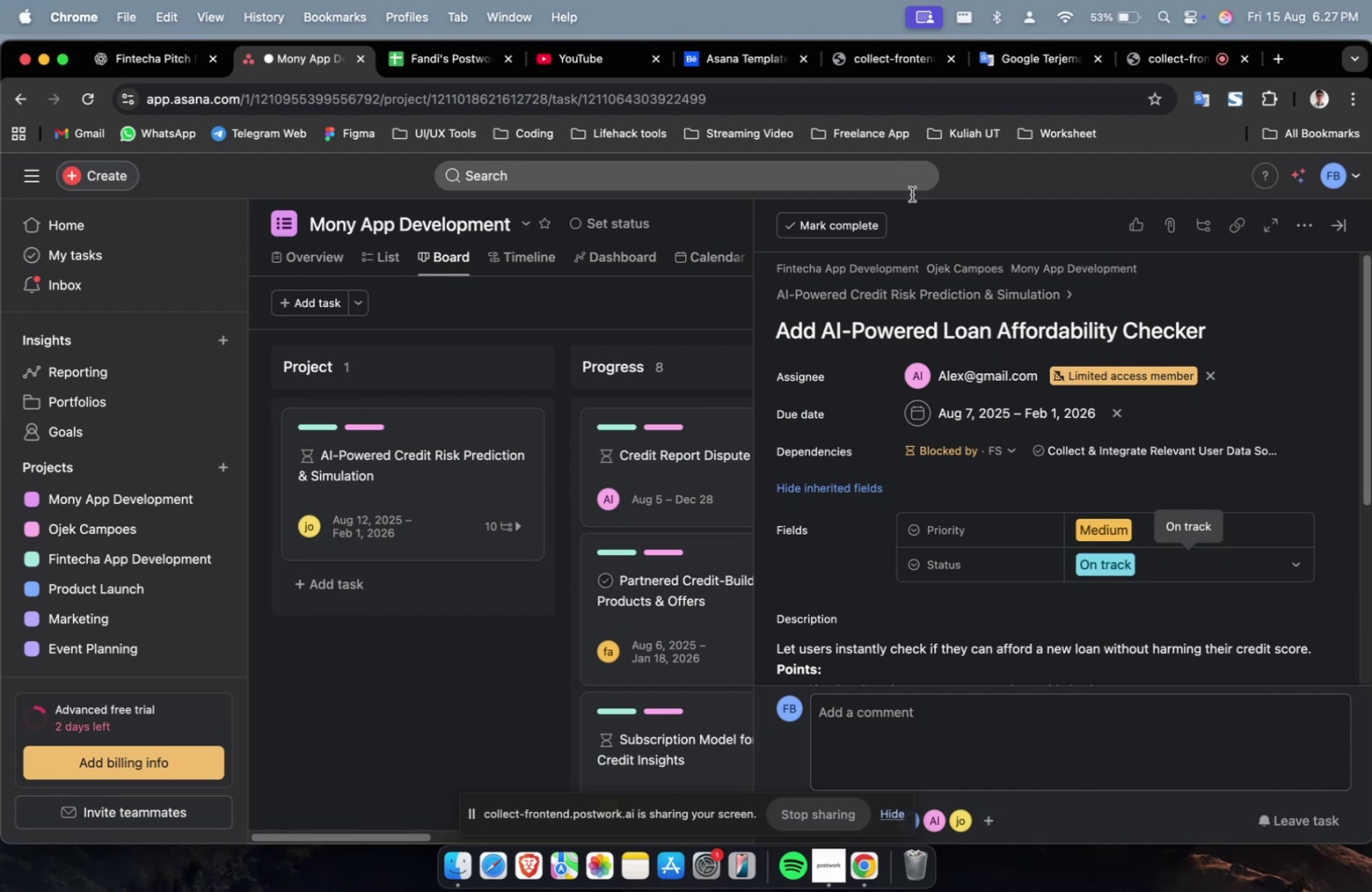 
scroll: coordinate [945, 400], scroll_direction: down, amount: 69.0
 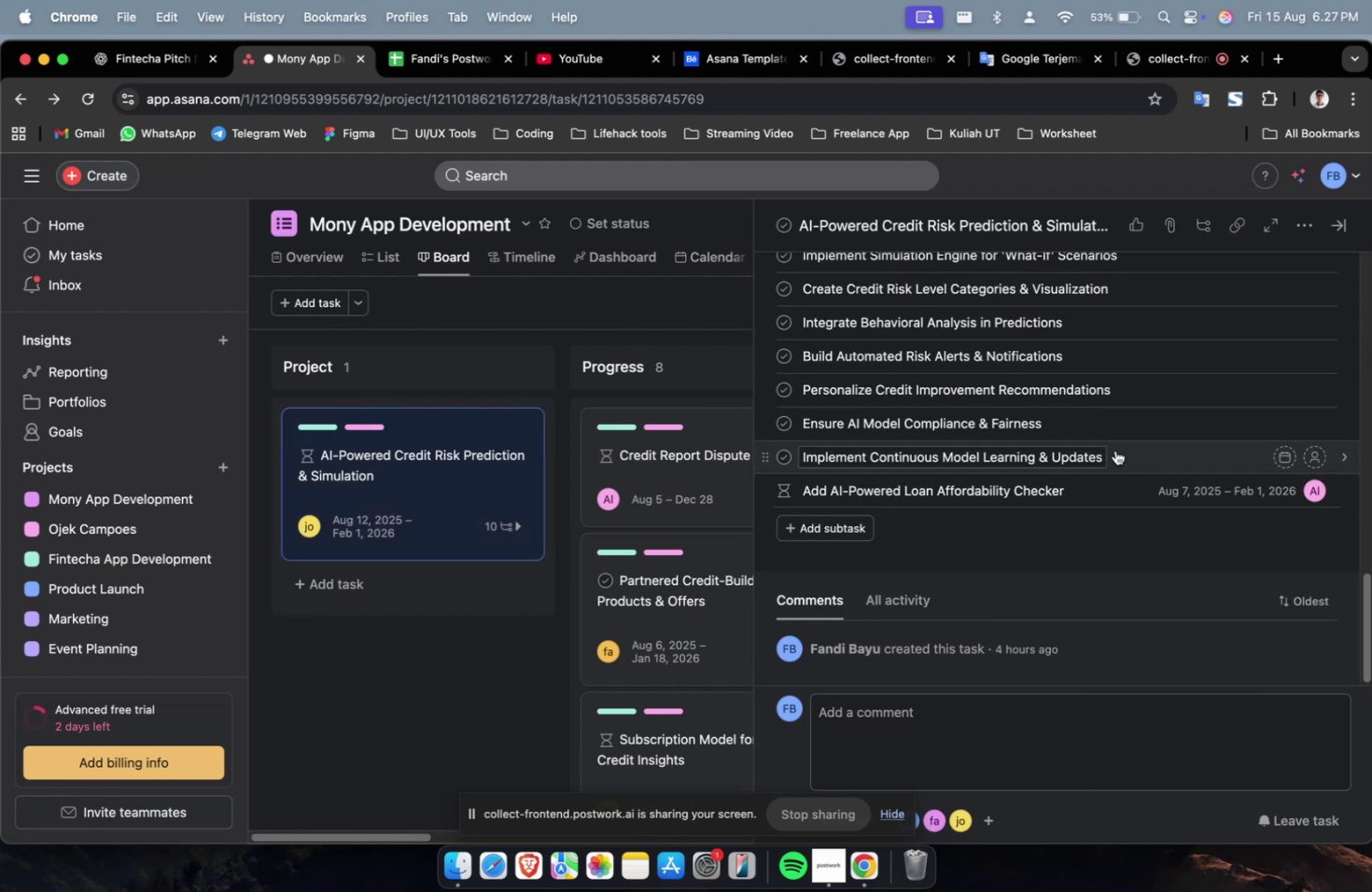 
left_click([1151, 450])
 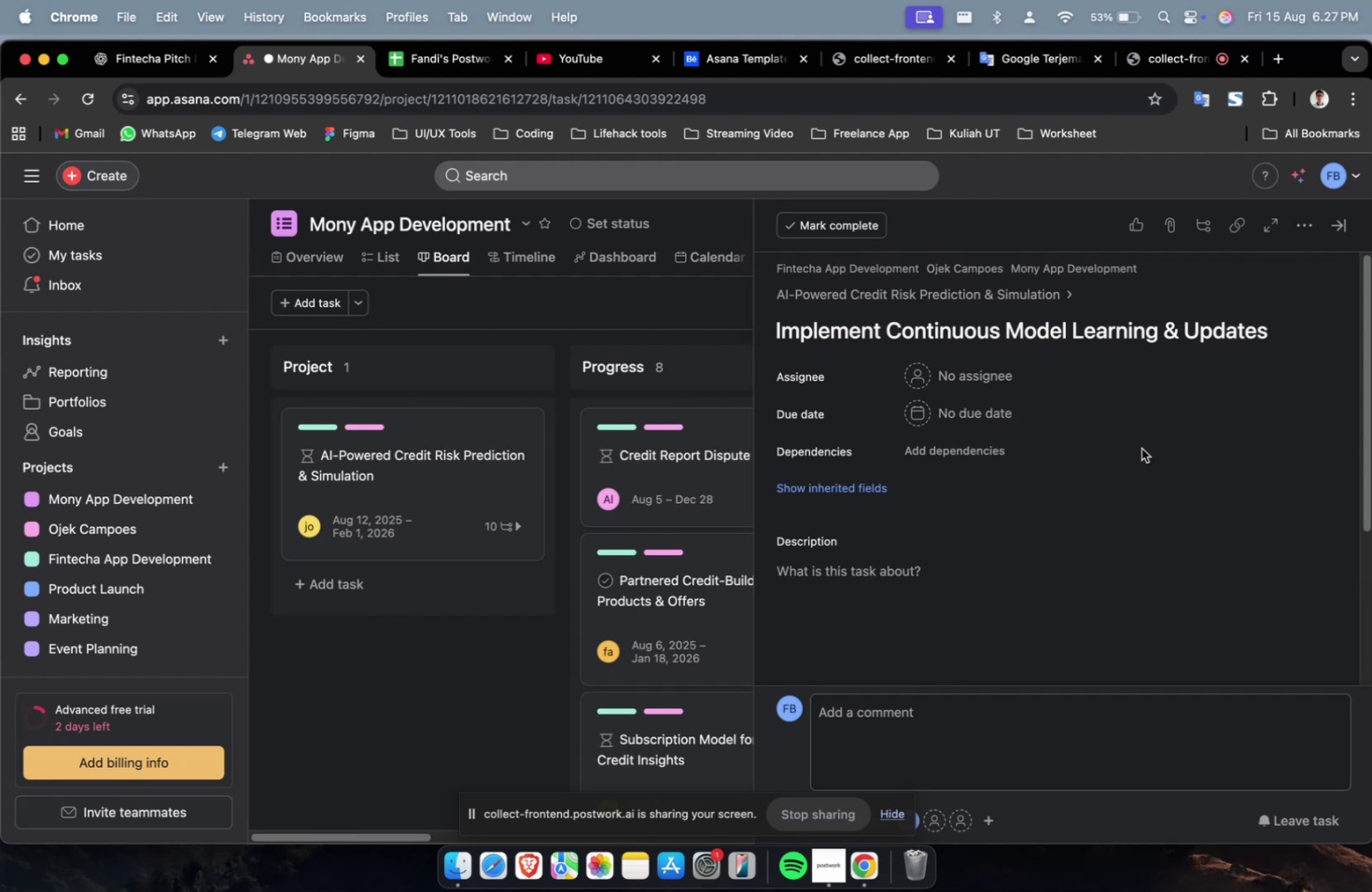 
wait(39.86)
 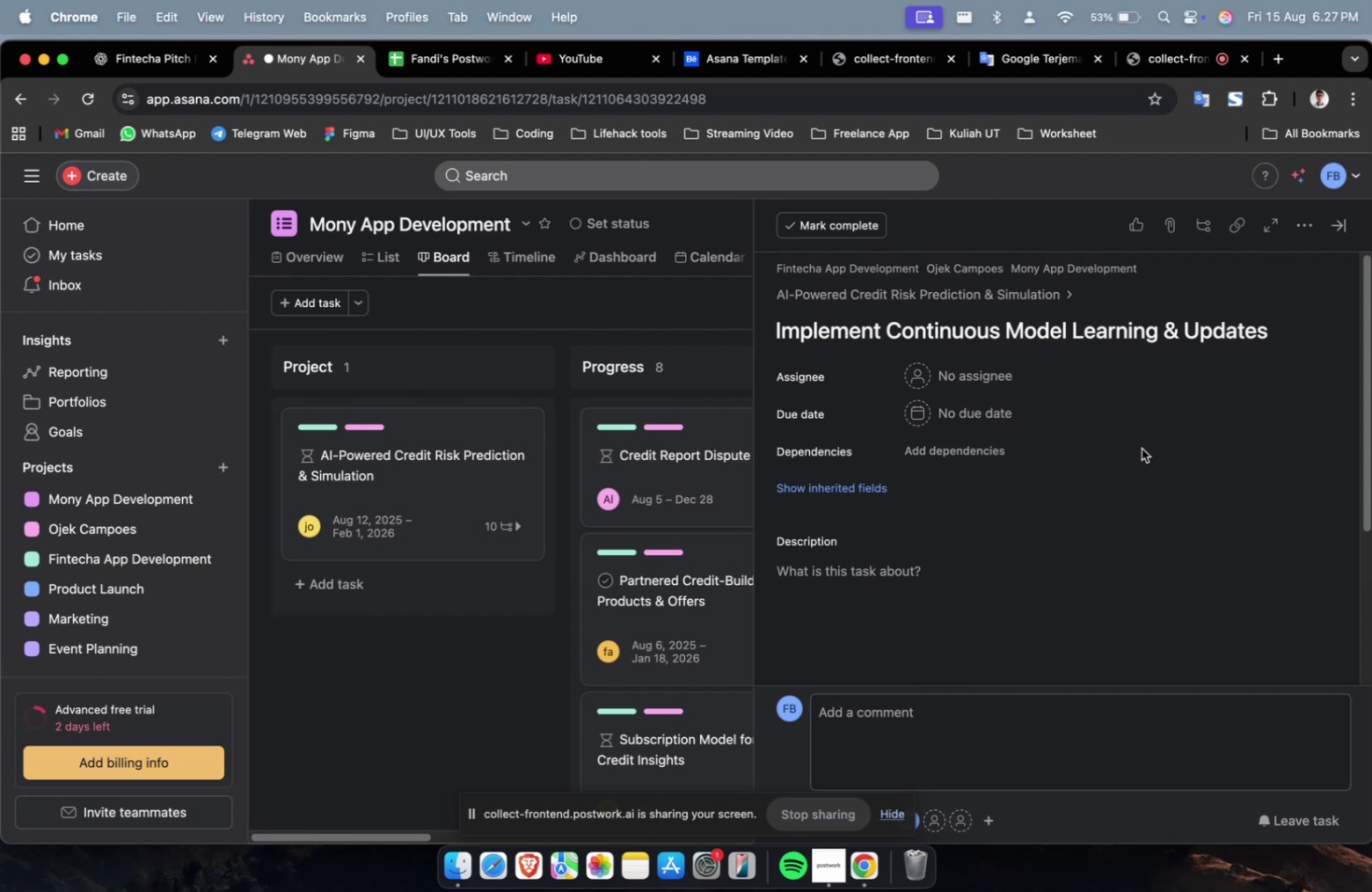 
left_click([959, 389])
 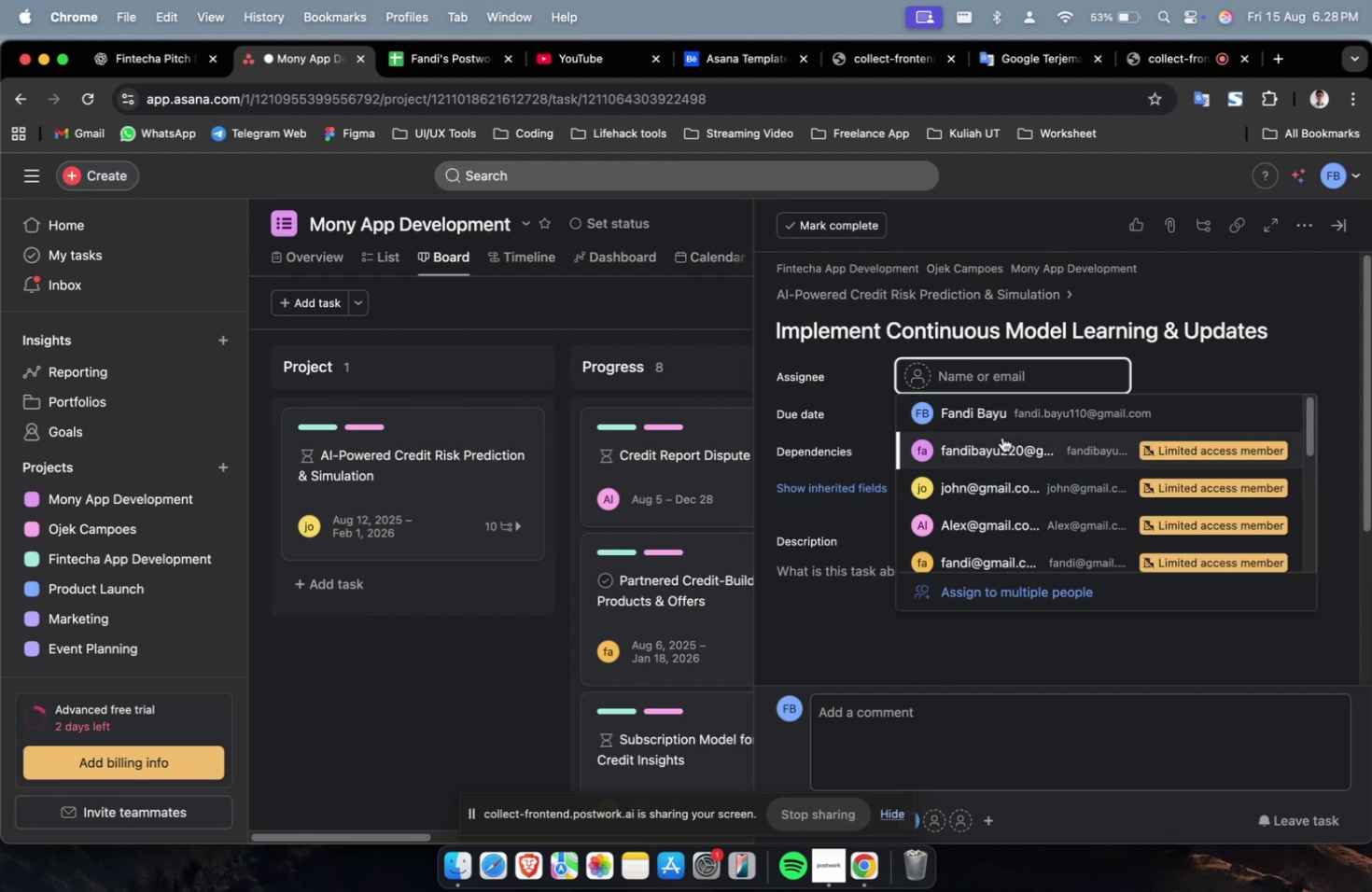 
left_click([1001, 439])
 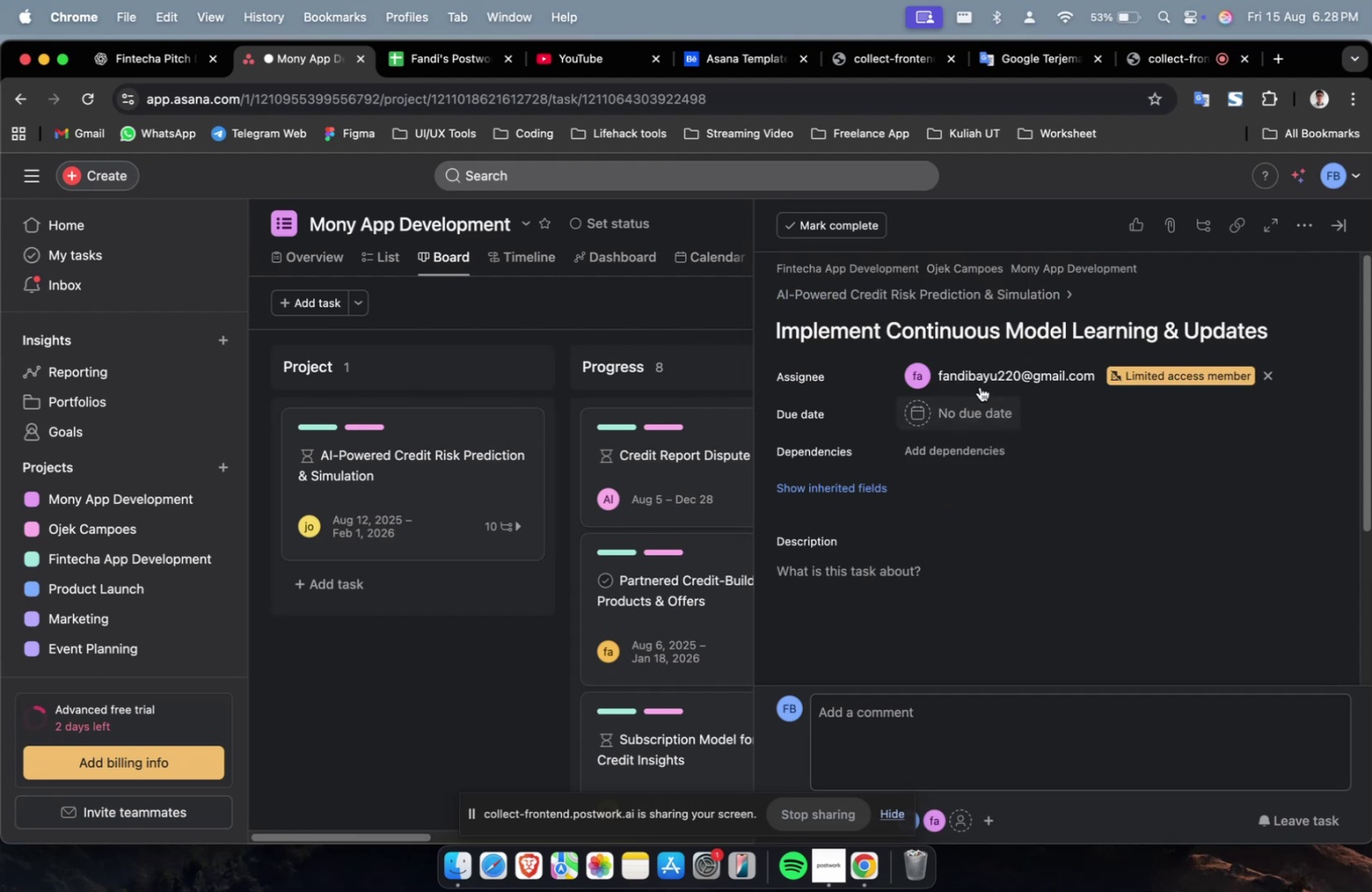 
double_click([981, 377])
 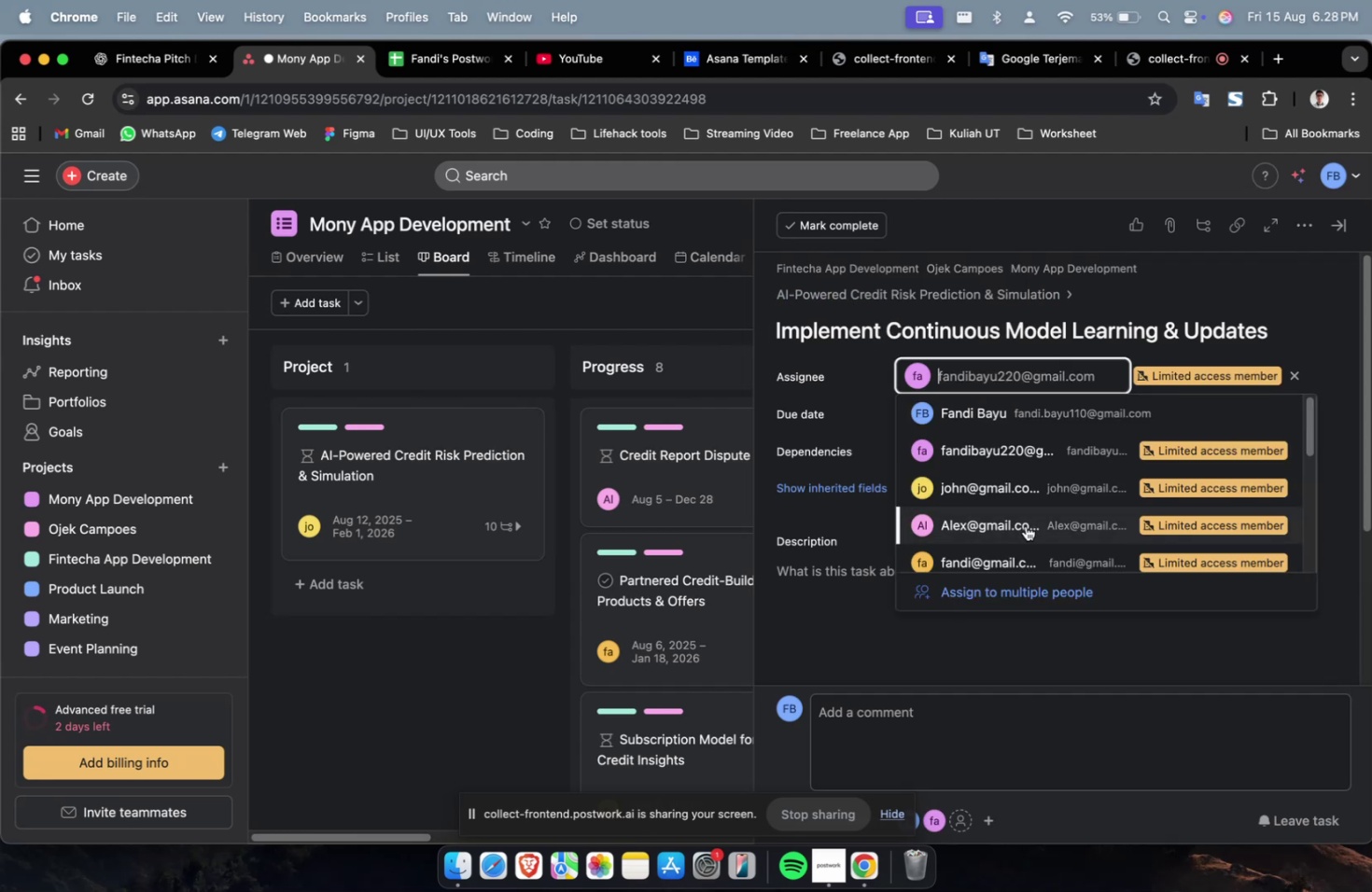 
triple_click([1025, 525])
 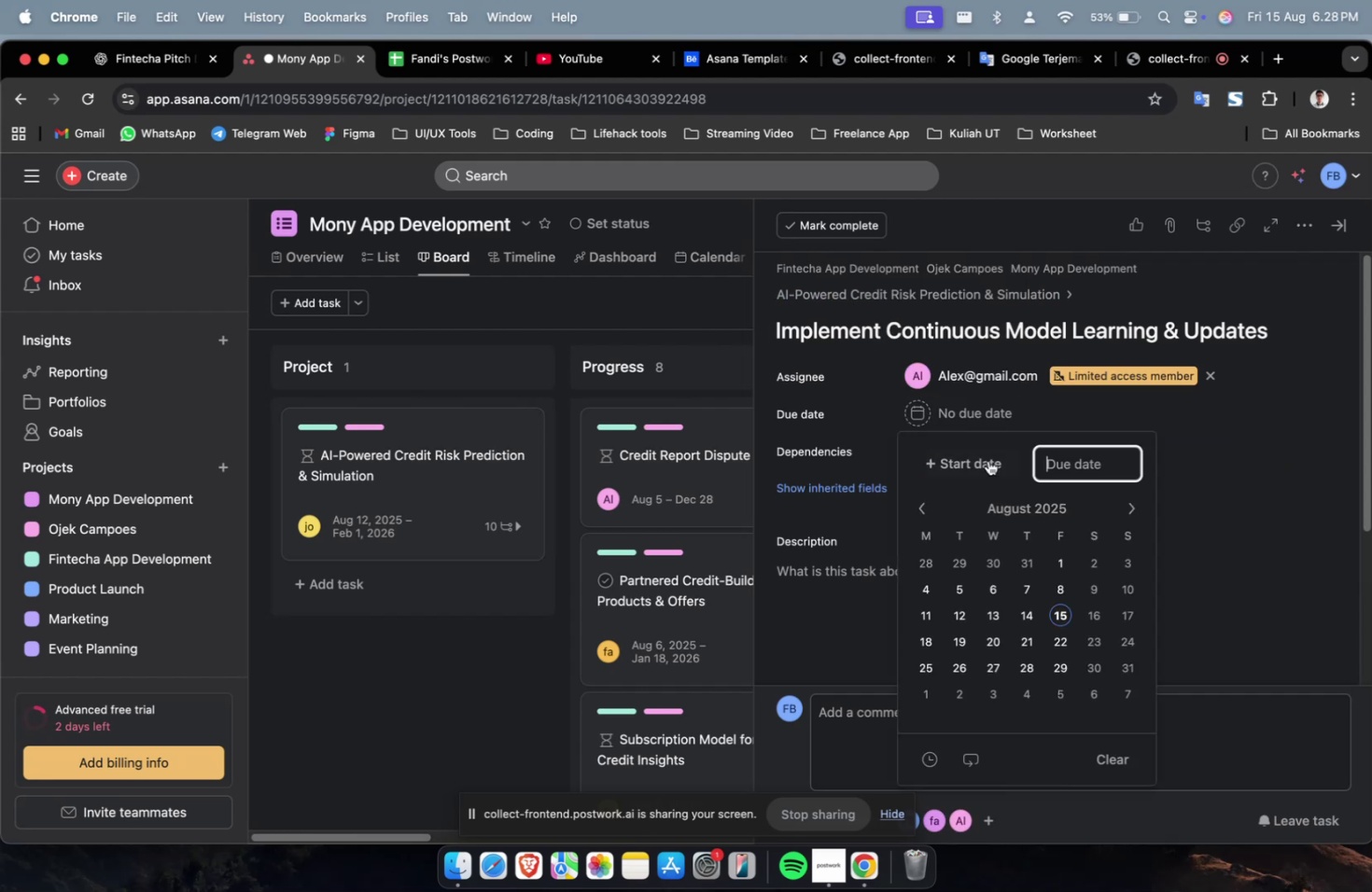 
triple_click([987, 468])
 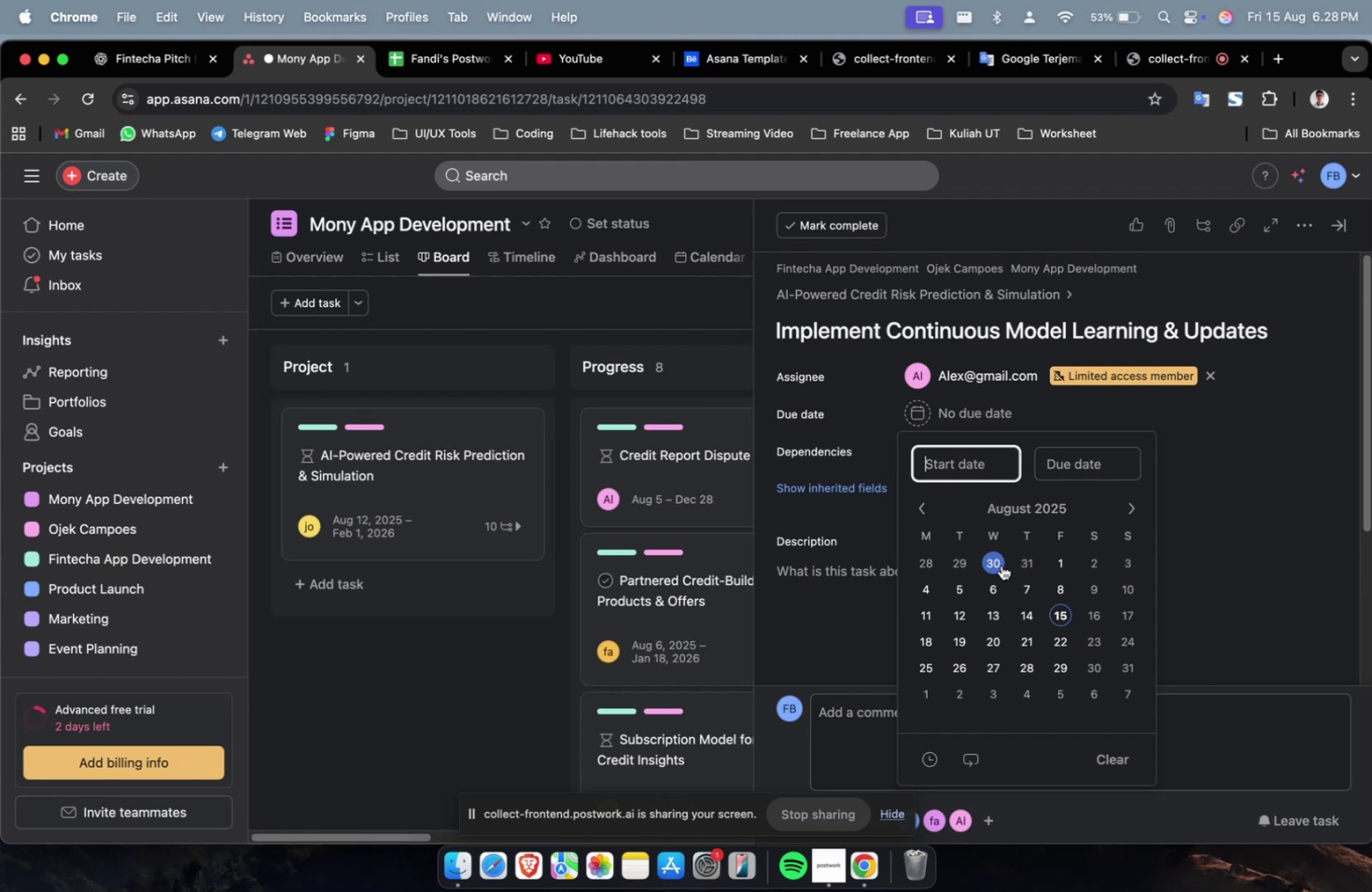 
triple_click([999, 567])
 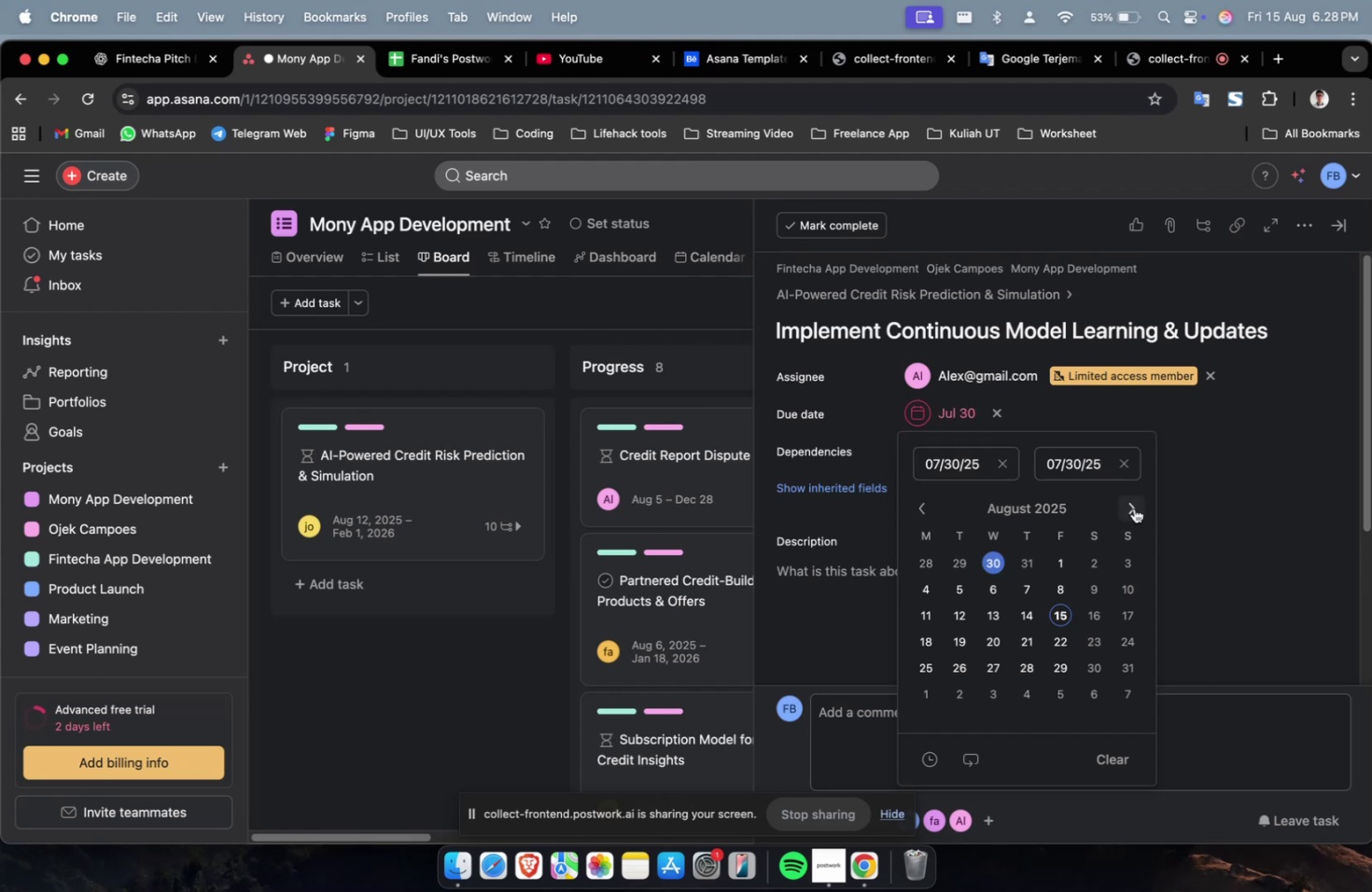 
triple_click([1131, 502])
 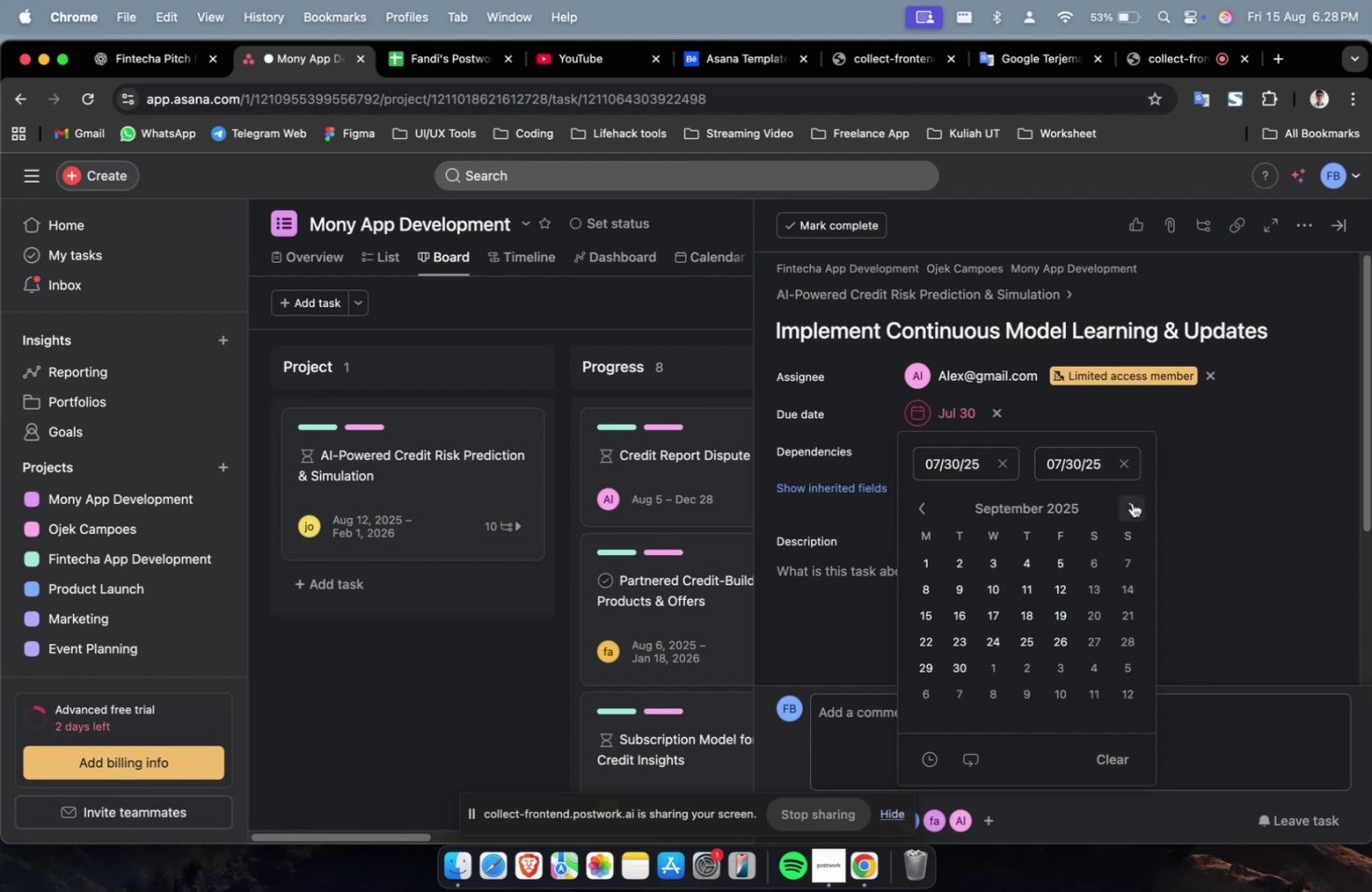 
triple_click([1131, 502])
 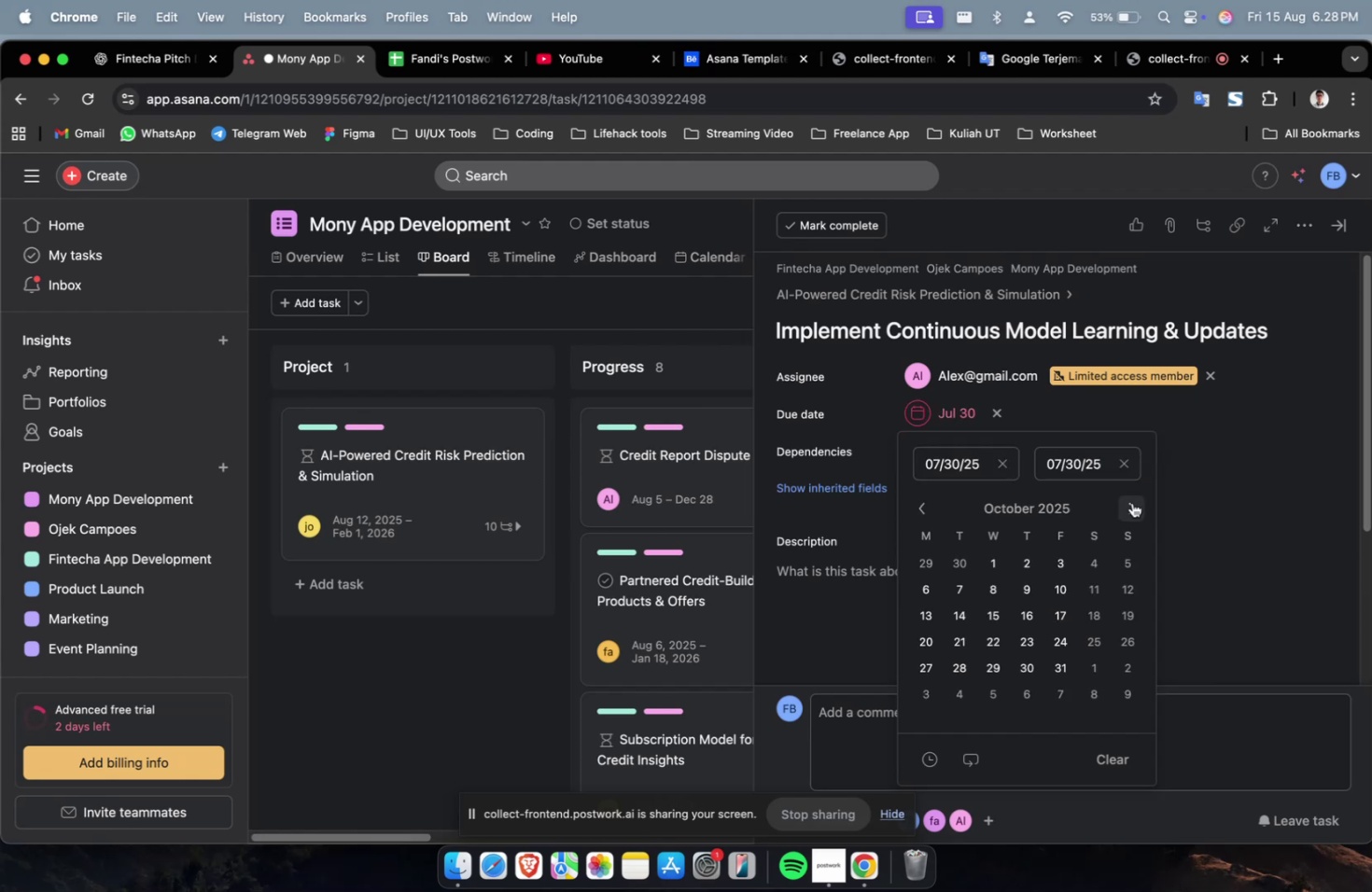 
triple_click([1131, 502])
 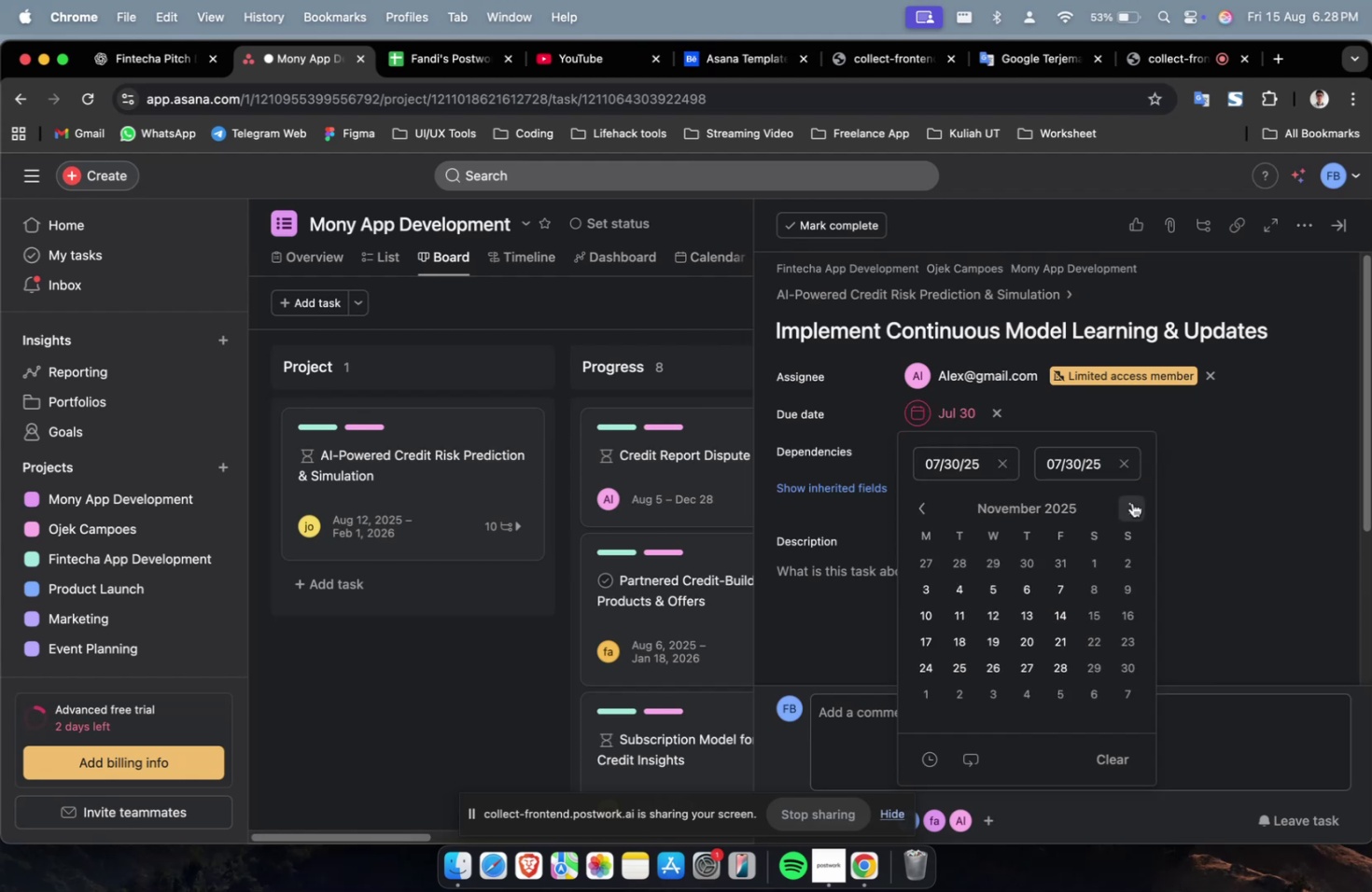 
triple_click([1131, 502])
 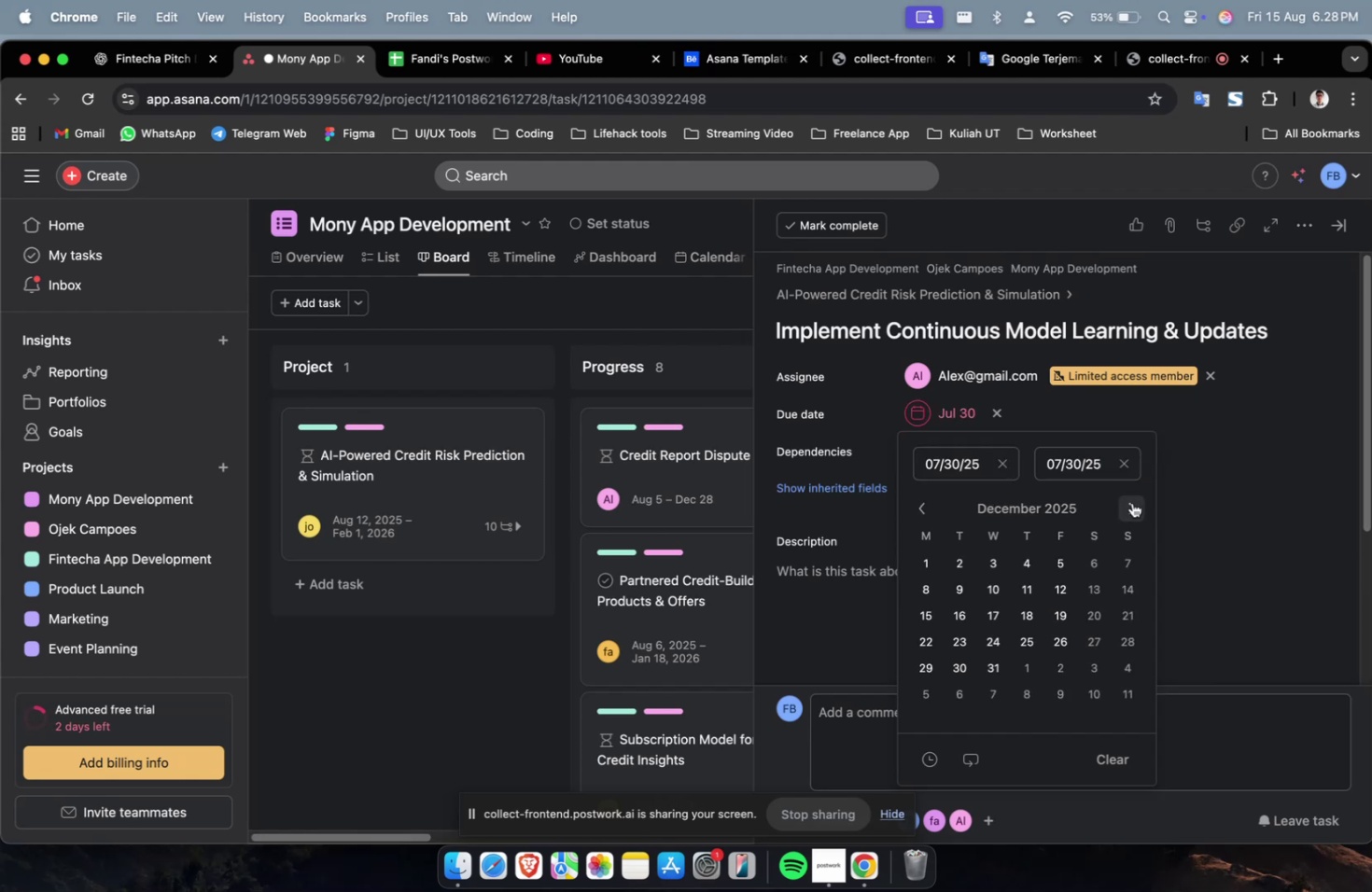 
triple_click([1131, 502])
 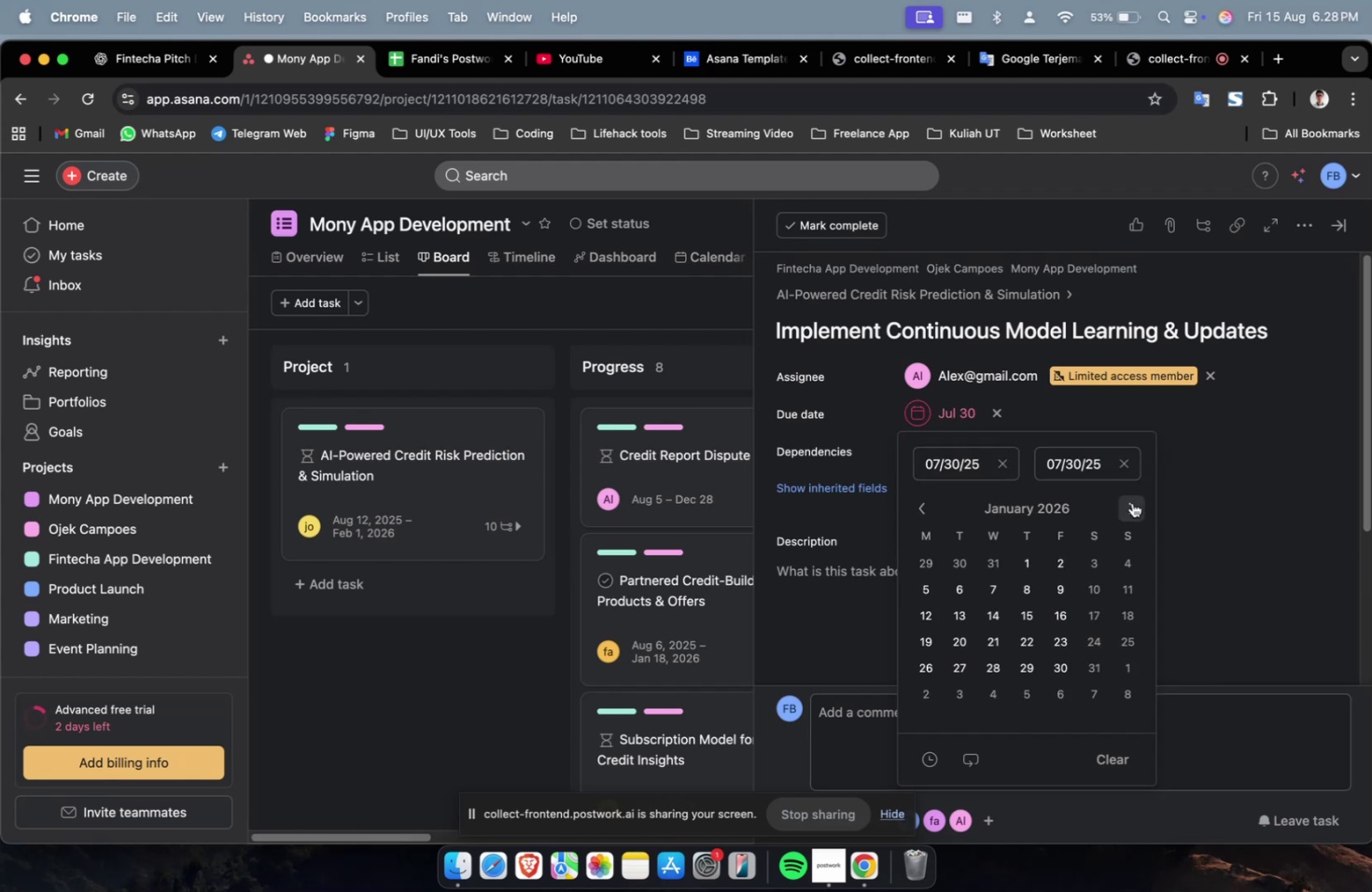 
triple_click([1131, 502])
 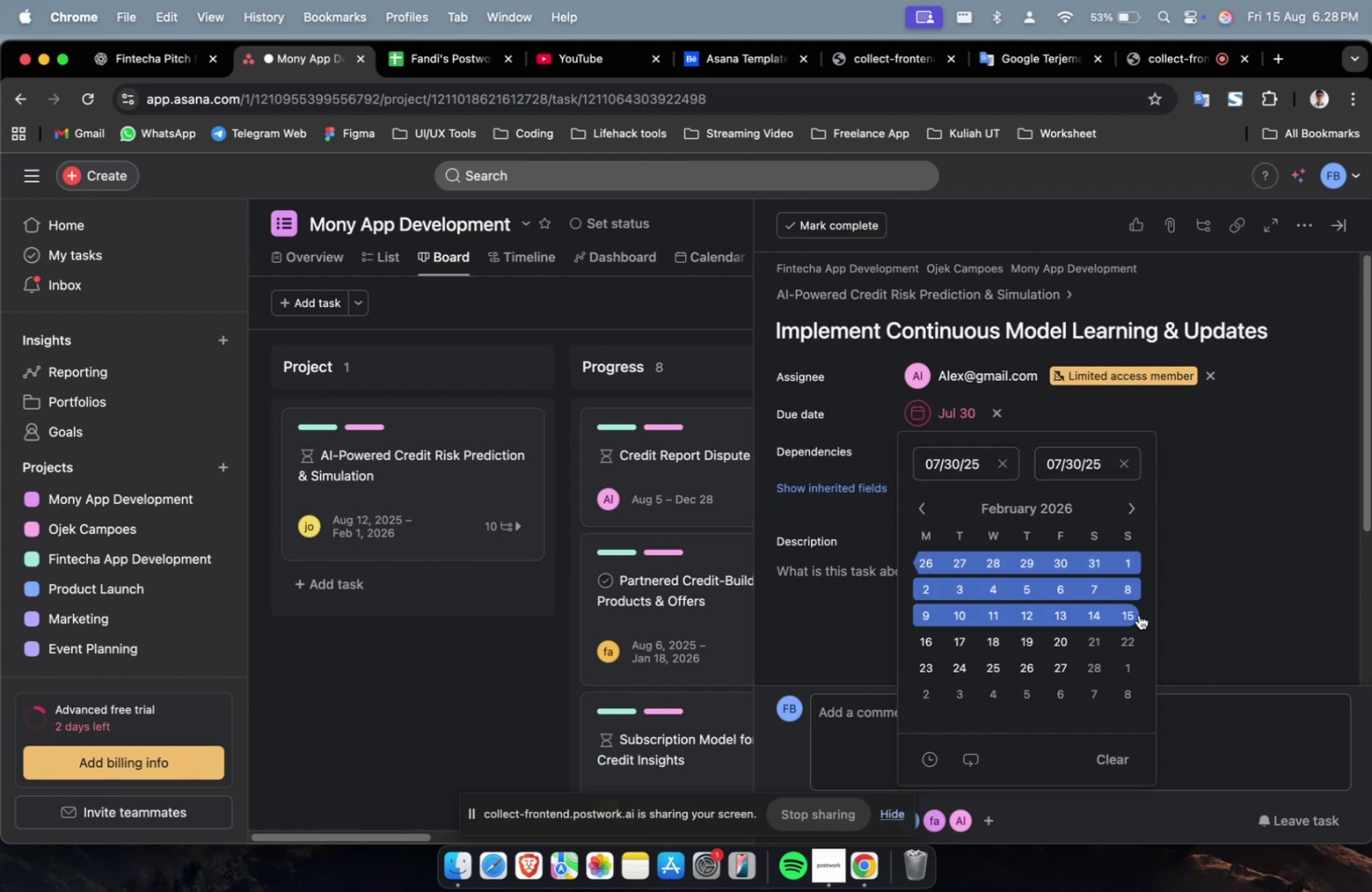 
left_click([1130, 614])
 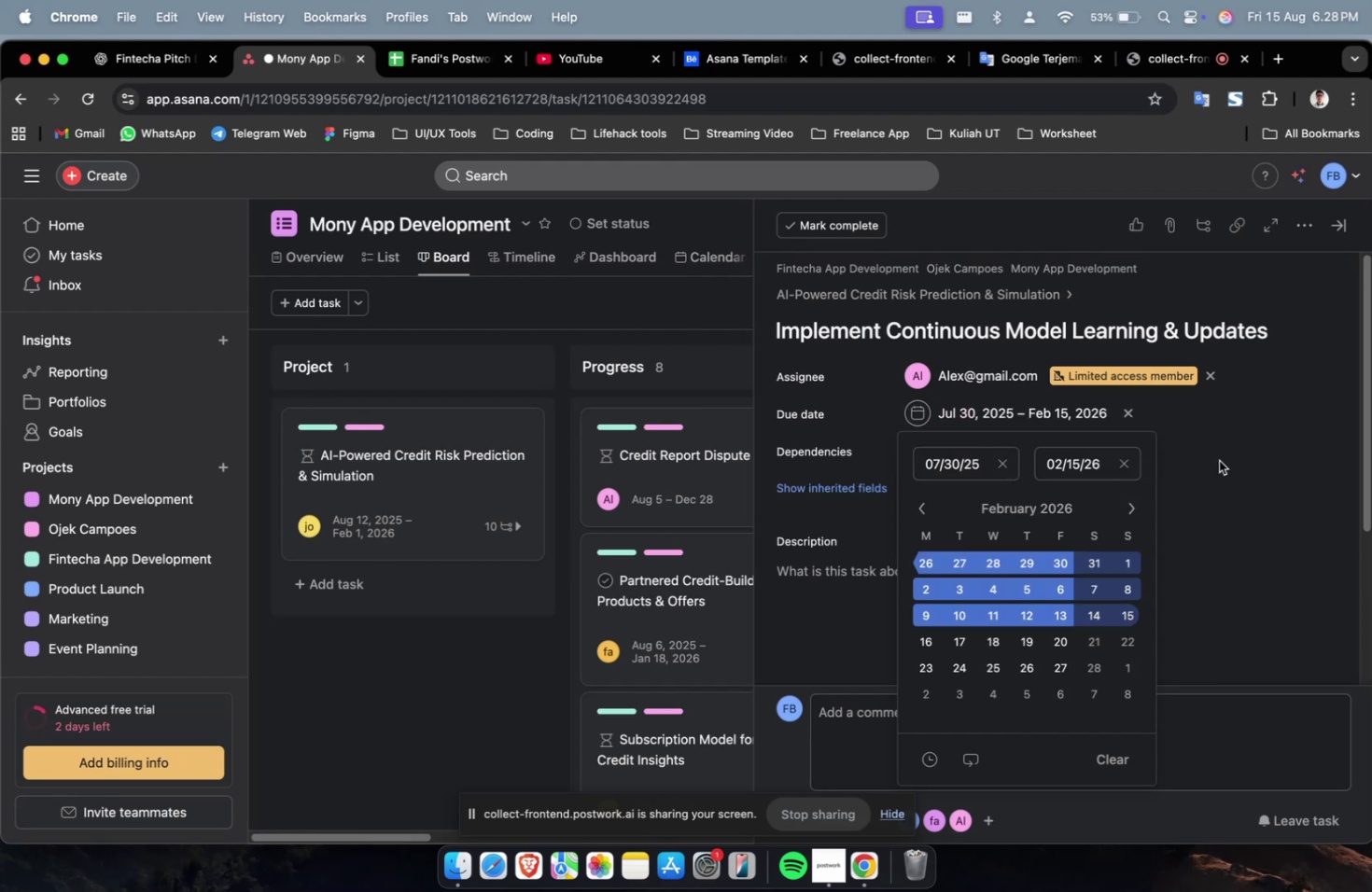 
double_click([1218, 460])
 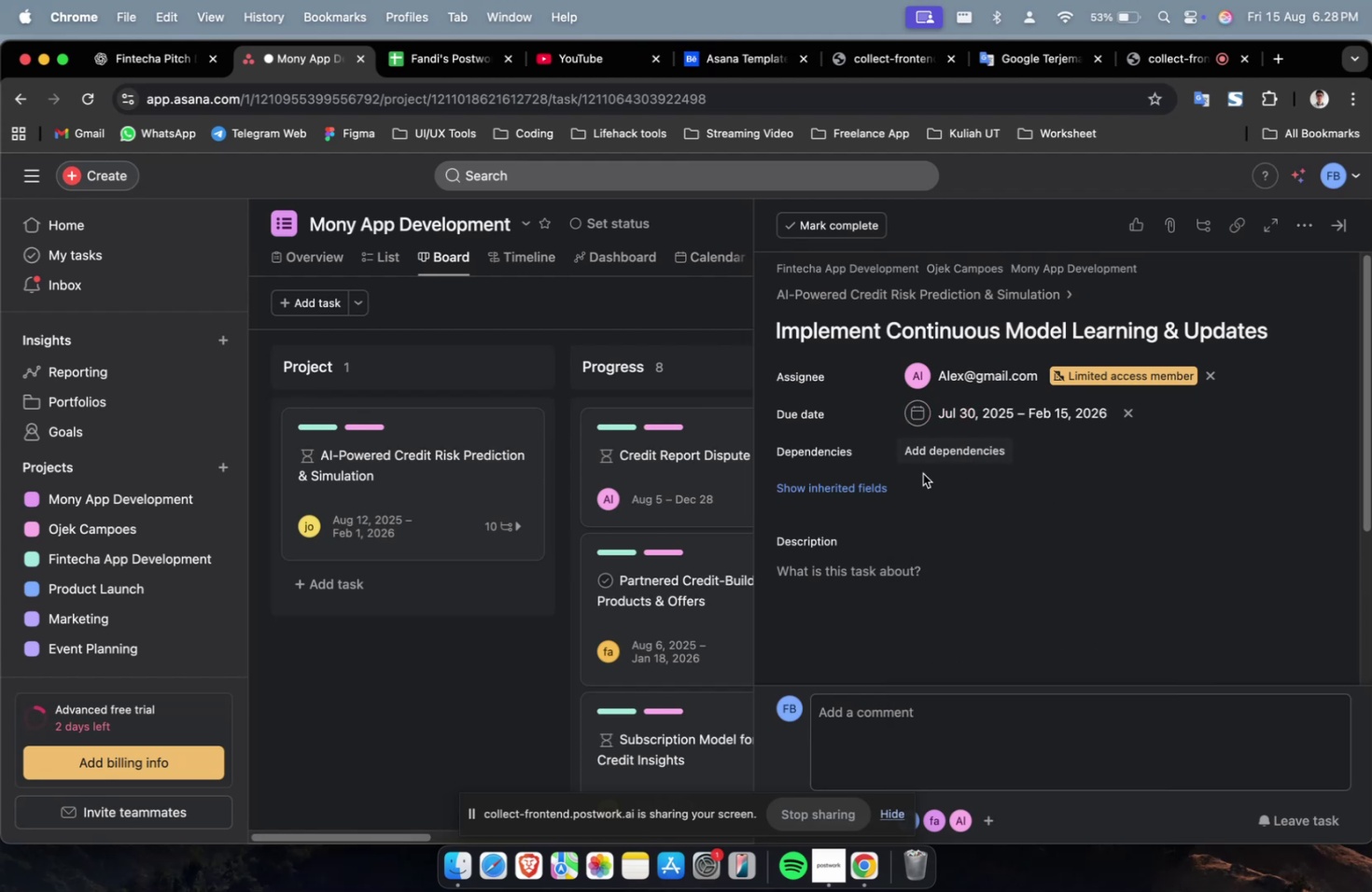 
left_click([964, 456])
 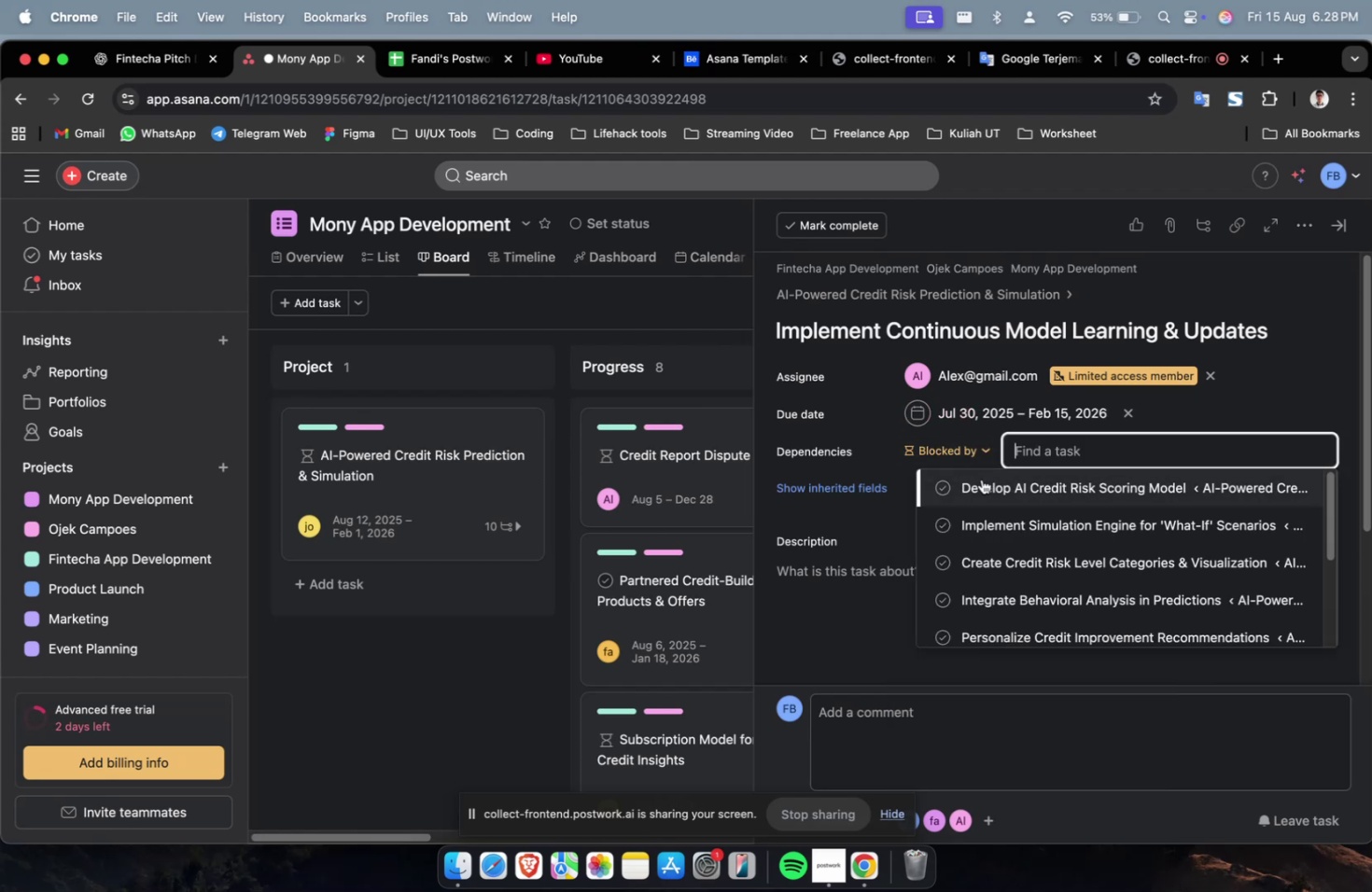 
double_click([981, 480])
 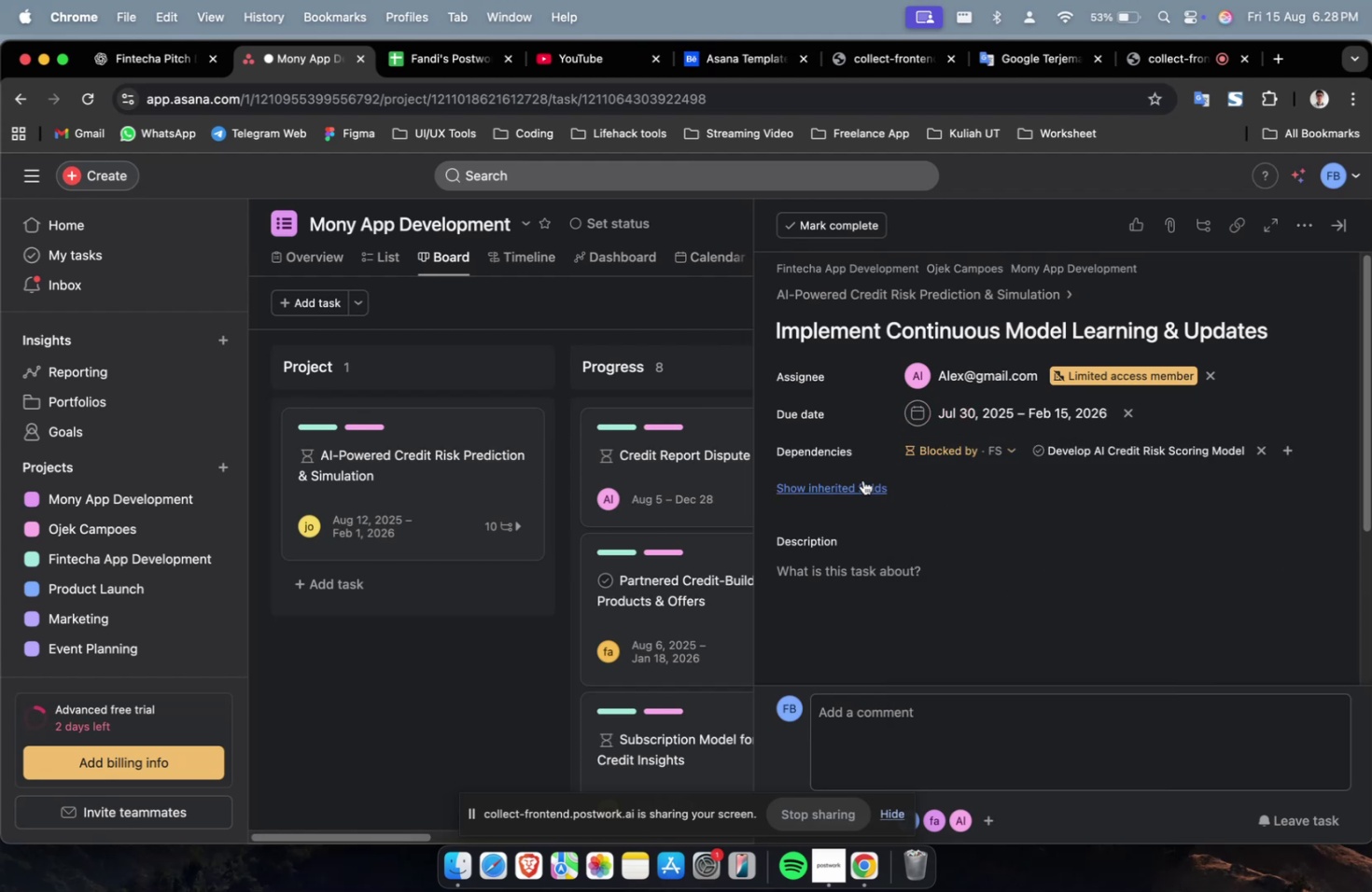 
left_click([858, 481])
 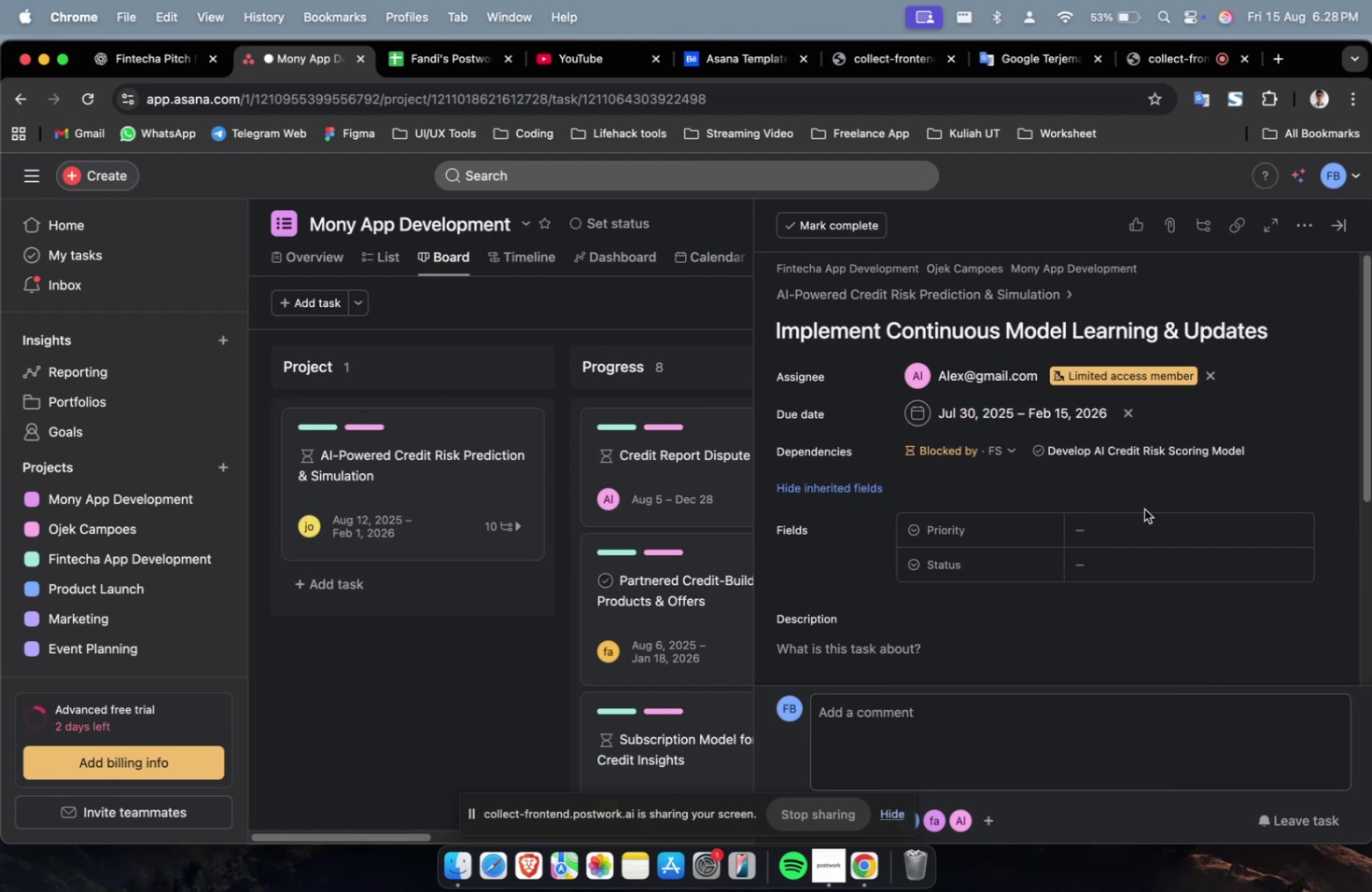 
left_click([1148, 527])
 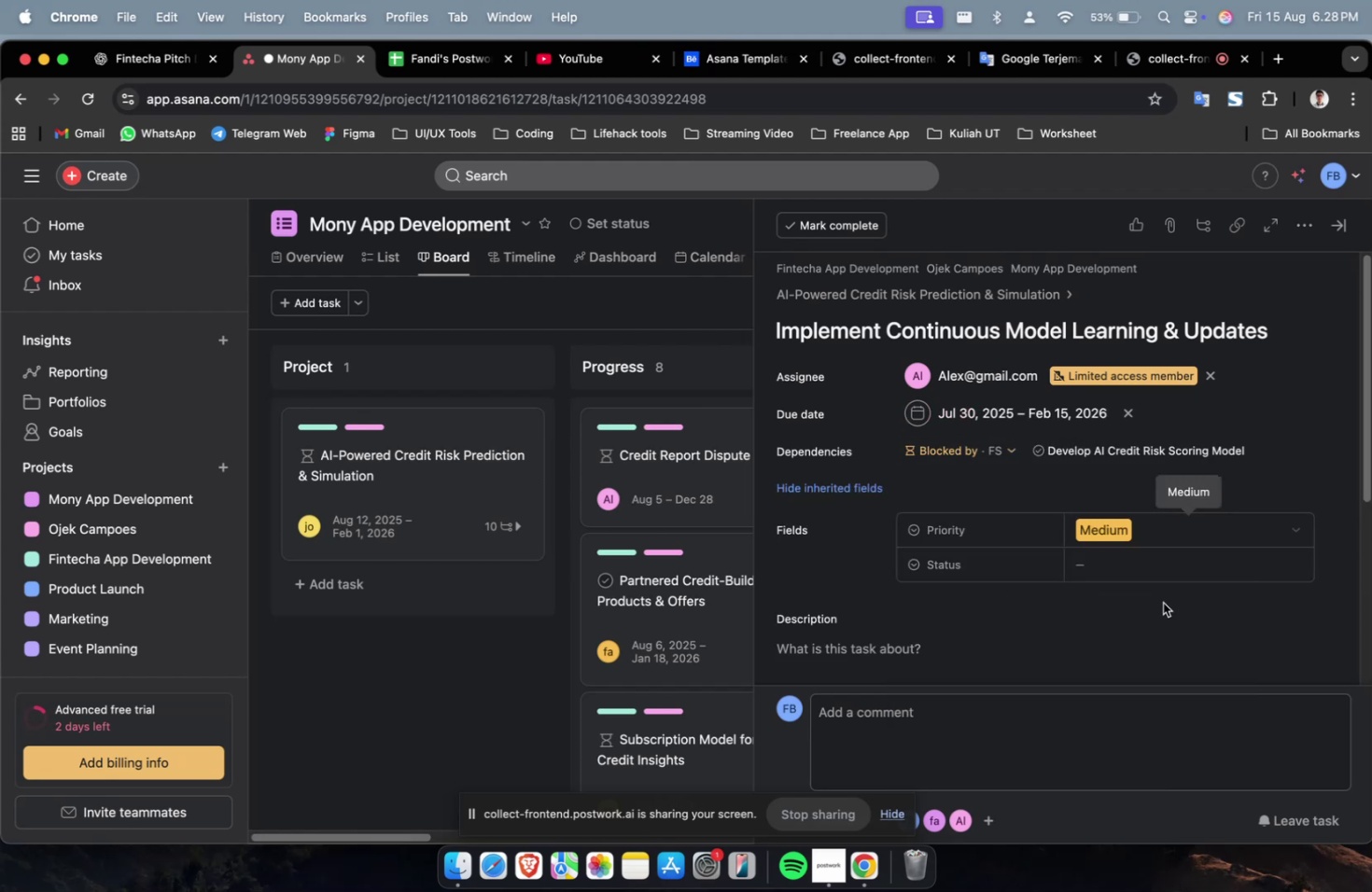 
triple_click([1162, 564])
 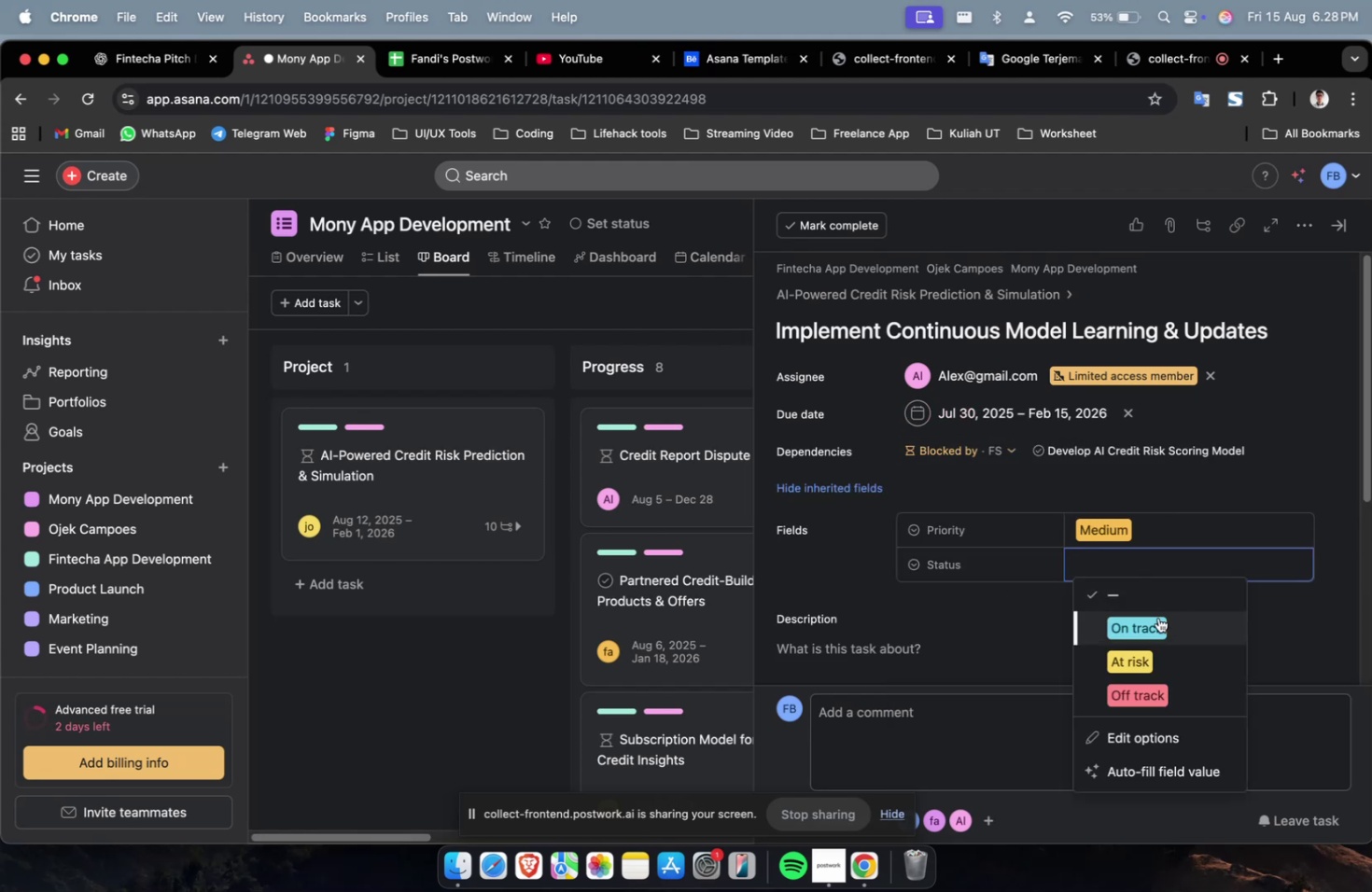 
triple_click([1157, 617])
 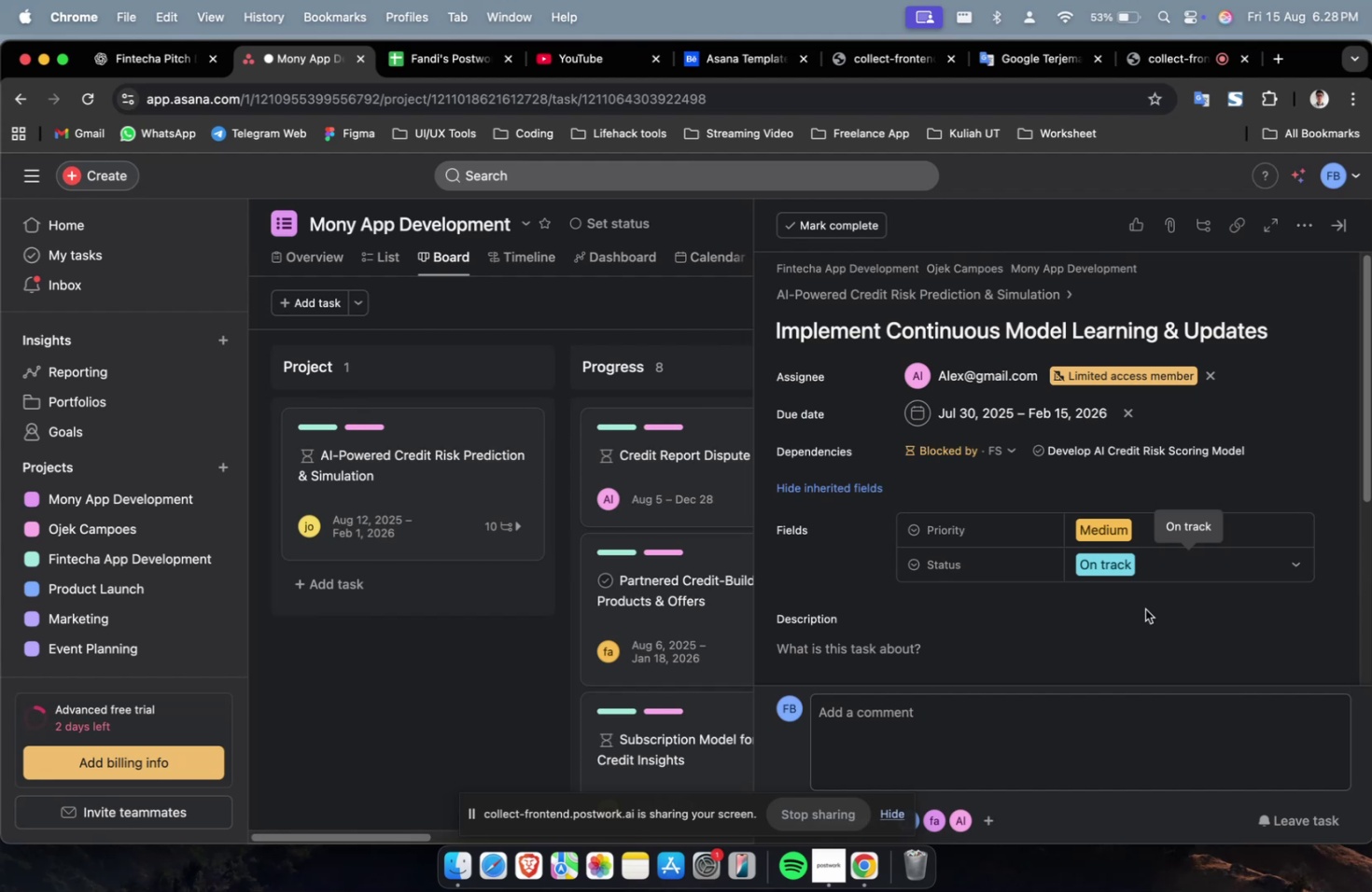 
scroll: coordinate [1144, 608], scroll_direction: down, amount: 2.0
 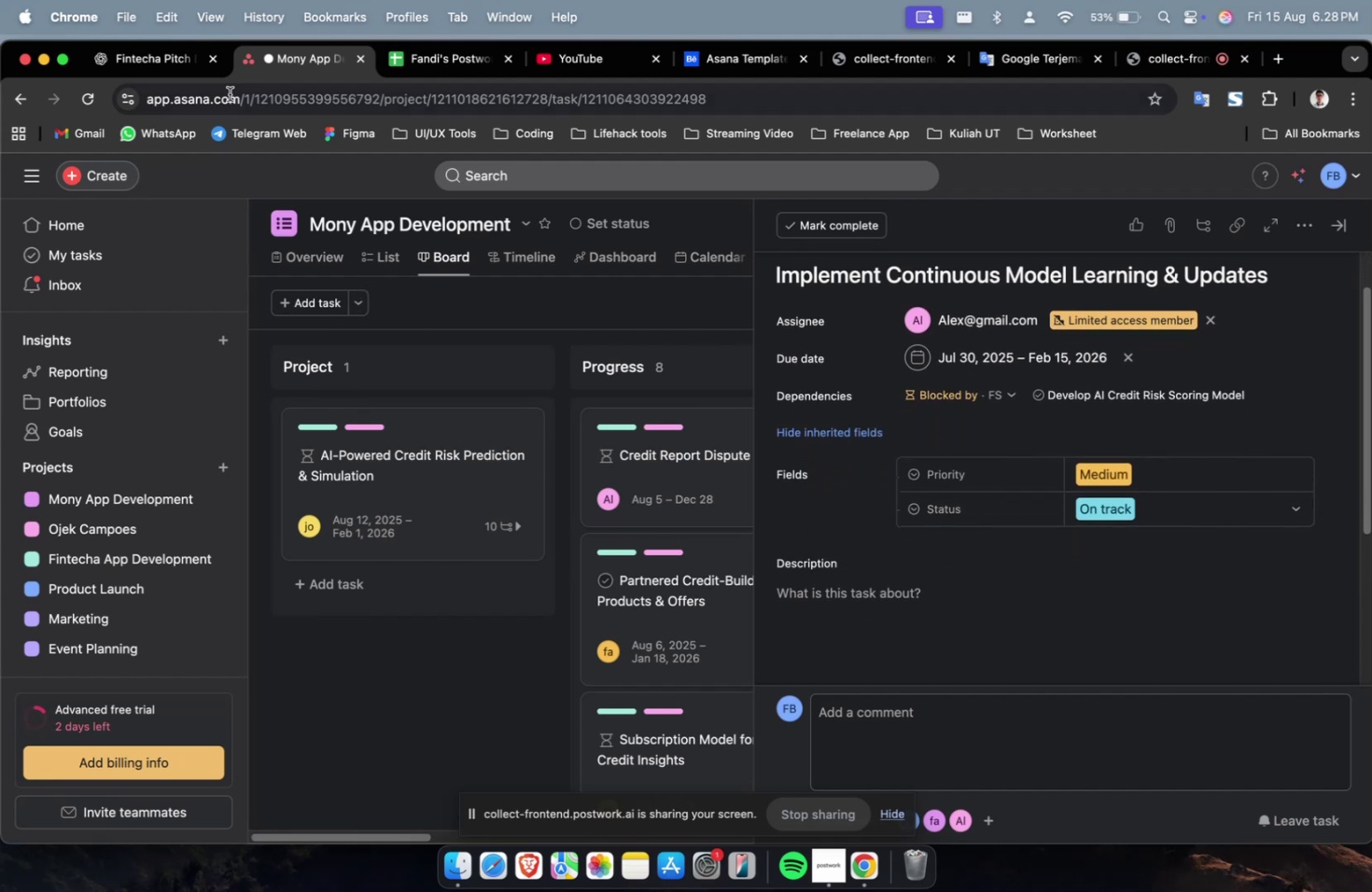 
left_click([153, 67])
 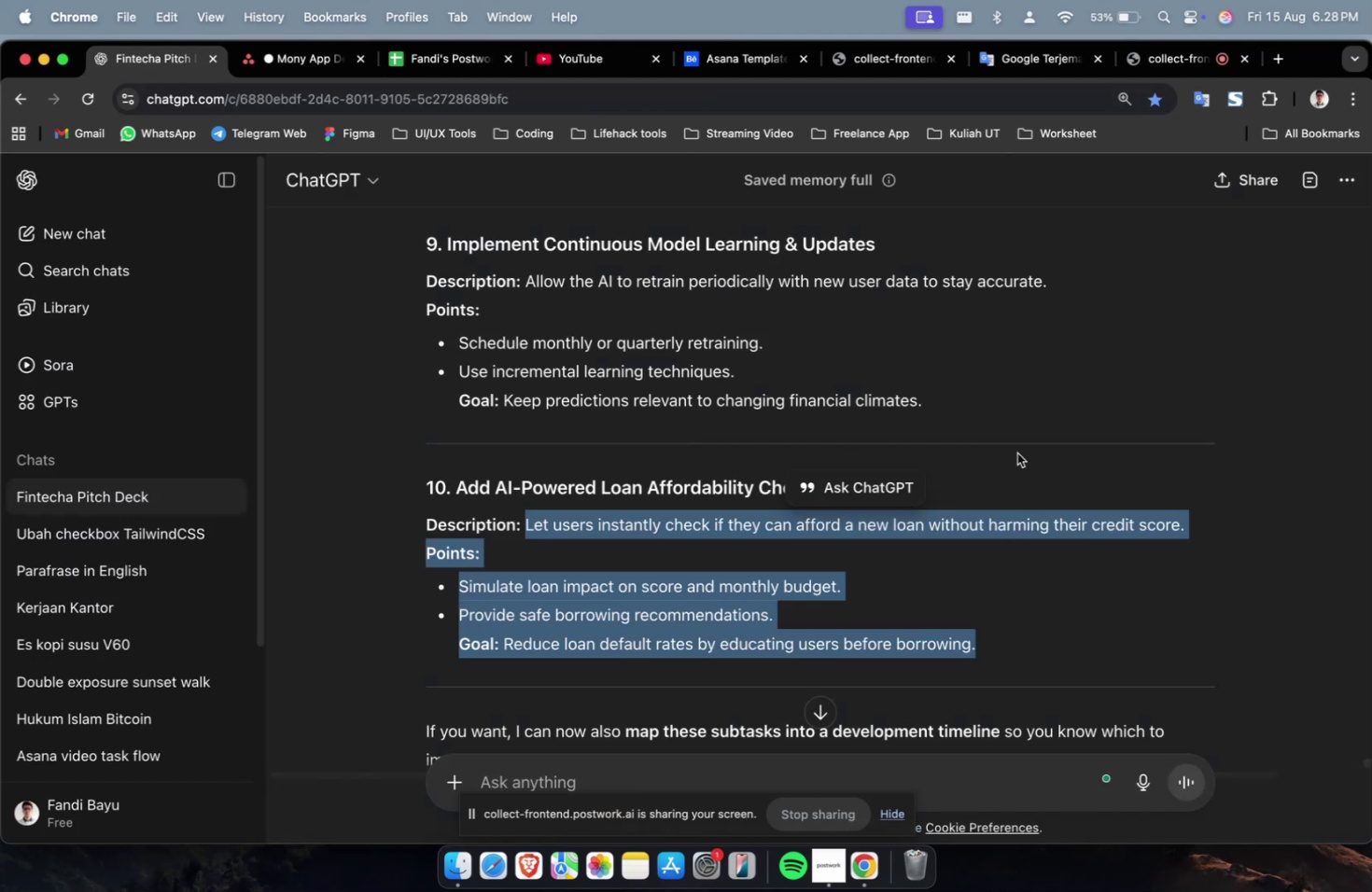 
left_click_drag(start_coordinate=[980, 417], to_coordinate=[529, 290])
 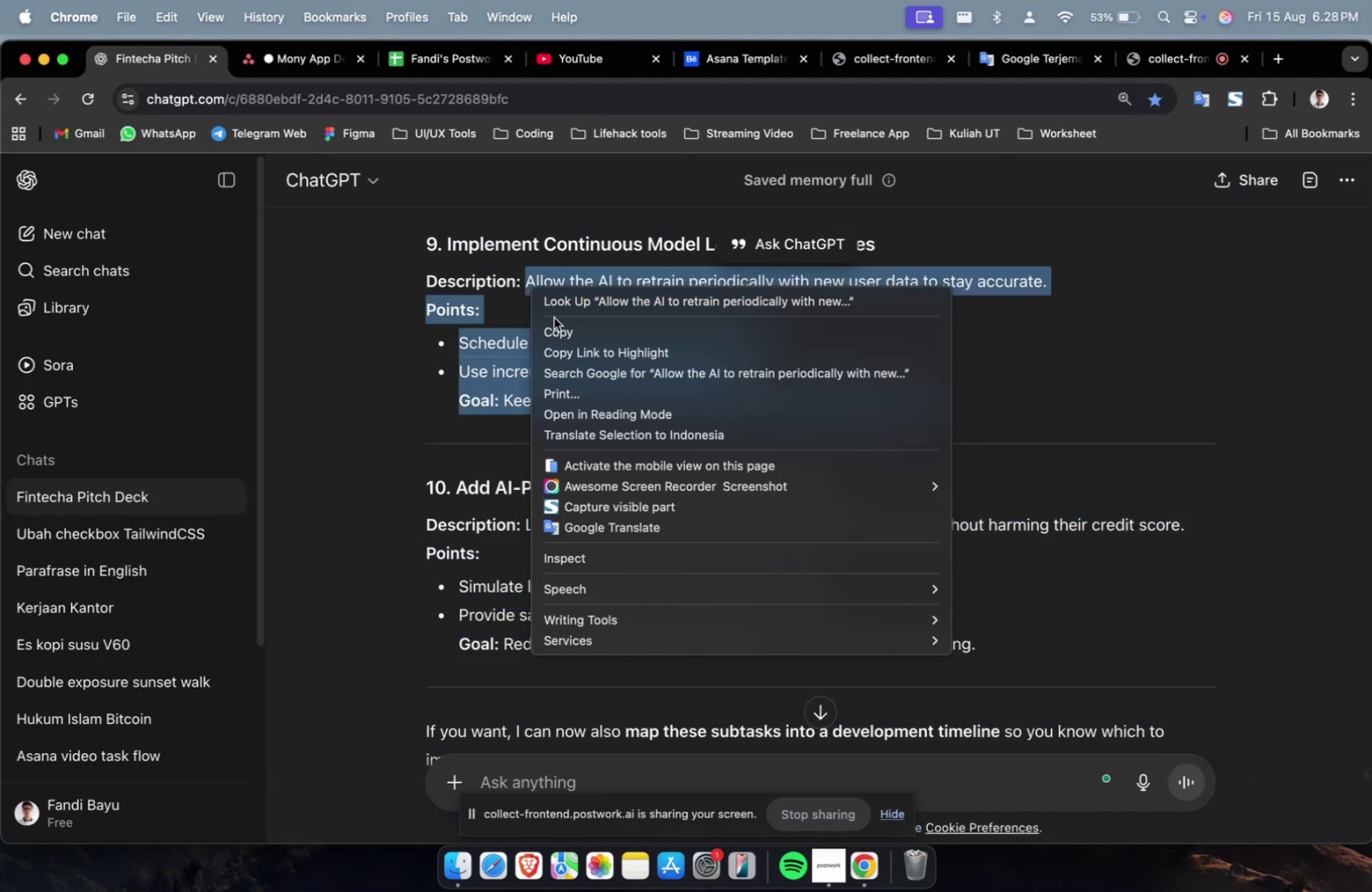 
left_click([558, 328])
 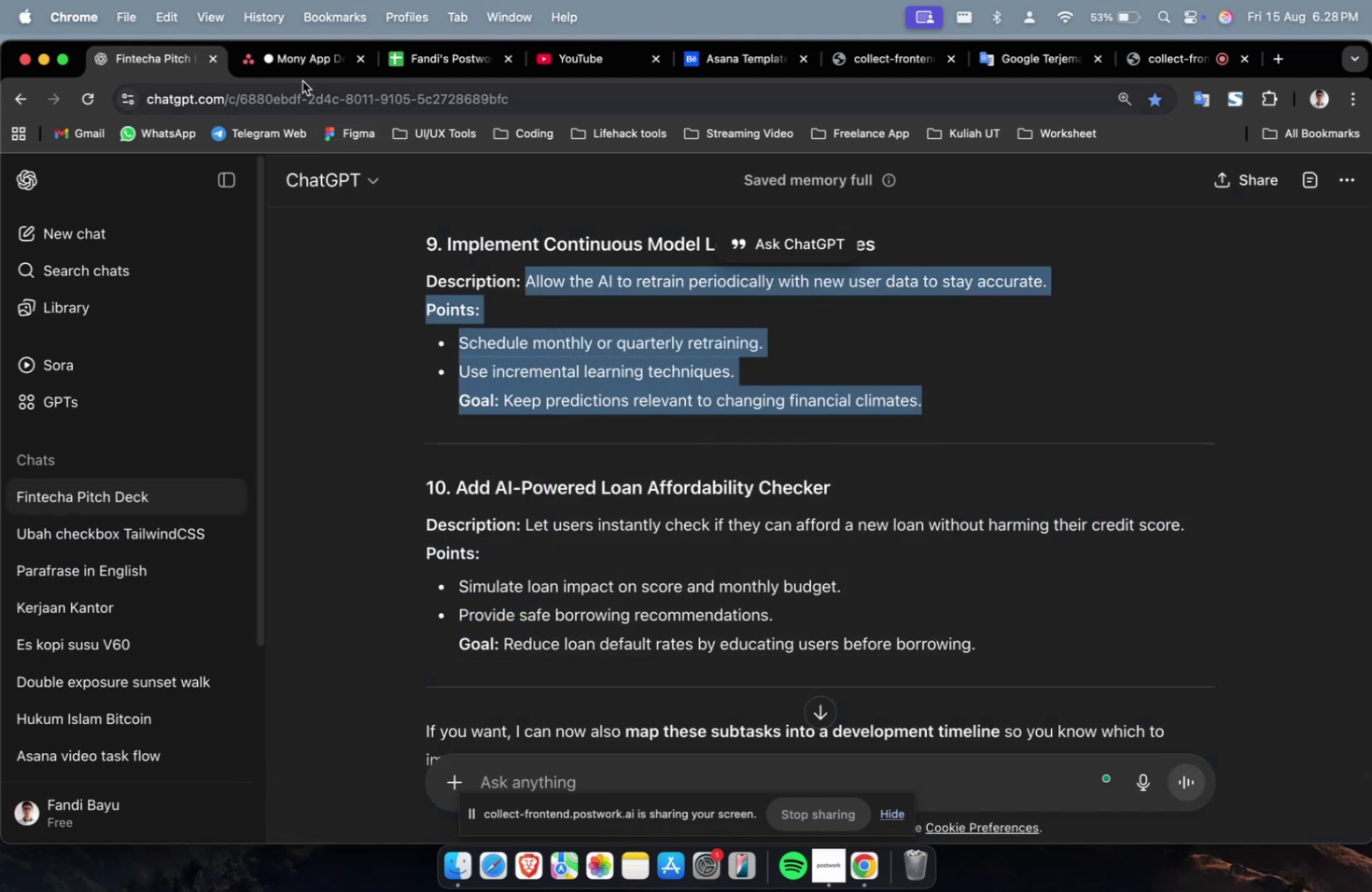 
left_click([298, 68])
 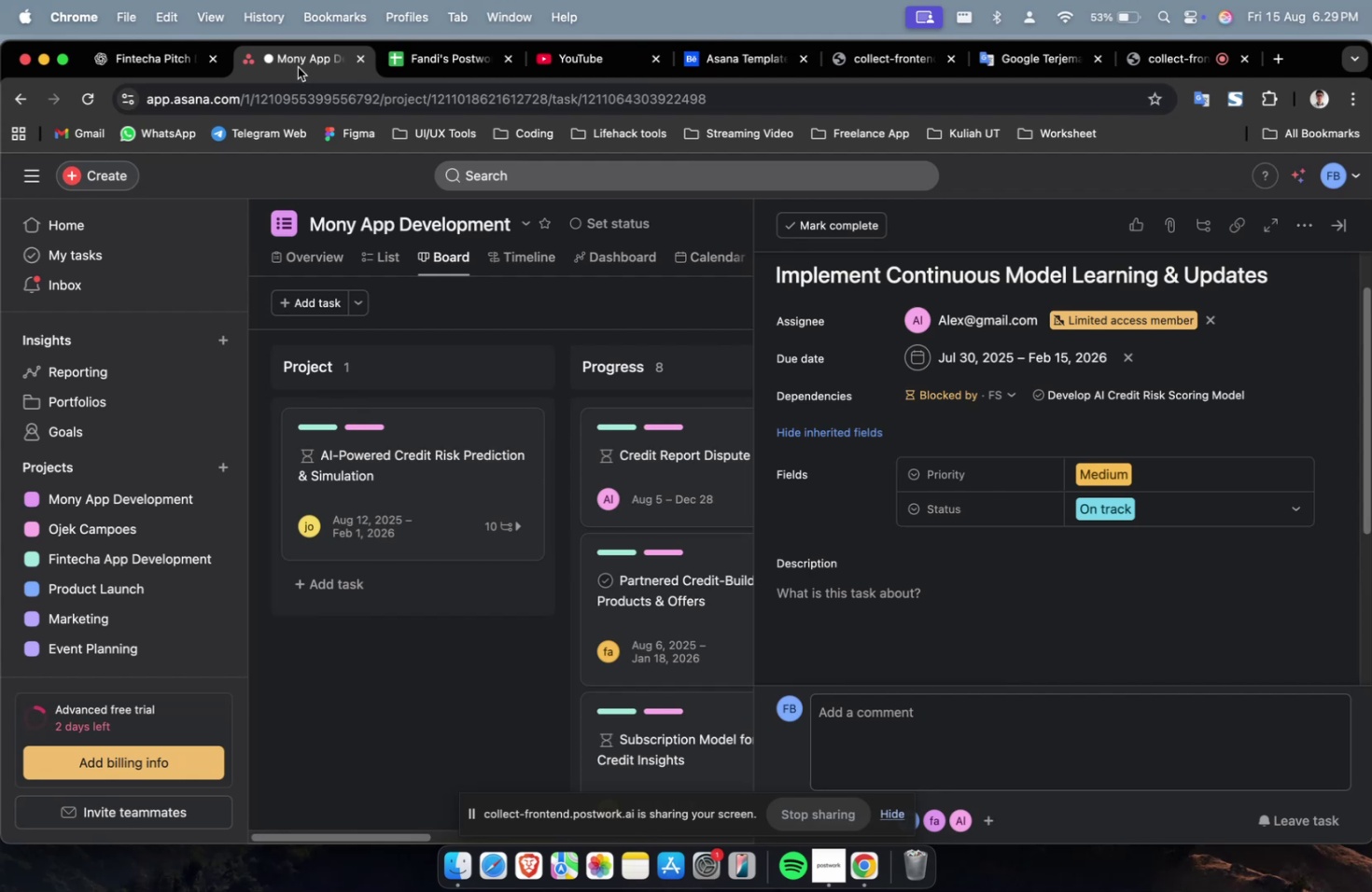 
wait(60.2)
 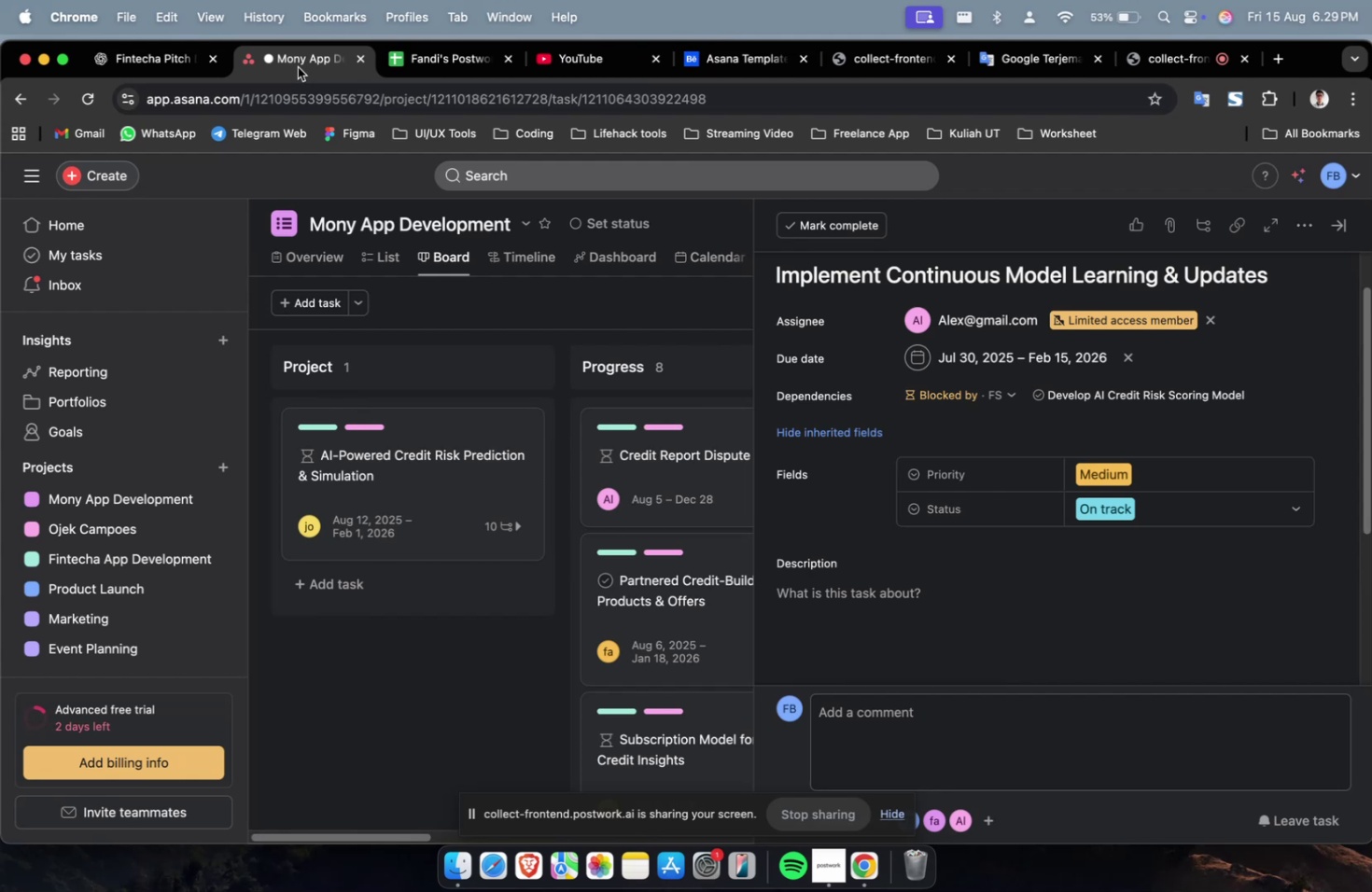 
scroll: coordinate [1038, 488], scroll_direction: down, amount: 13.0
 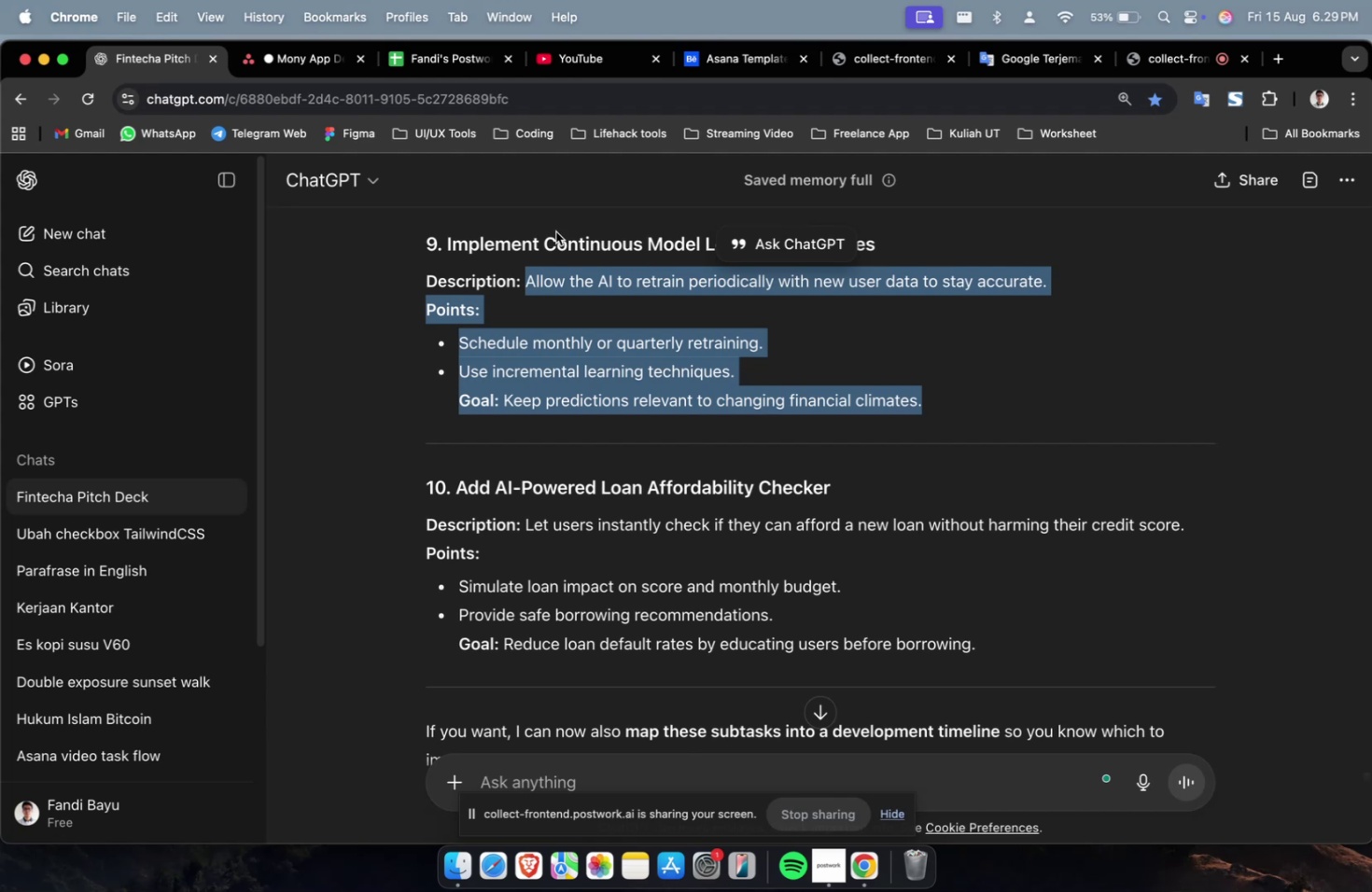 
left_click([282, 58])
 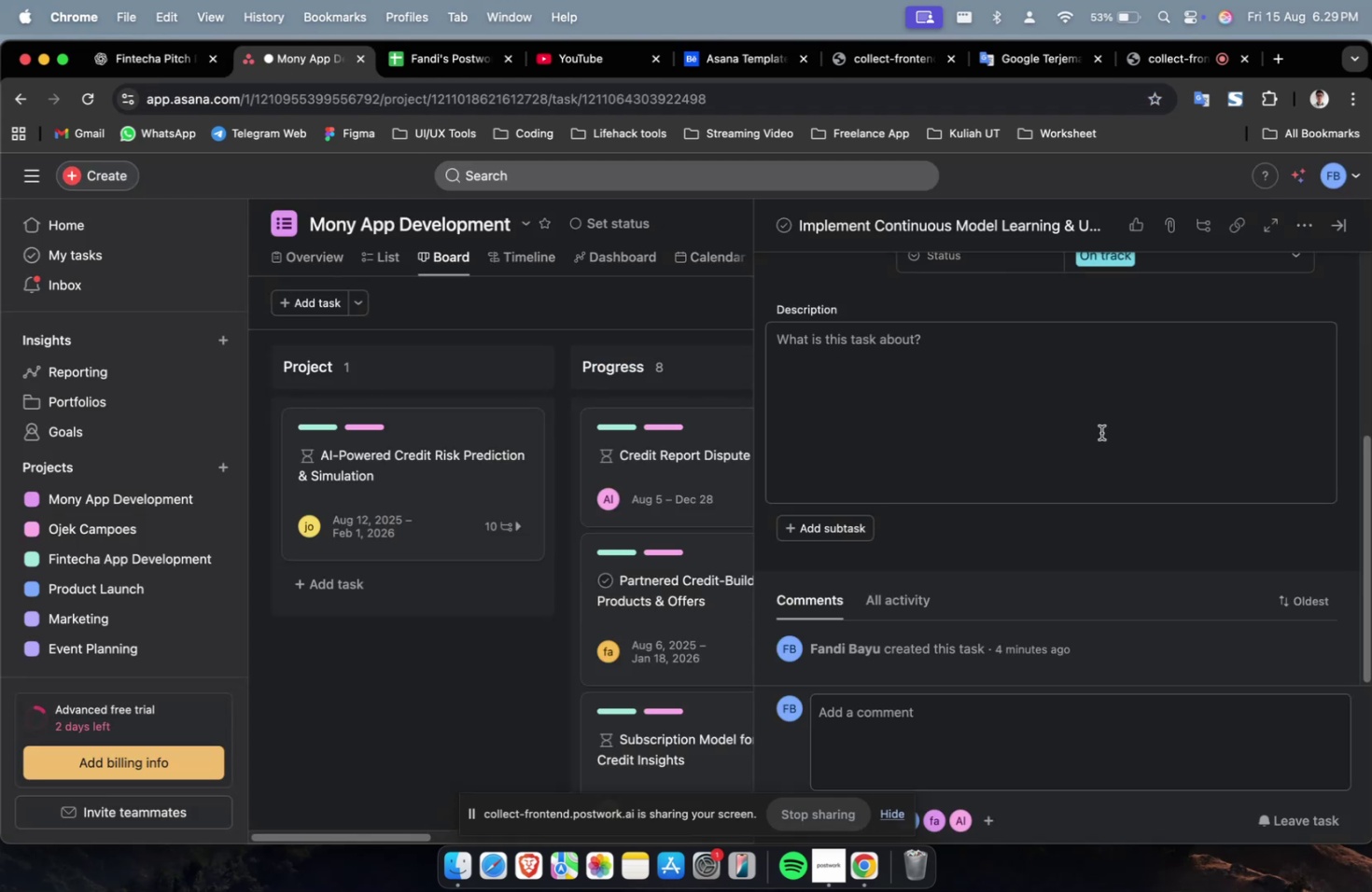 
right_click([949, 388])
 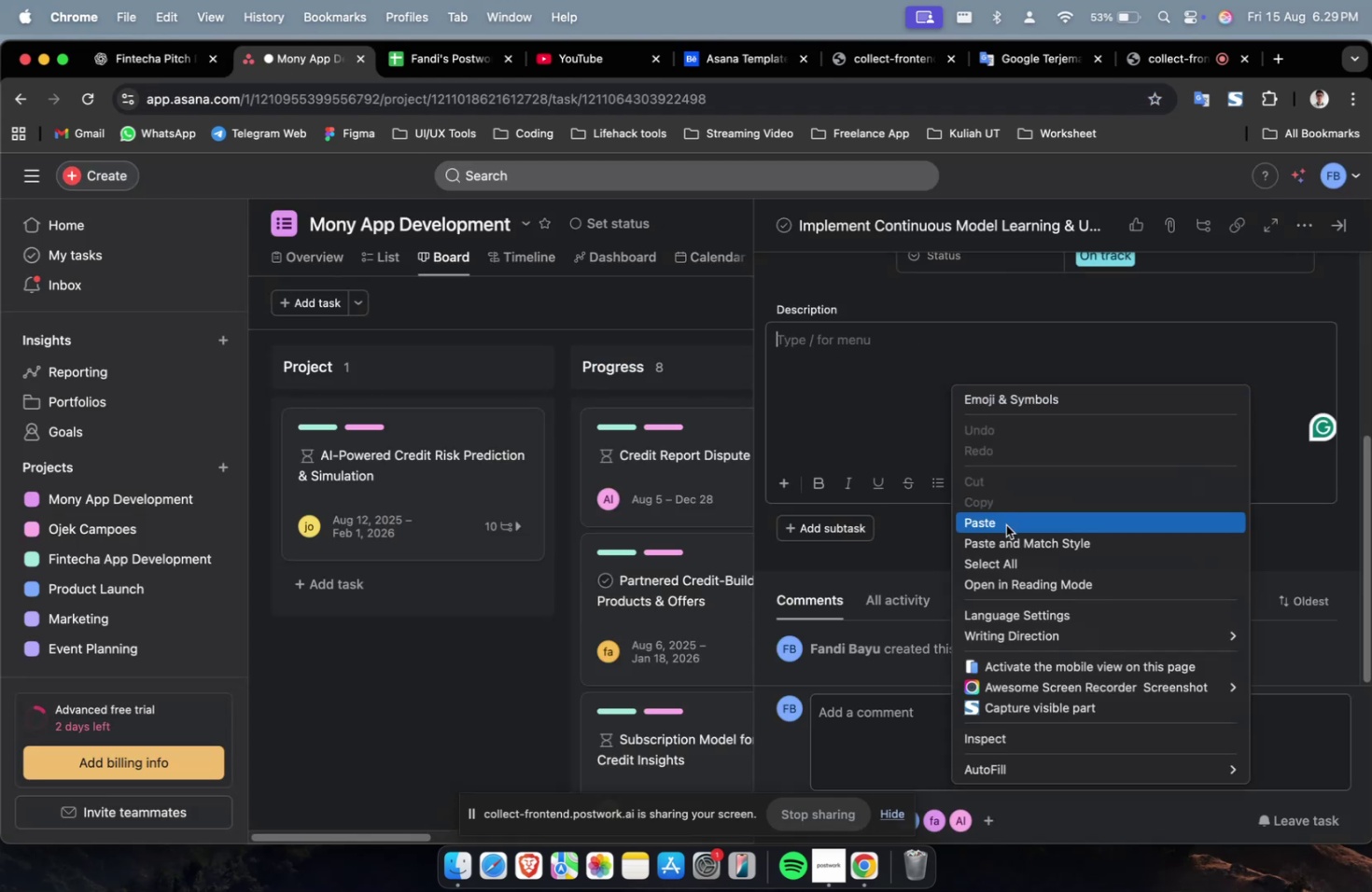 
left_click([1006, 526])
 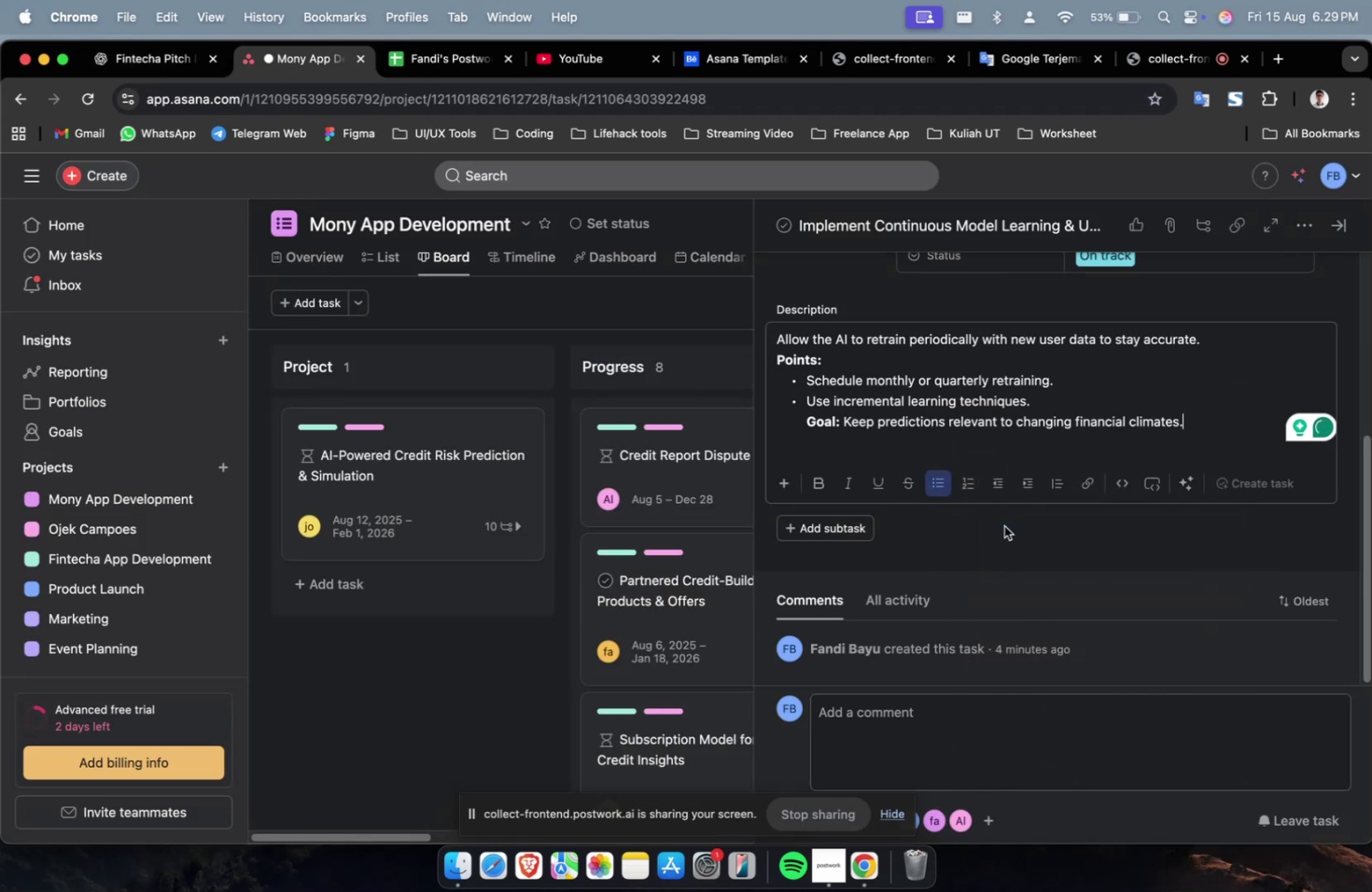 
scroll: coordinate [1003, 525], scroll_direction: down, amount: 41.0
 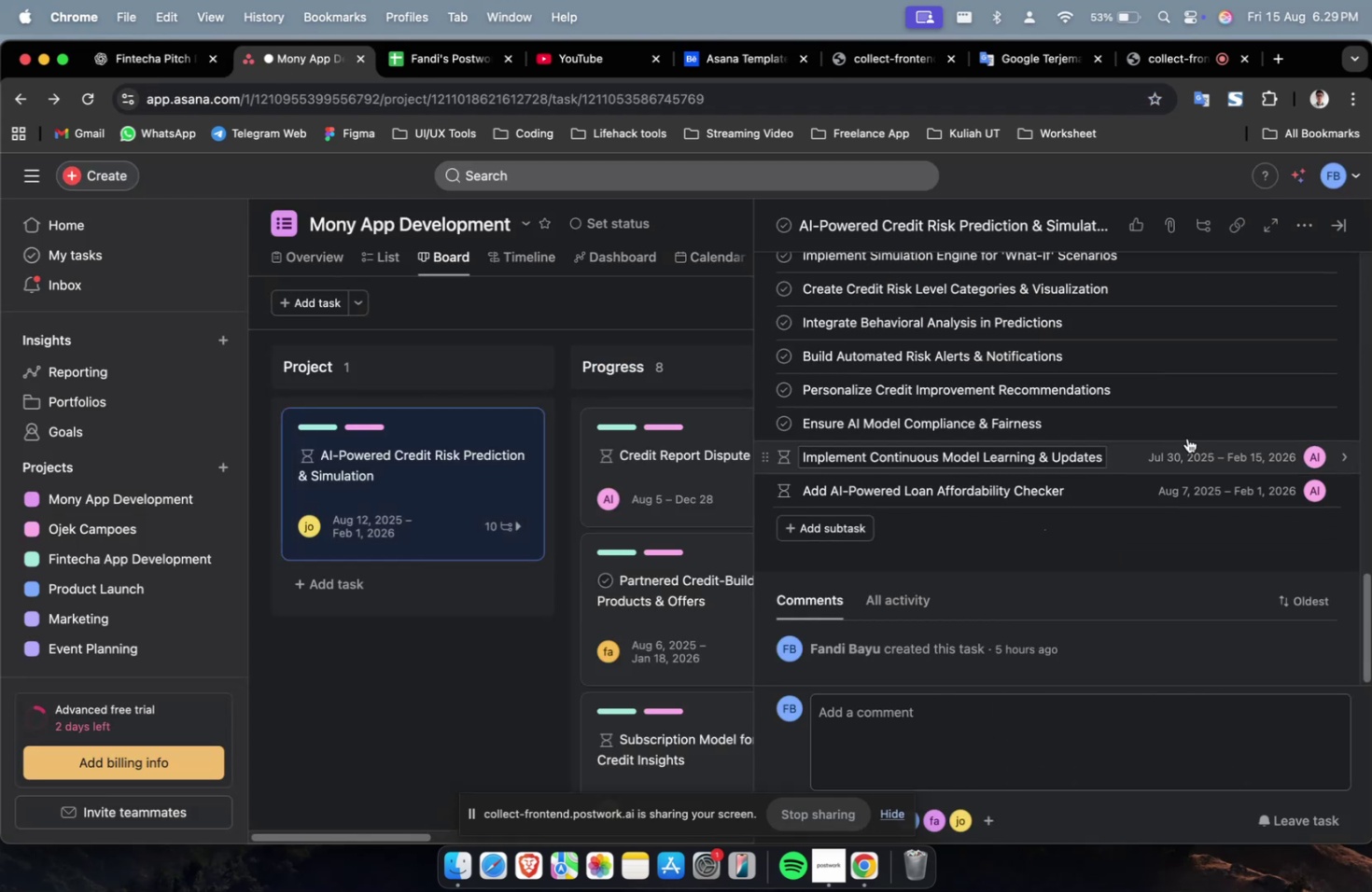 
left_click([1188, 429])
 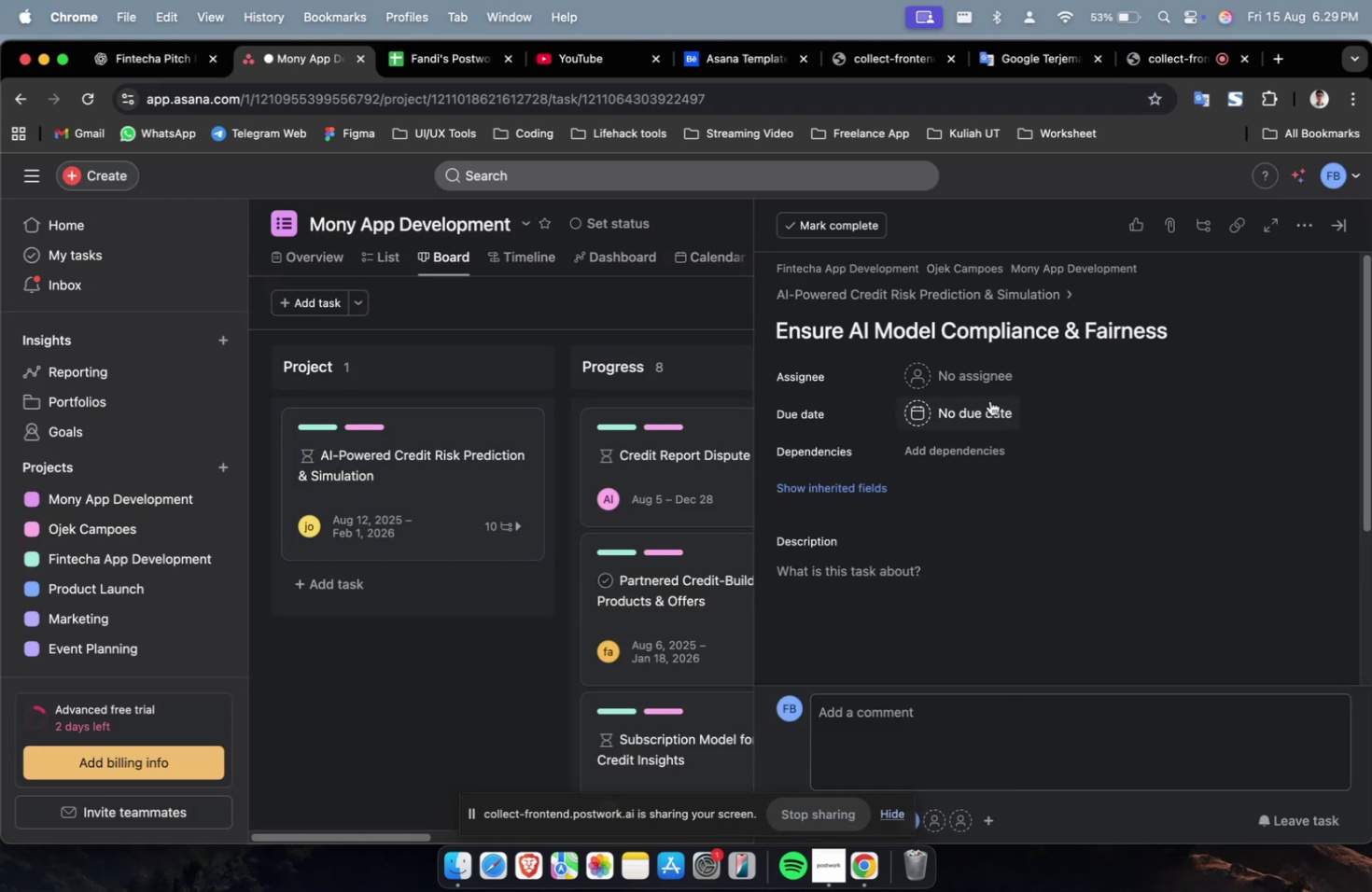 
left_click([1006, 386])
 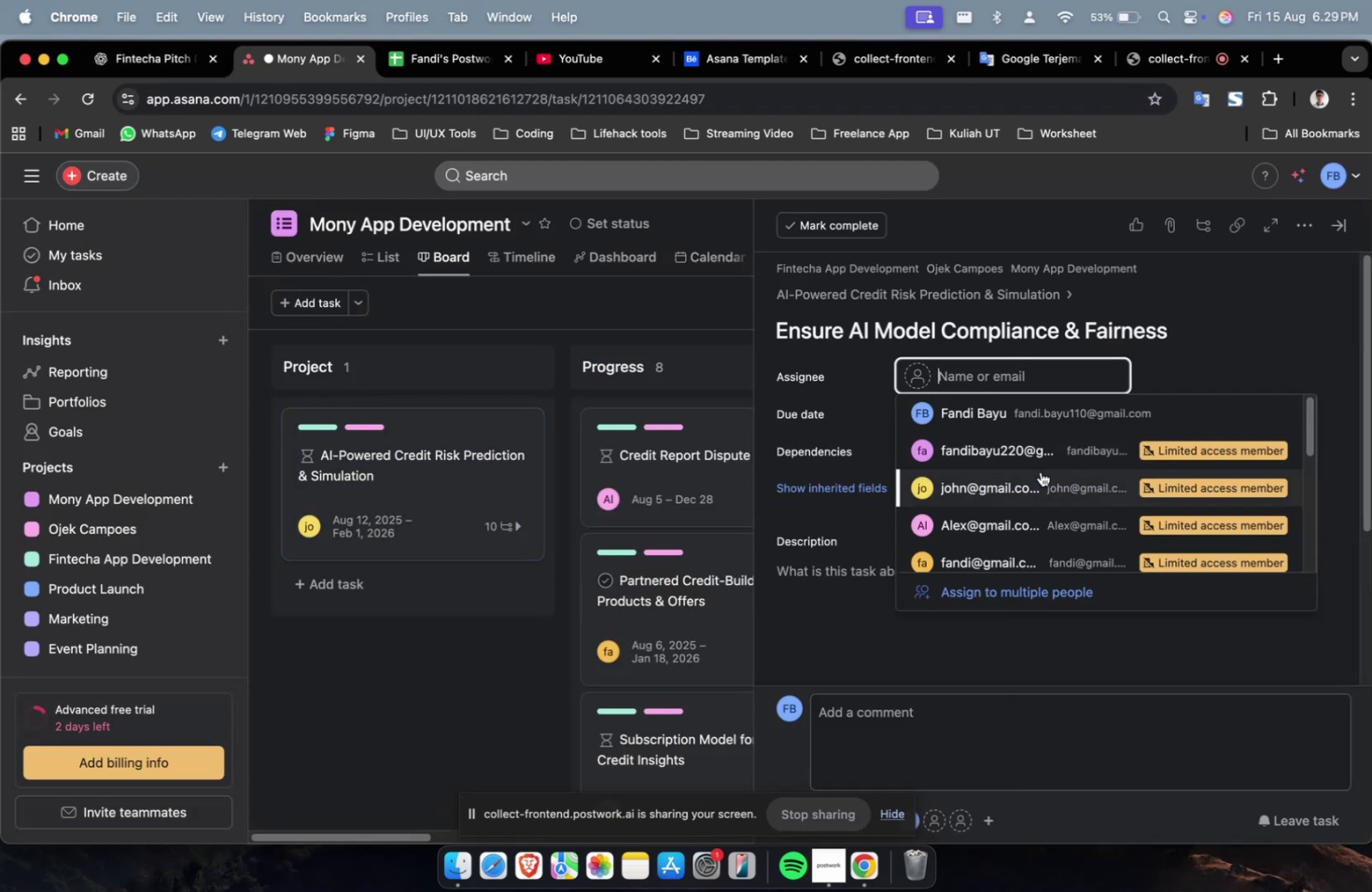 
left_click([1042, 475])
 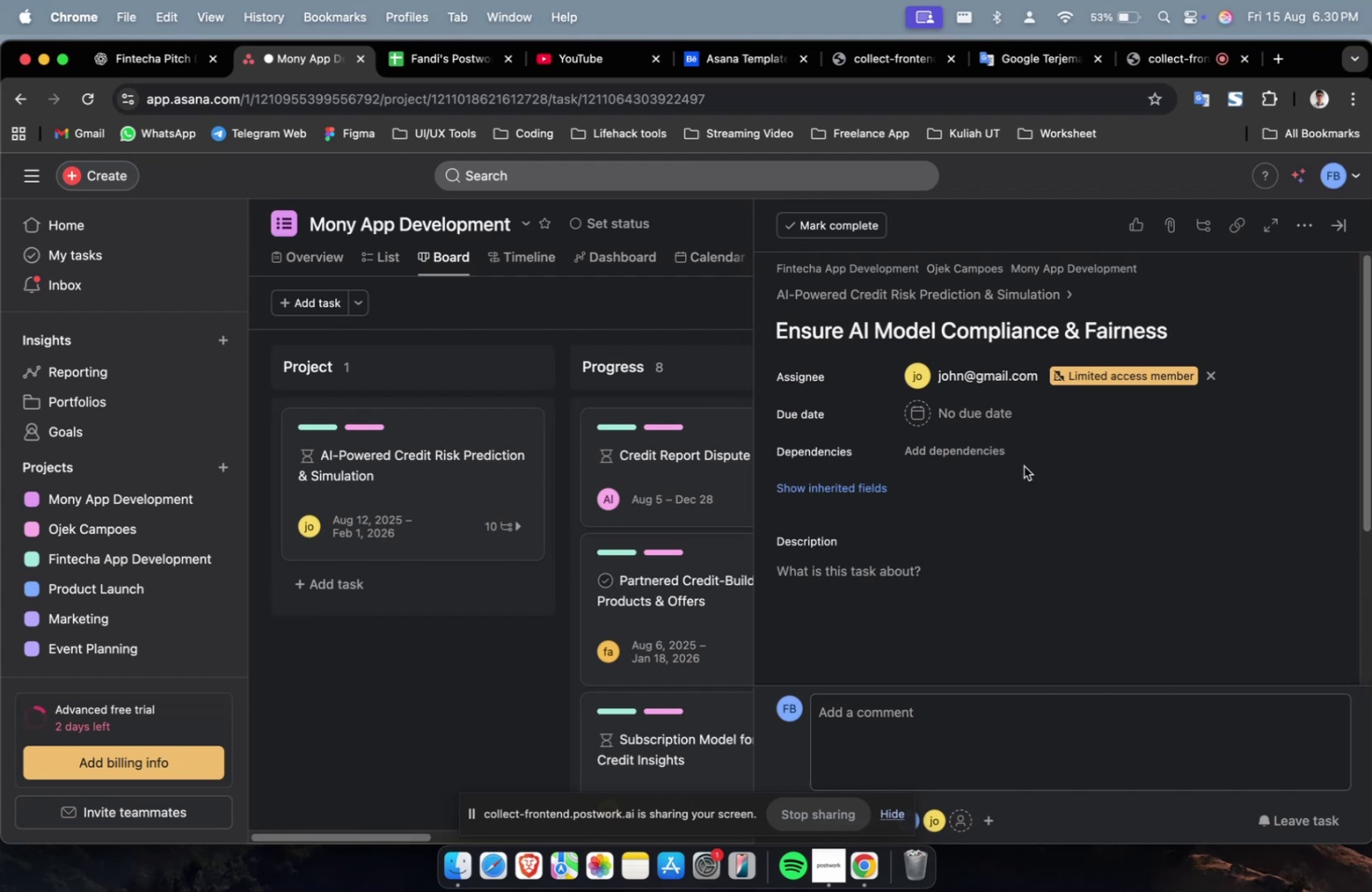 
wait(31.69)
 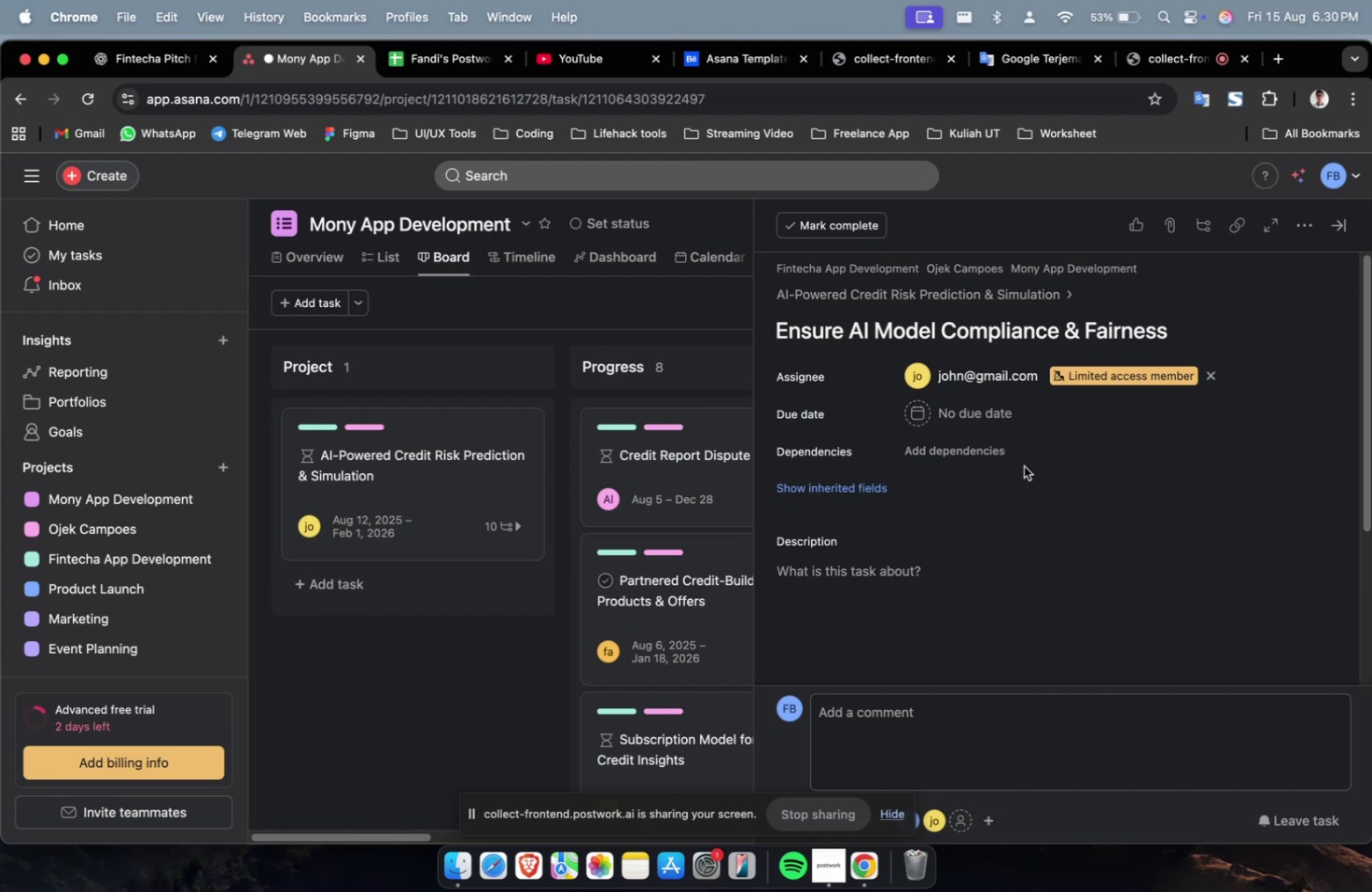 
left_click([988, 423])
 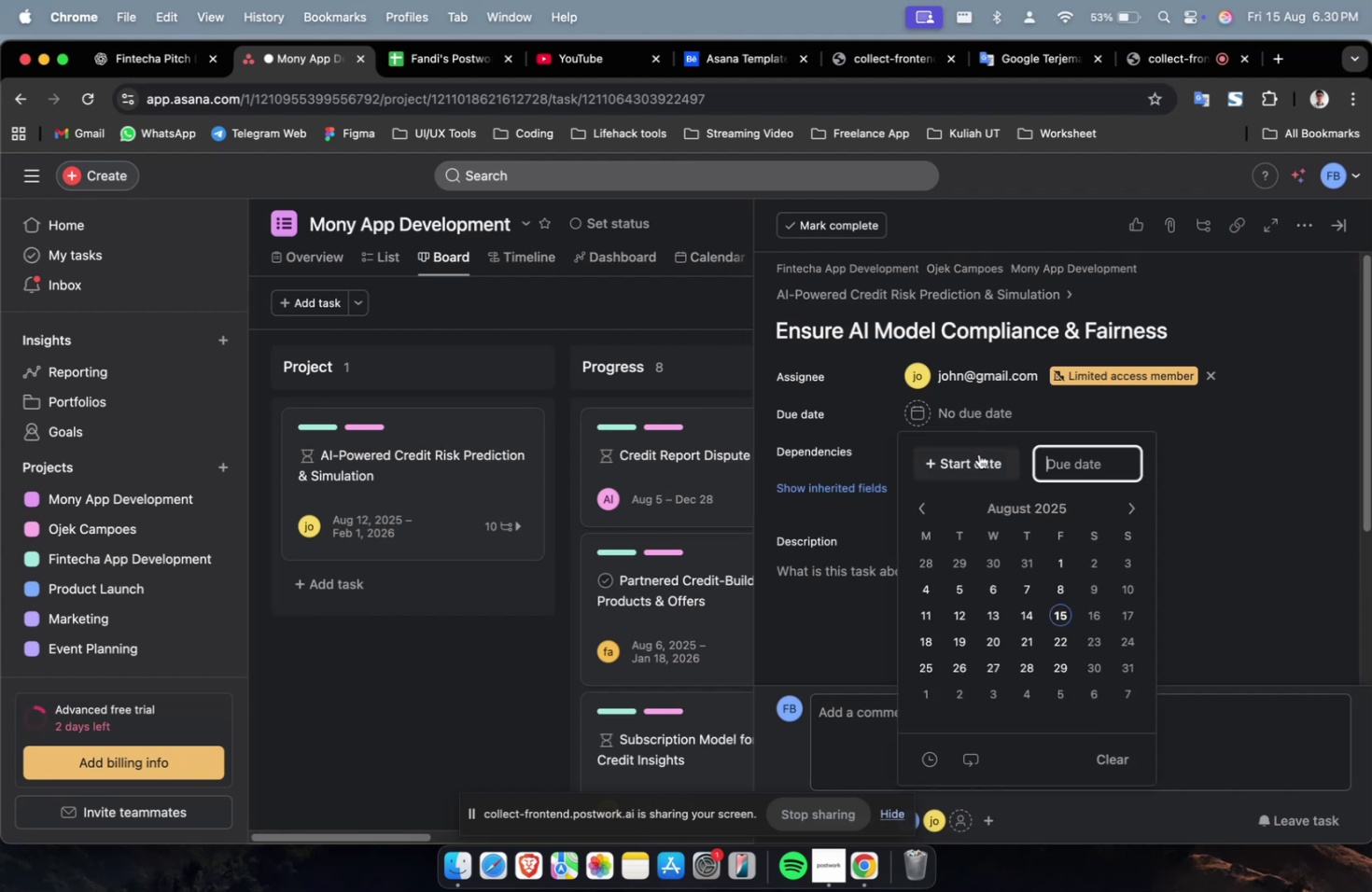 
double_click([978, 454])
 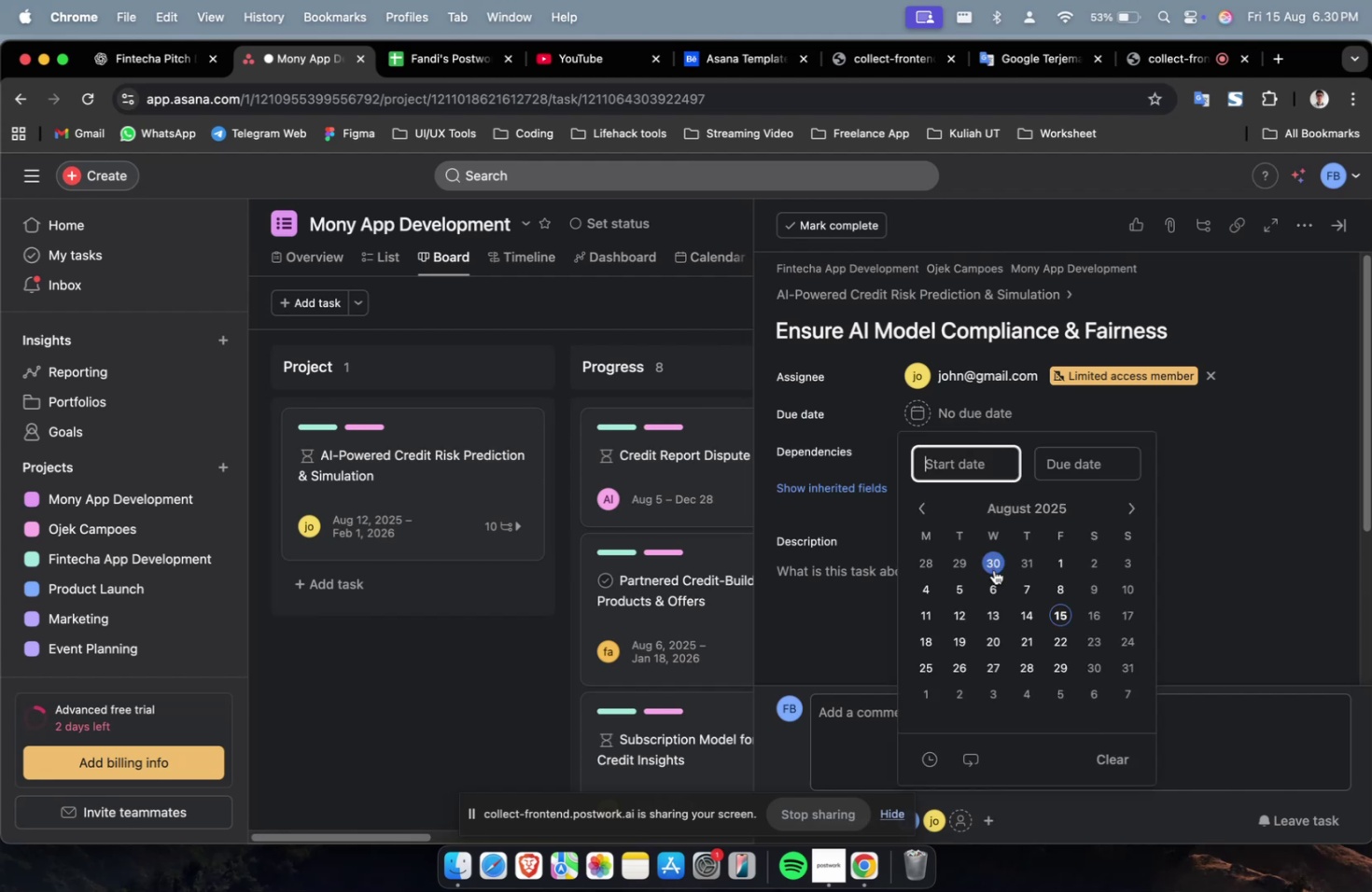 
triple_click([993, 568])
 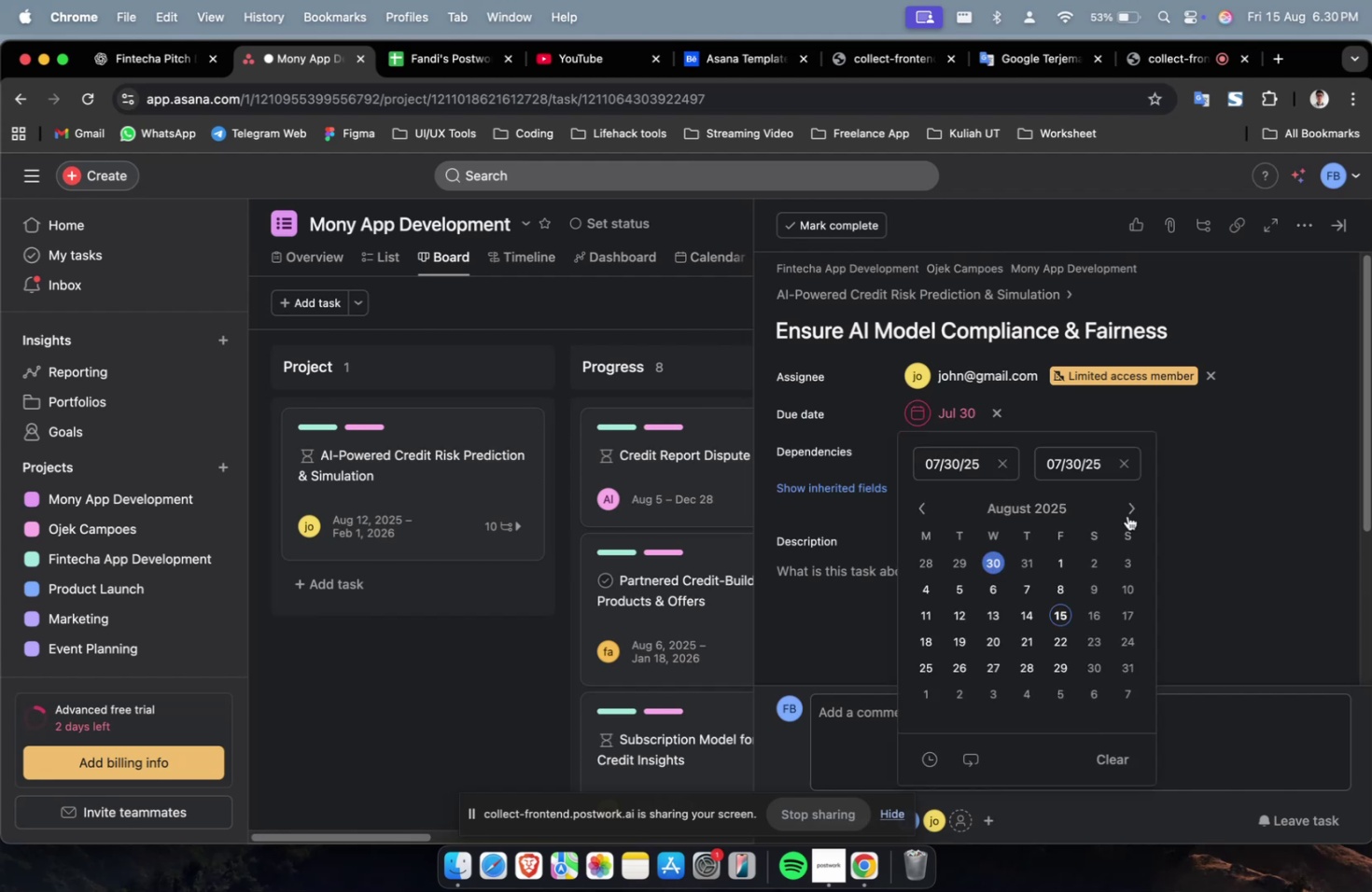 
triple_click([1131, 510])
 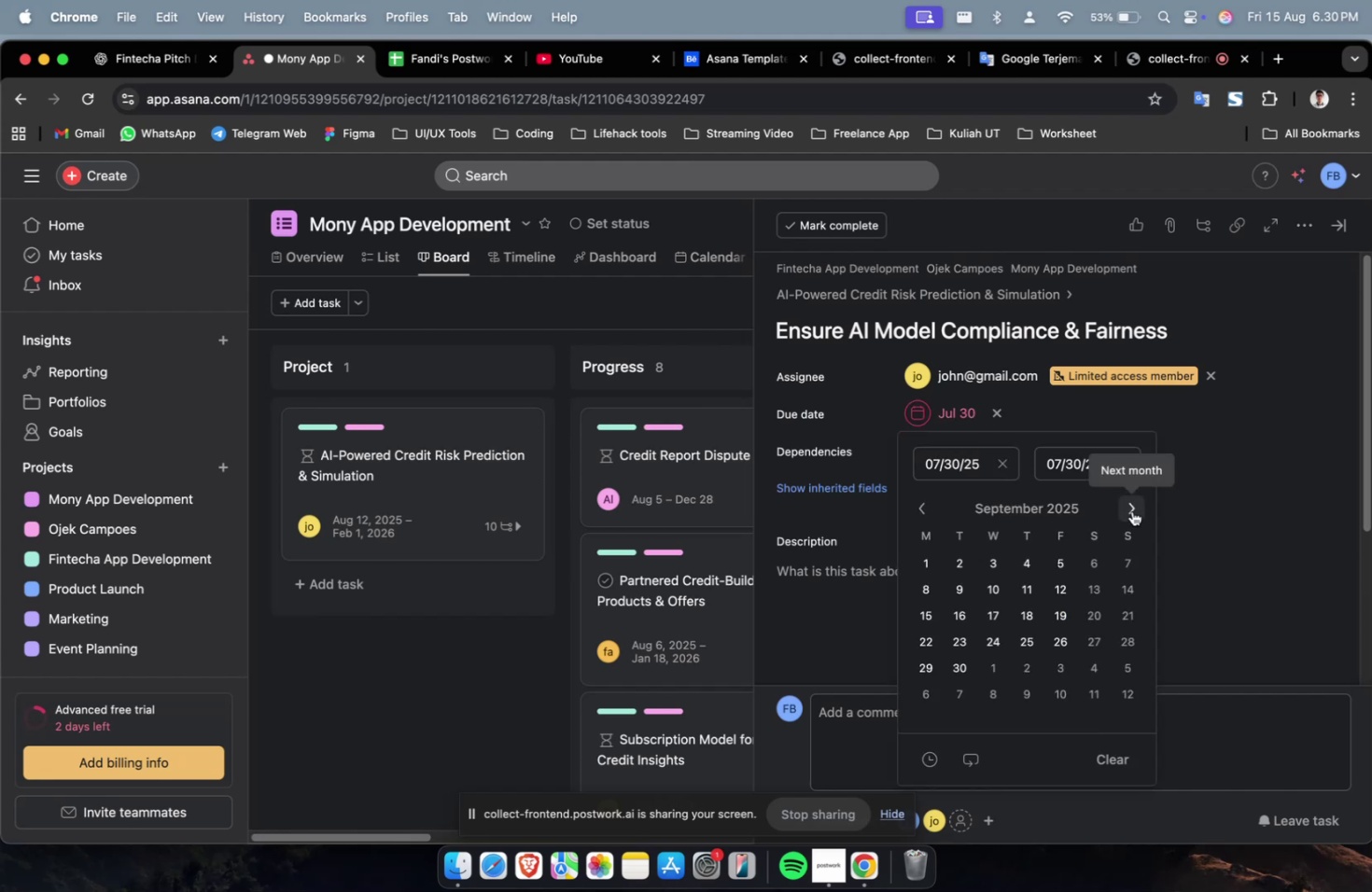 
triple_click([1131, 510])
 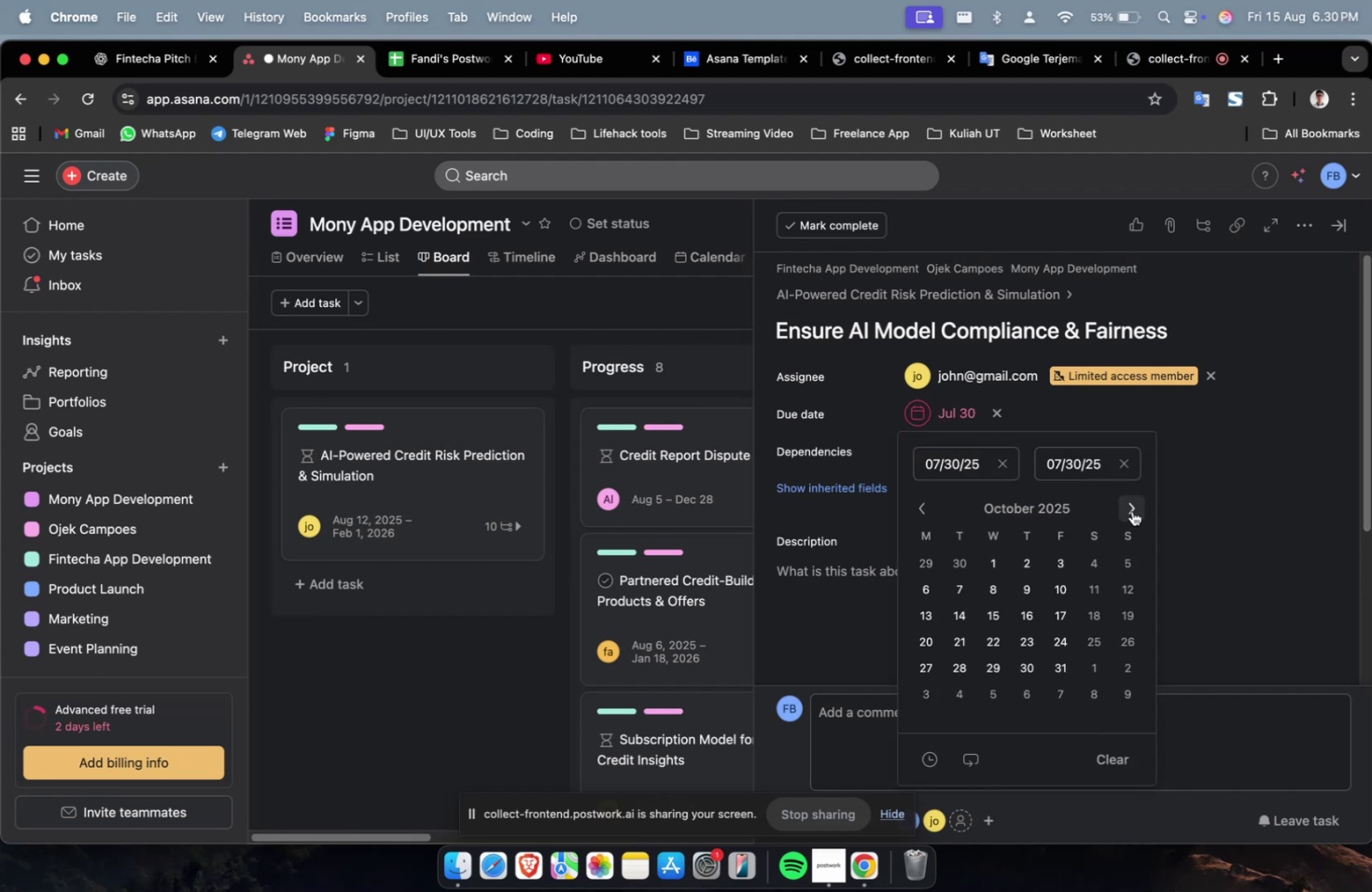 
triple_click([1131, 510])
 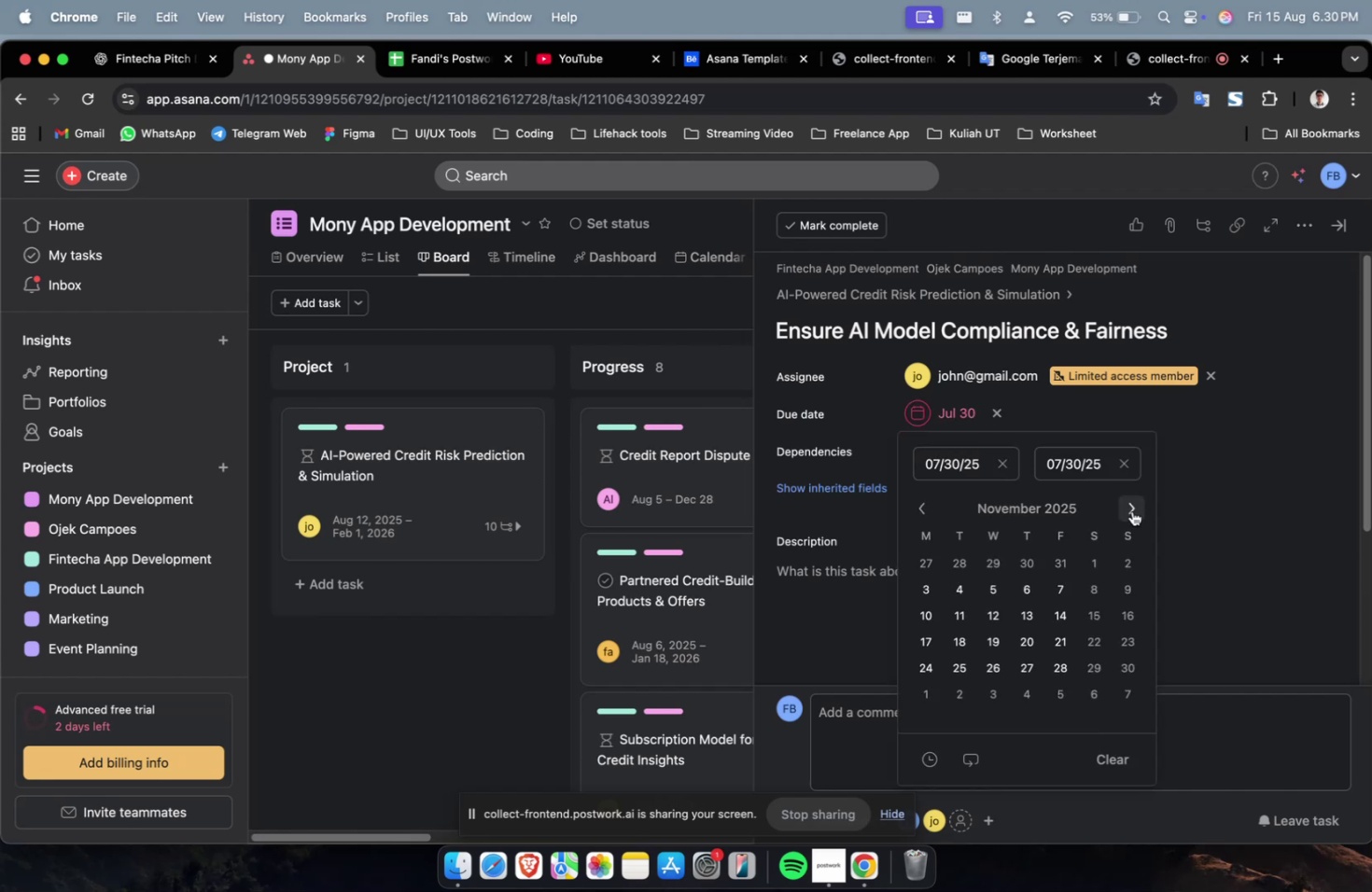 
triple_click([1131, 510])
 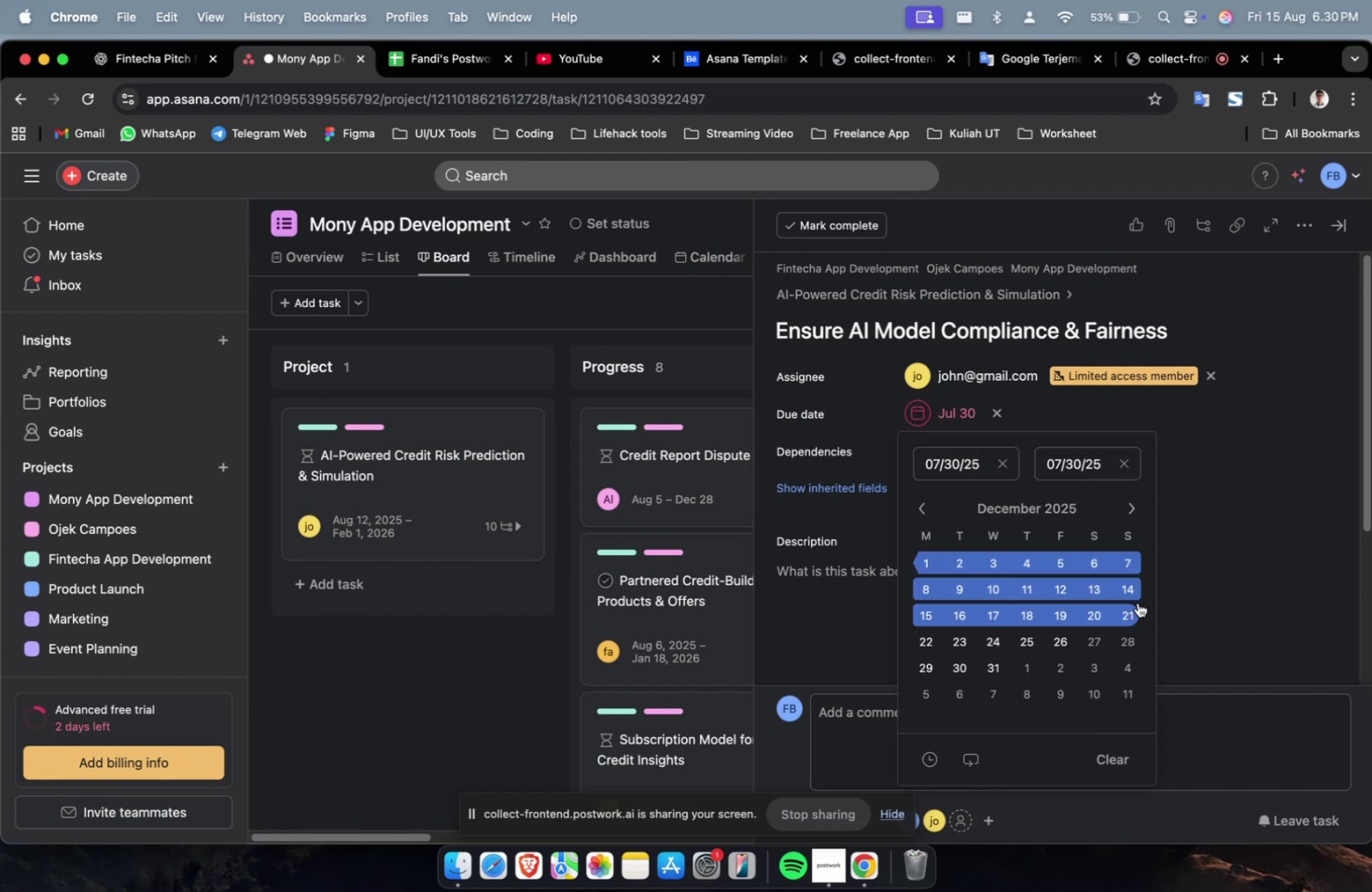 
triple_click([1137, 602])
 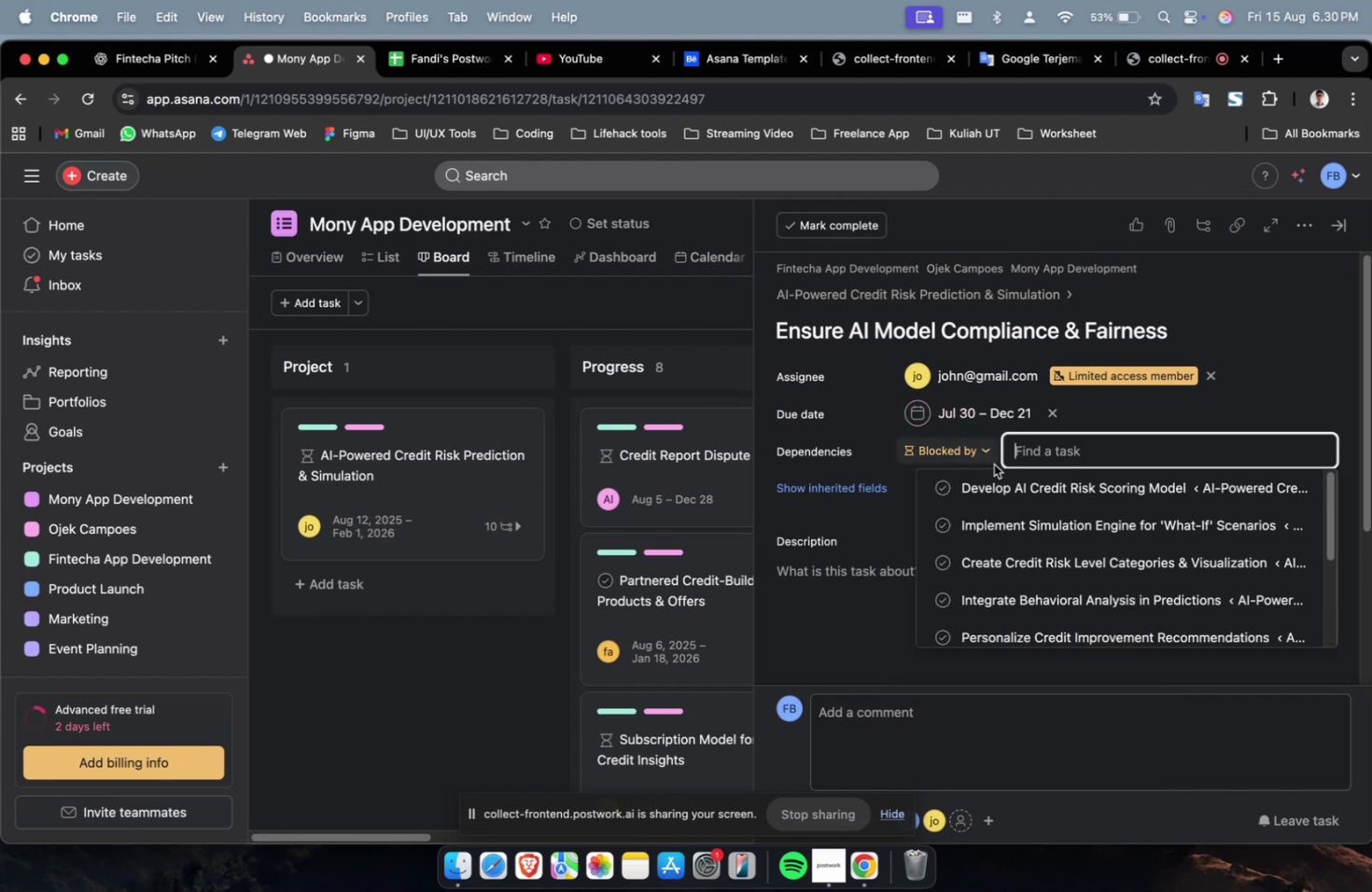 
triple_click([1014, 488])
 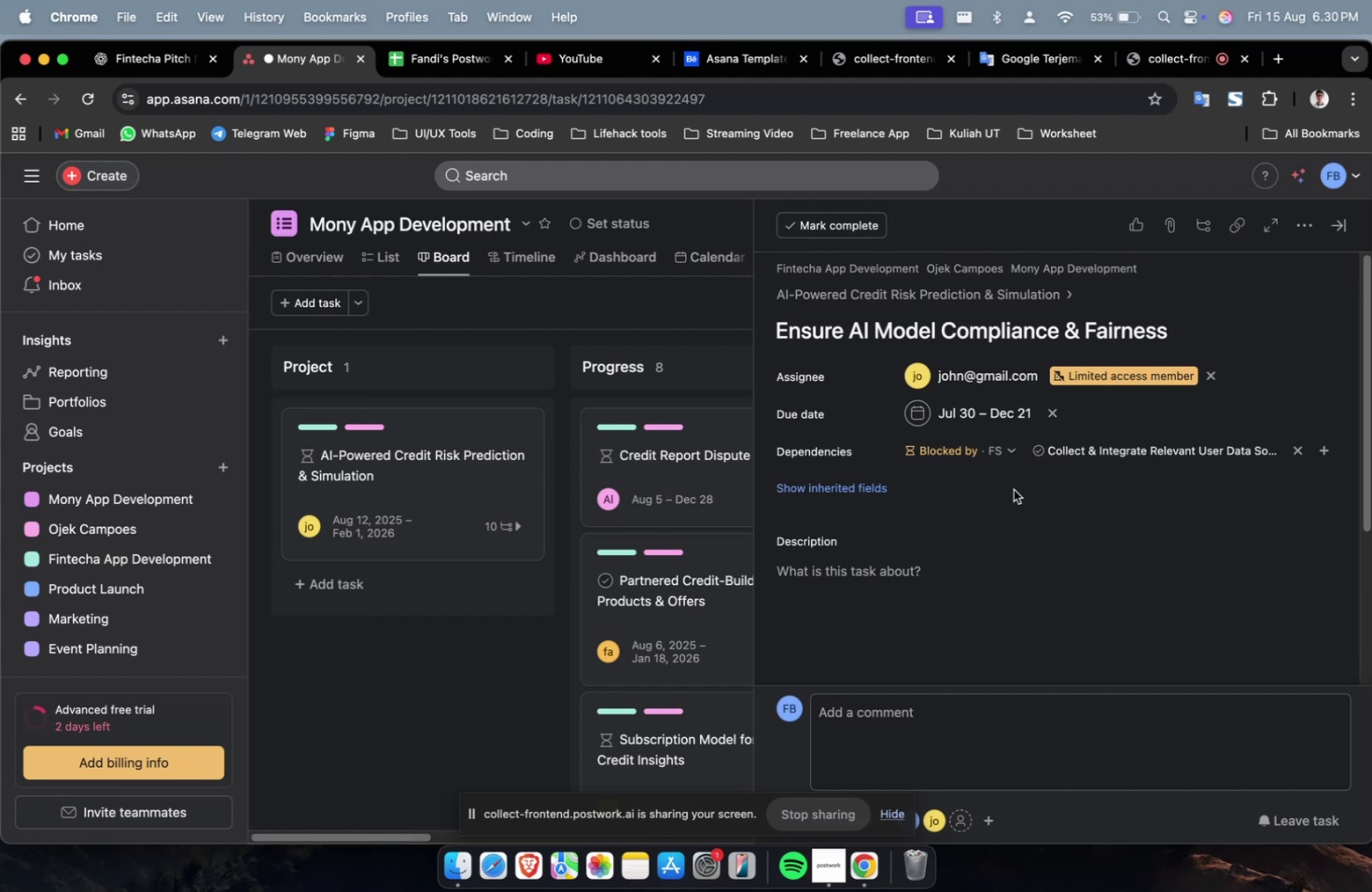 
wait(10.68)
 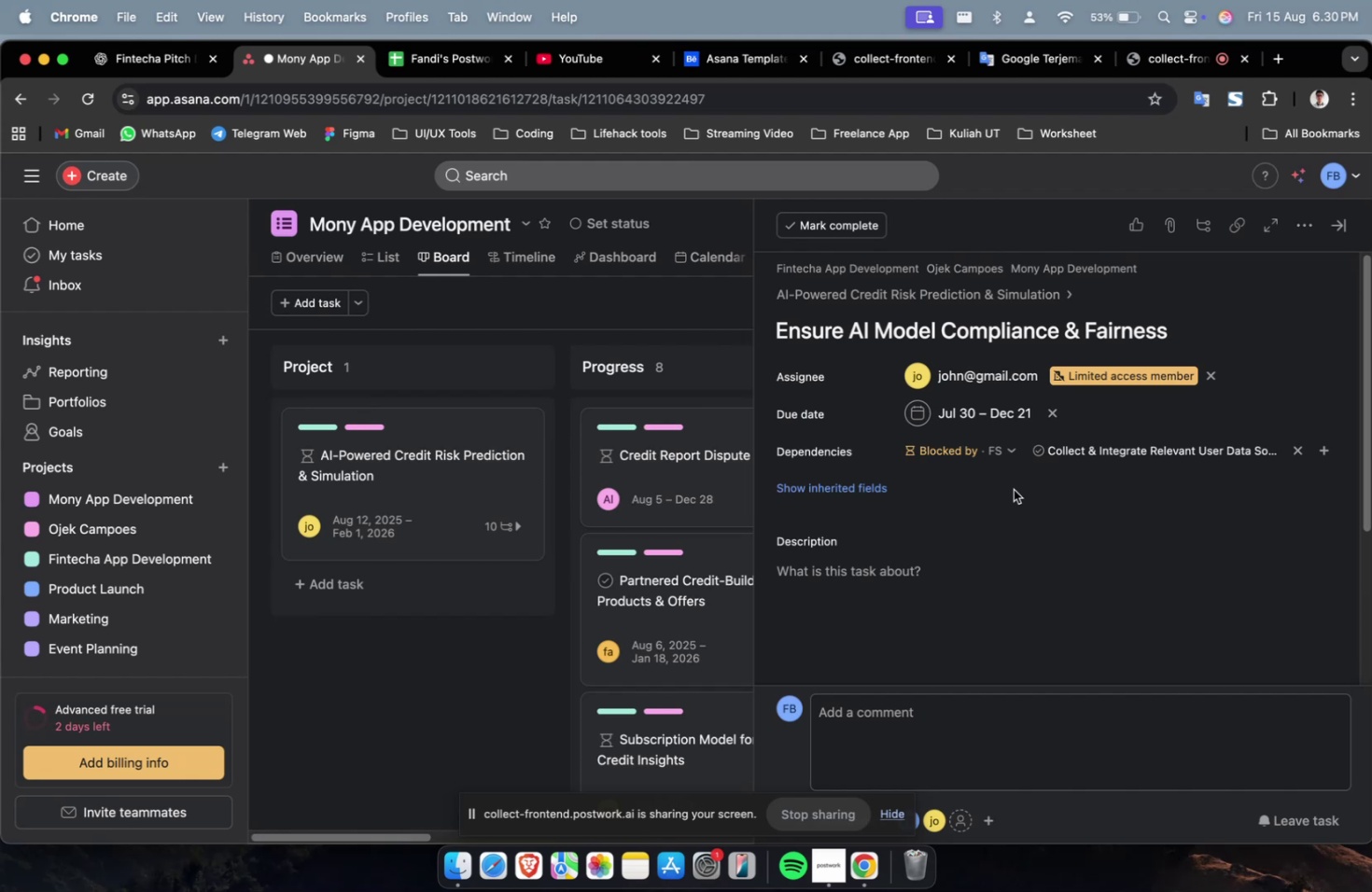 
double_click([1120, 519])
 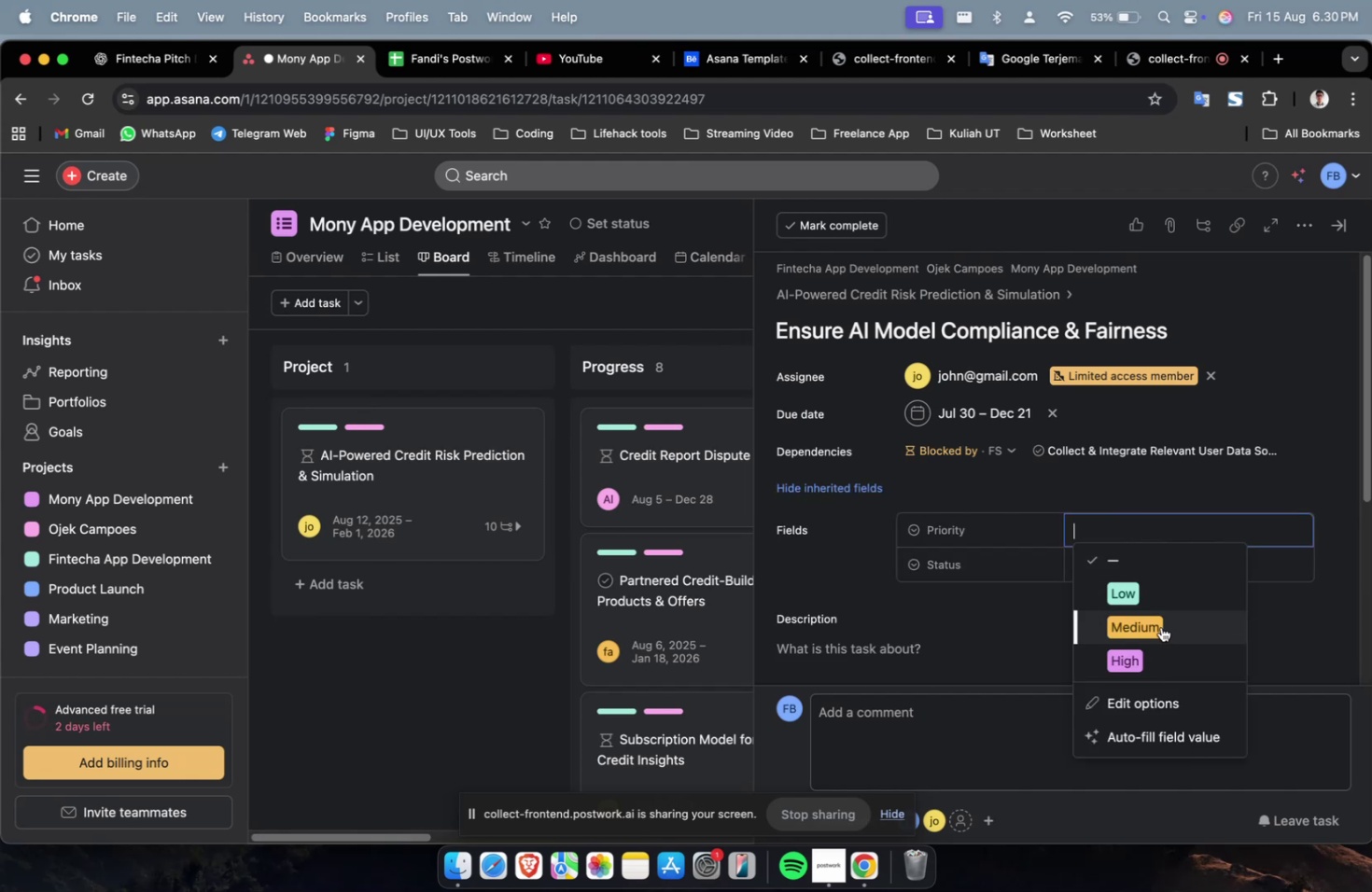 
triple_click([1160, 629])
 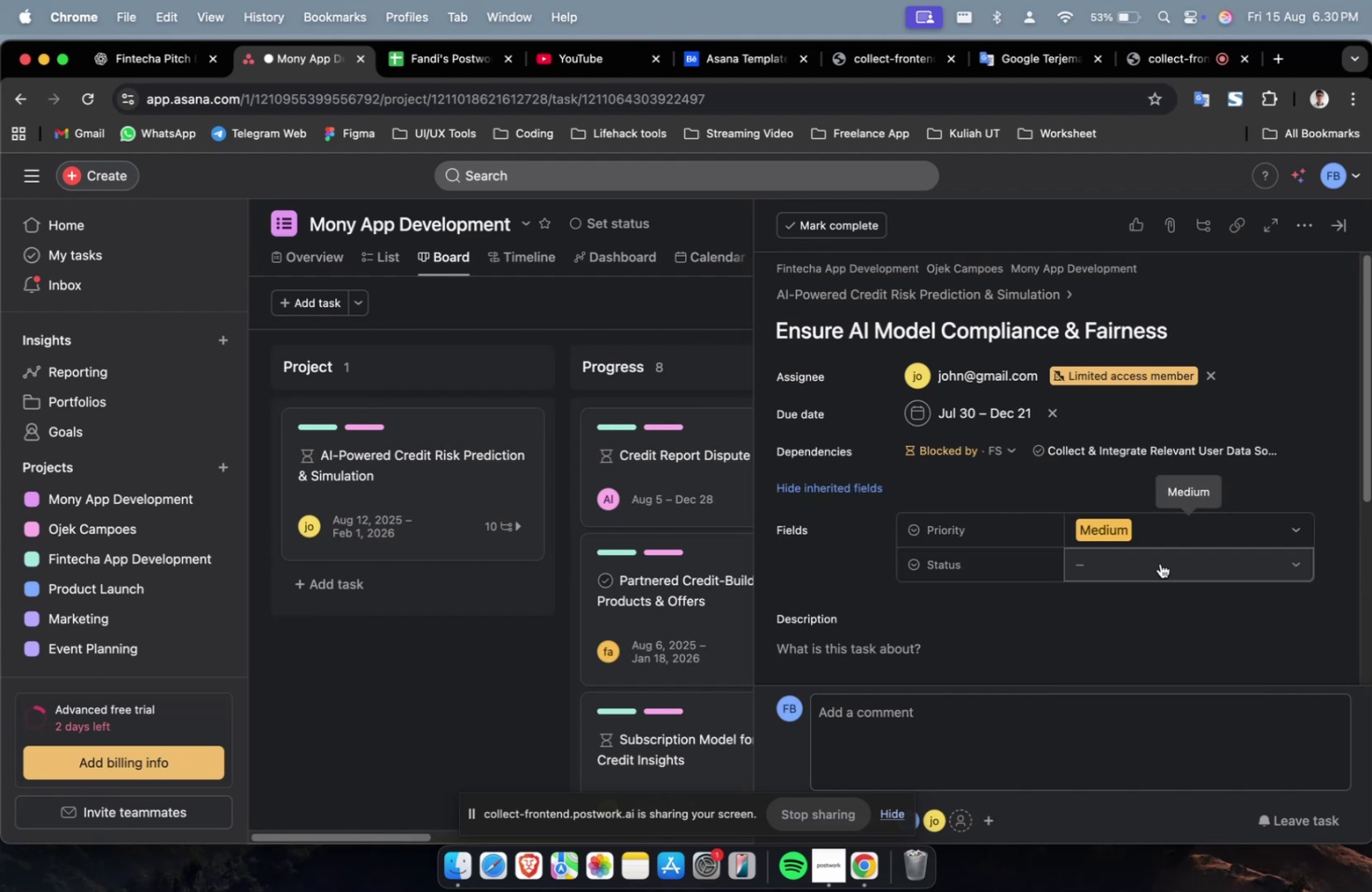 
triple_click([1159, 562])
 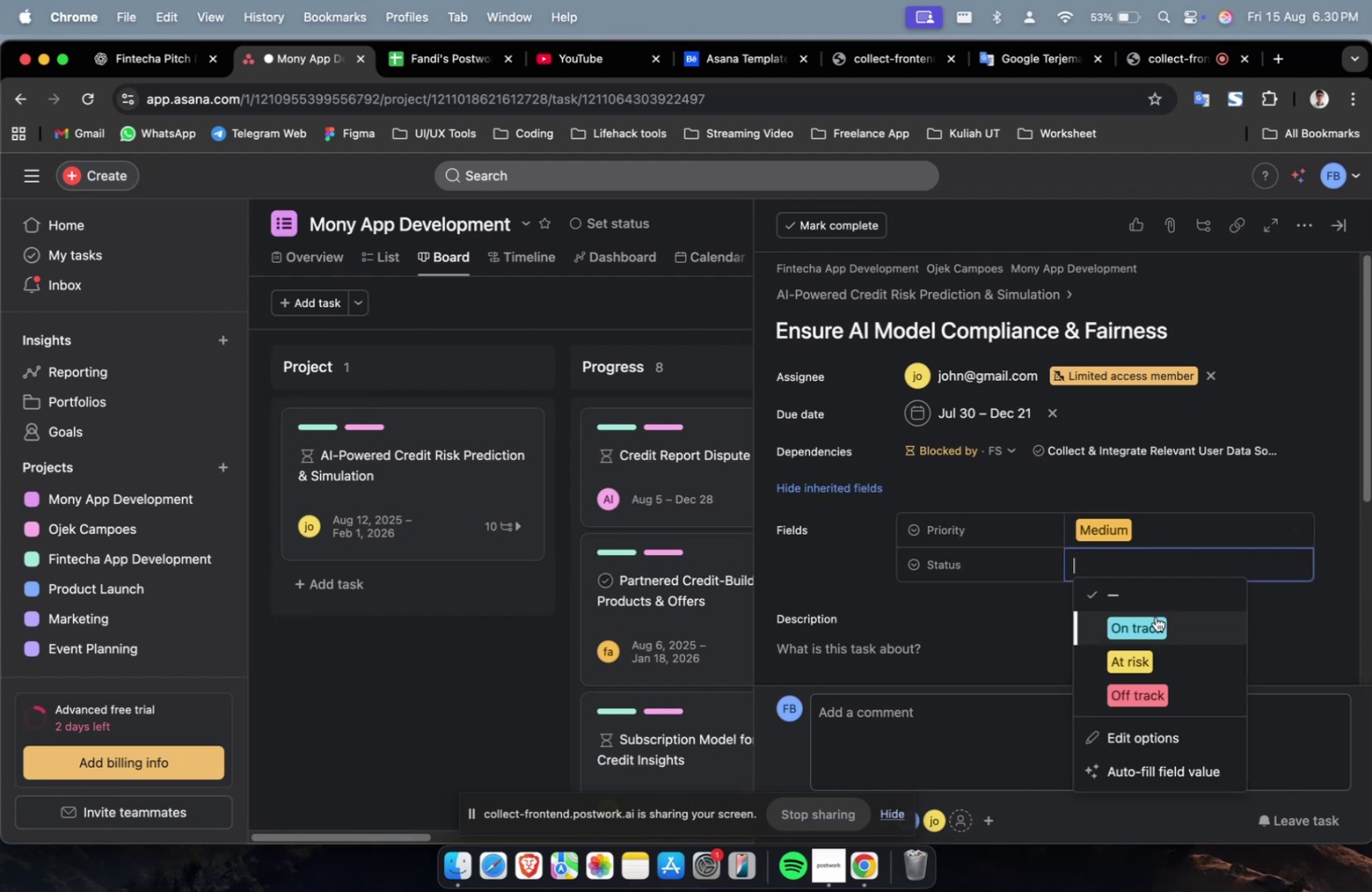 
triple_click([1156, 622])
 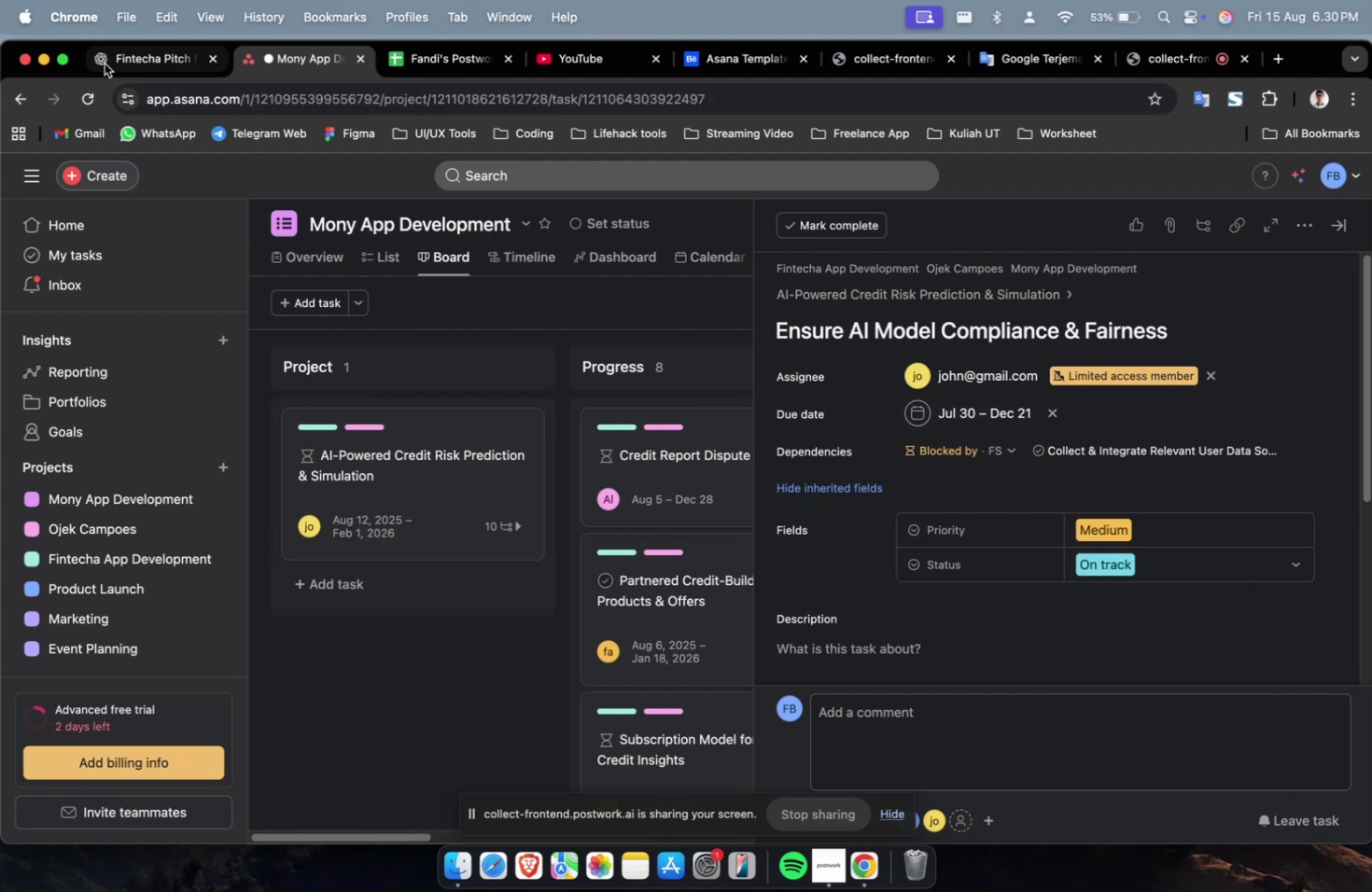 
left_click([139, 64])
 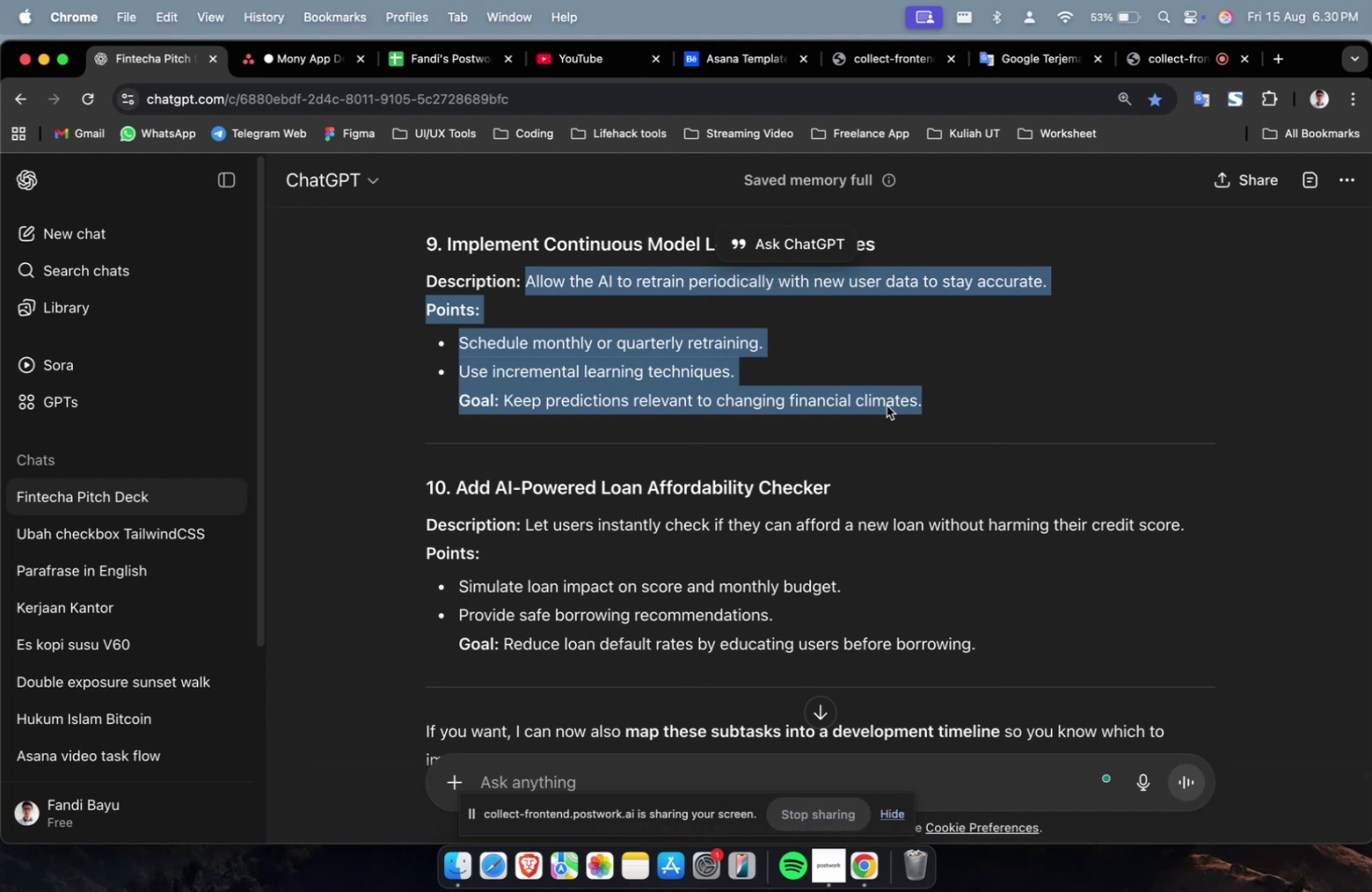 
scroll: coordinate [883, 404], scroll_direction: up, amount: 10.0
 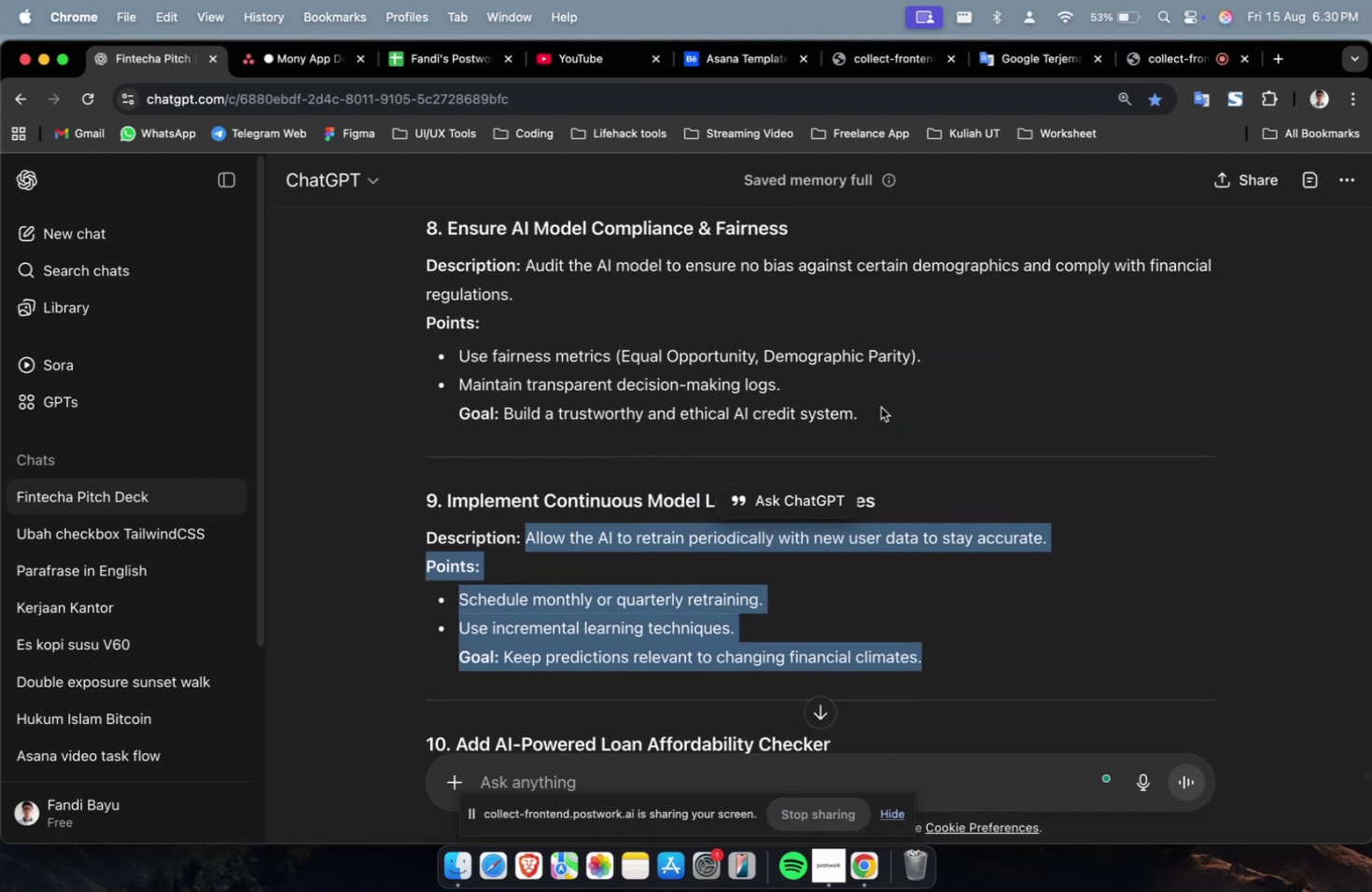 
left_click_drag(start_coordinate=[866, 409], to_coordinate=[523, 265])
 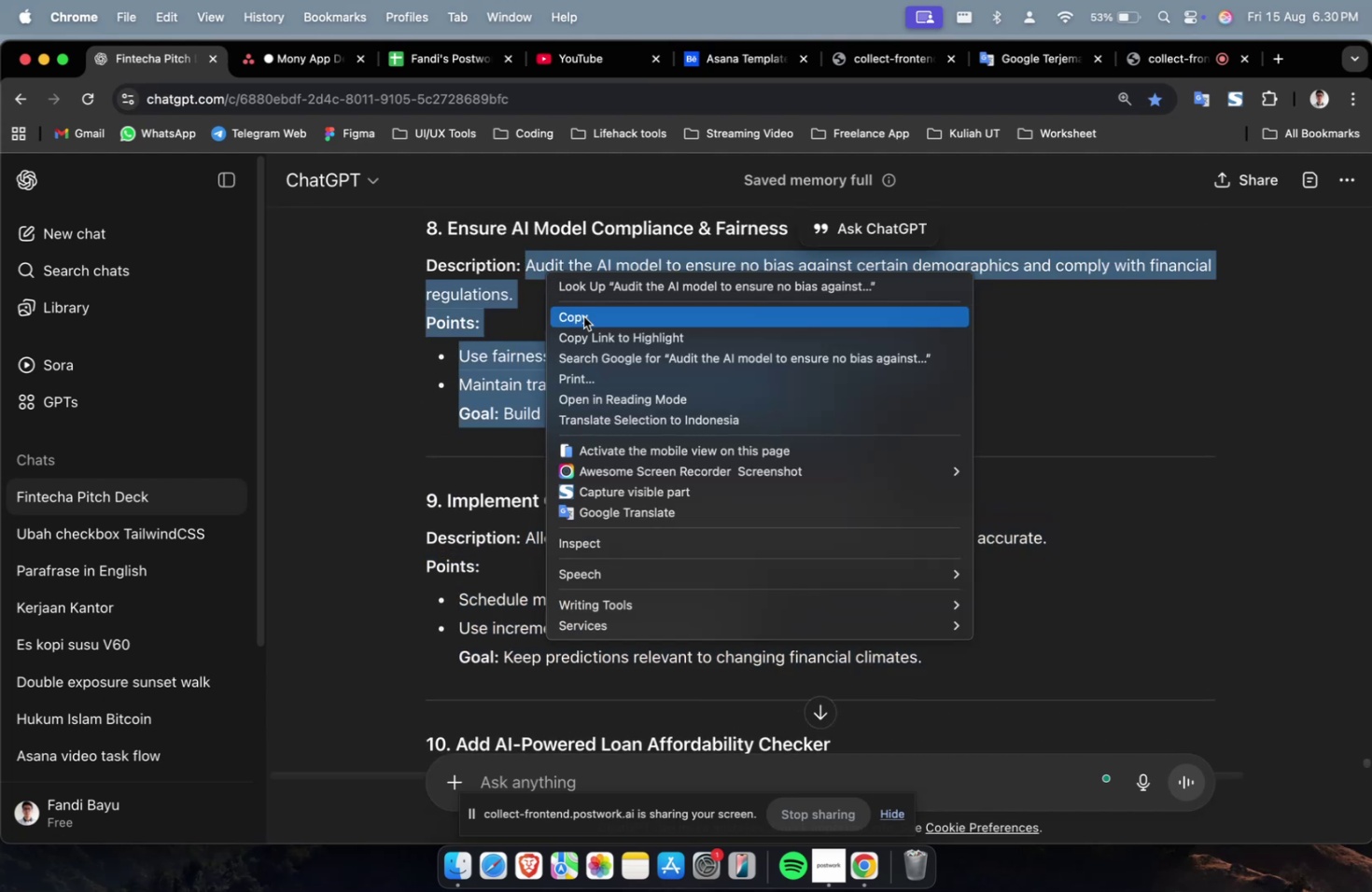 
left_click([584, 317])
 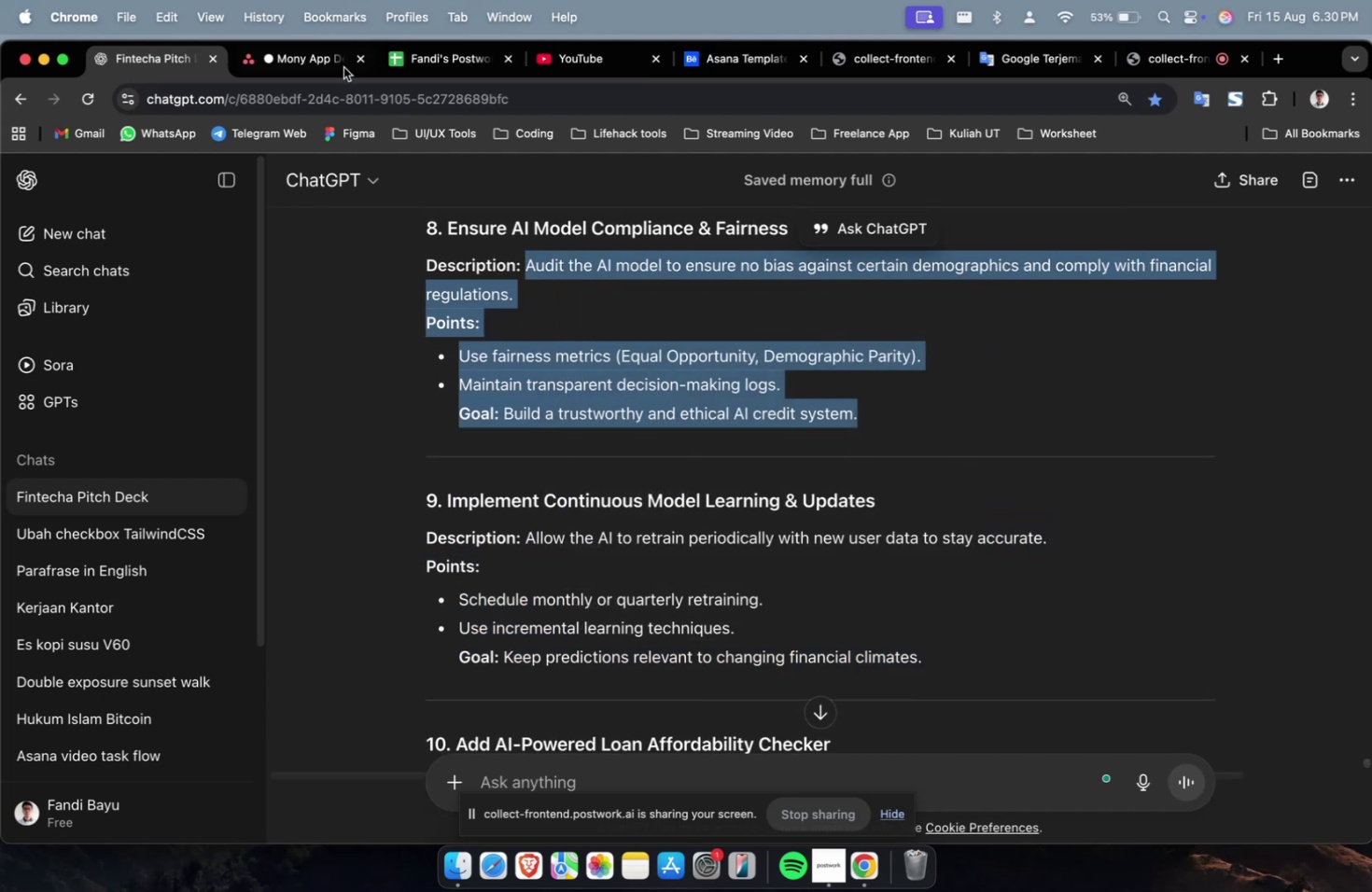 
double_click([299, 66])
 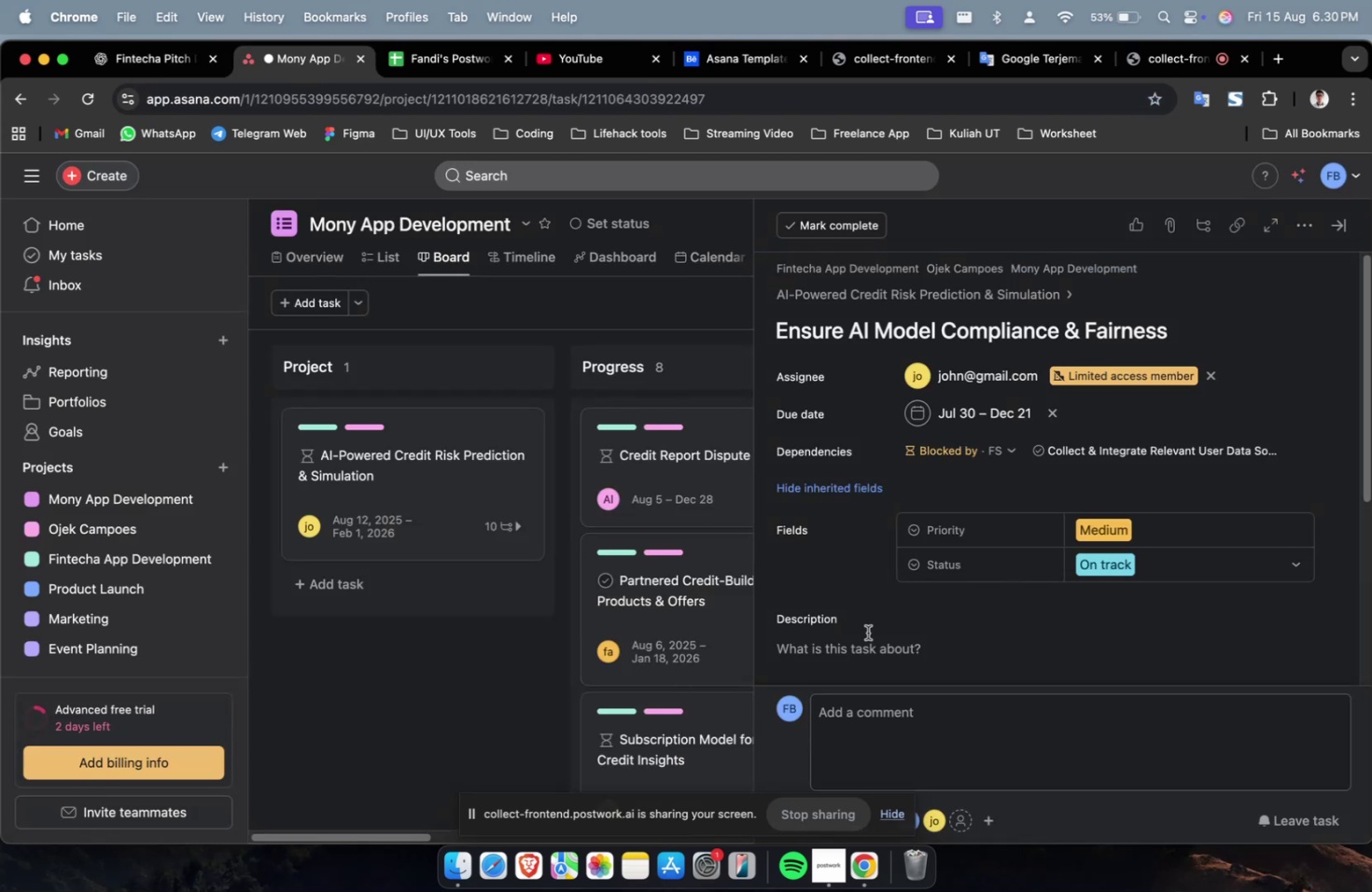 
left_click([870, 636])
 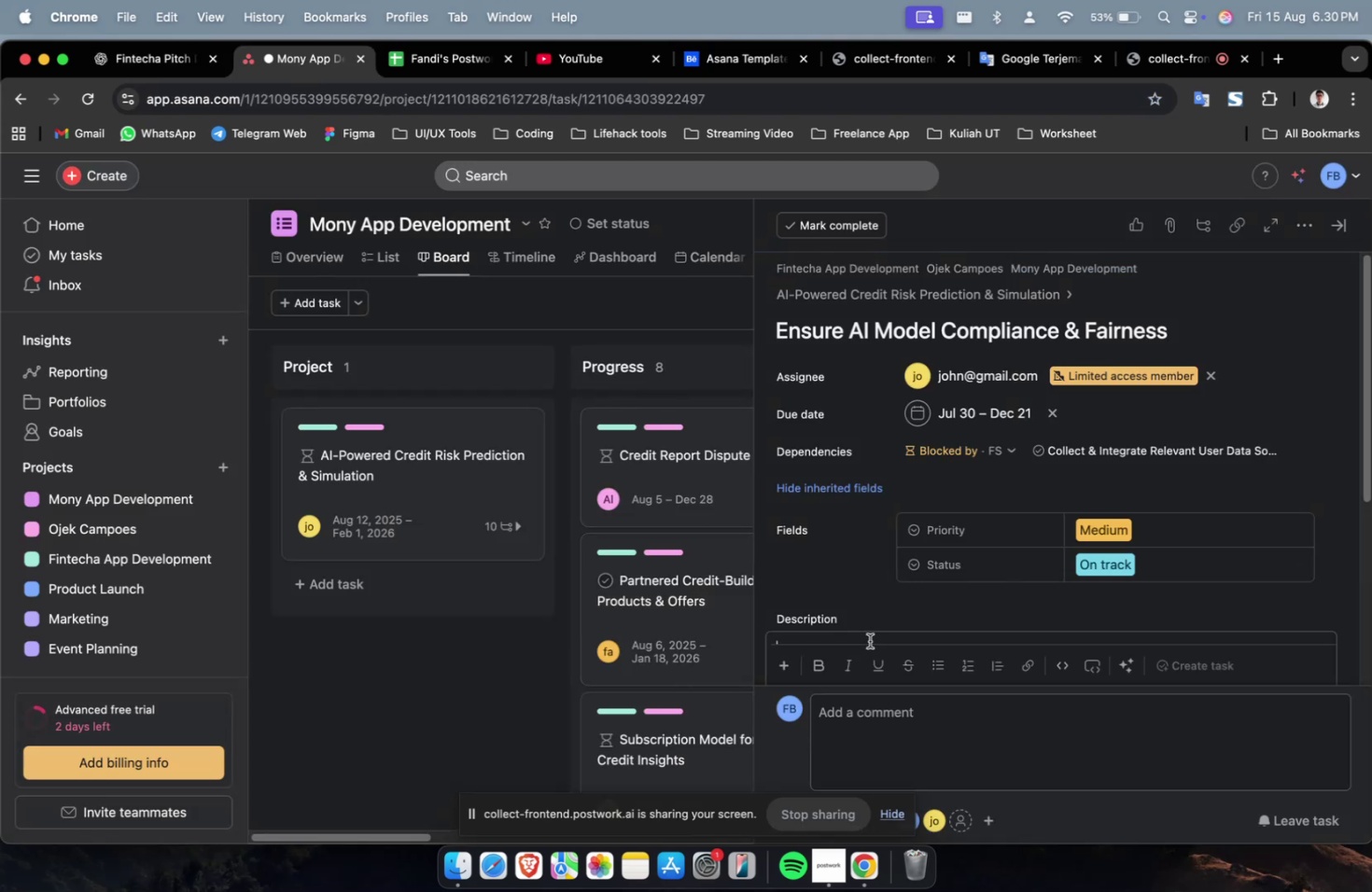 
scroll: coordinate [836, 594], scroll_direction: down, amount: 4.0
 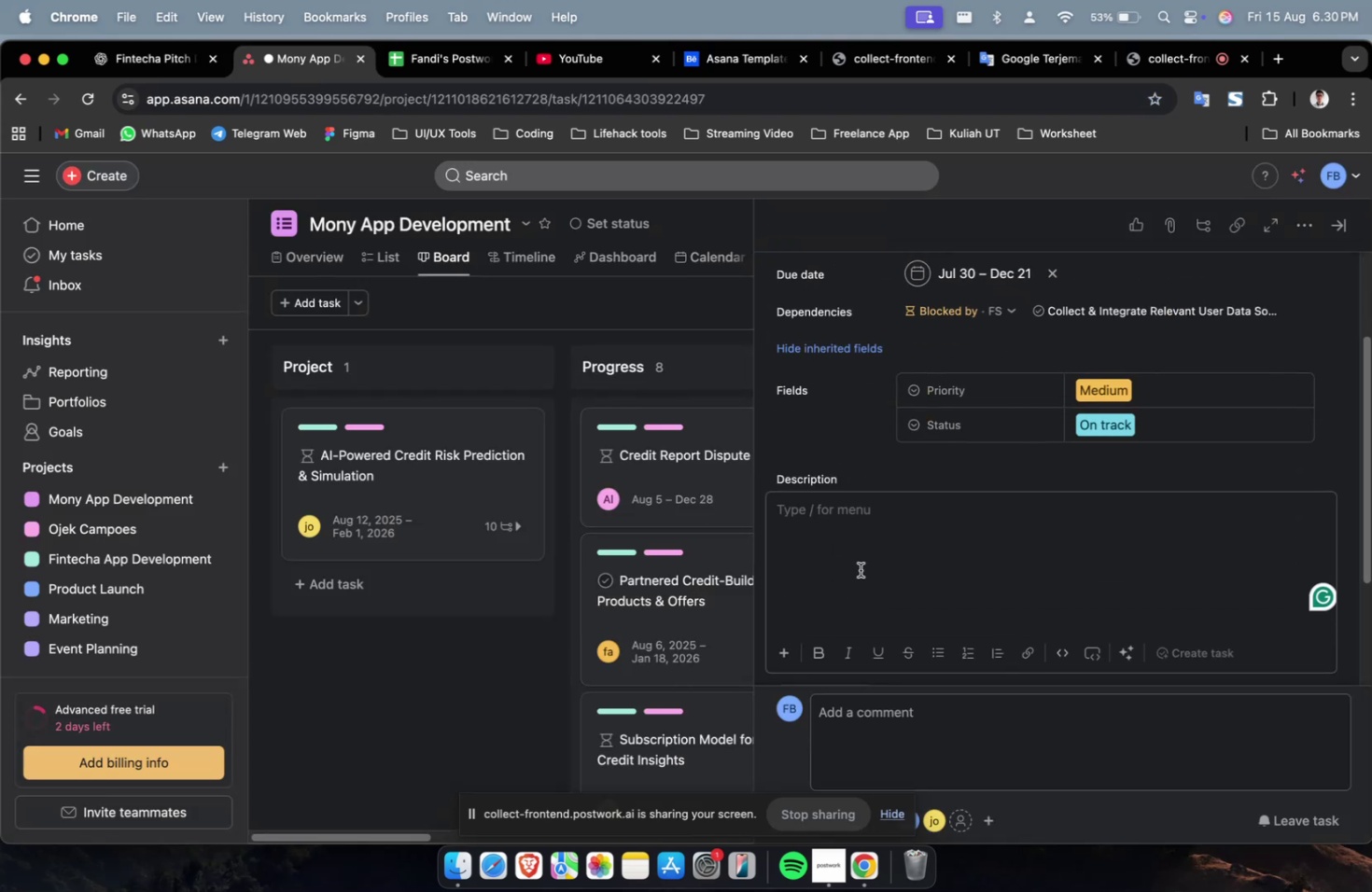 
right_click([859, 550])
 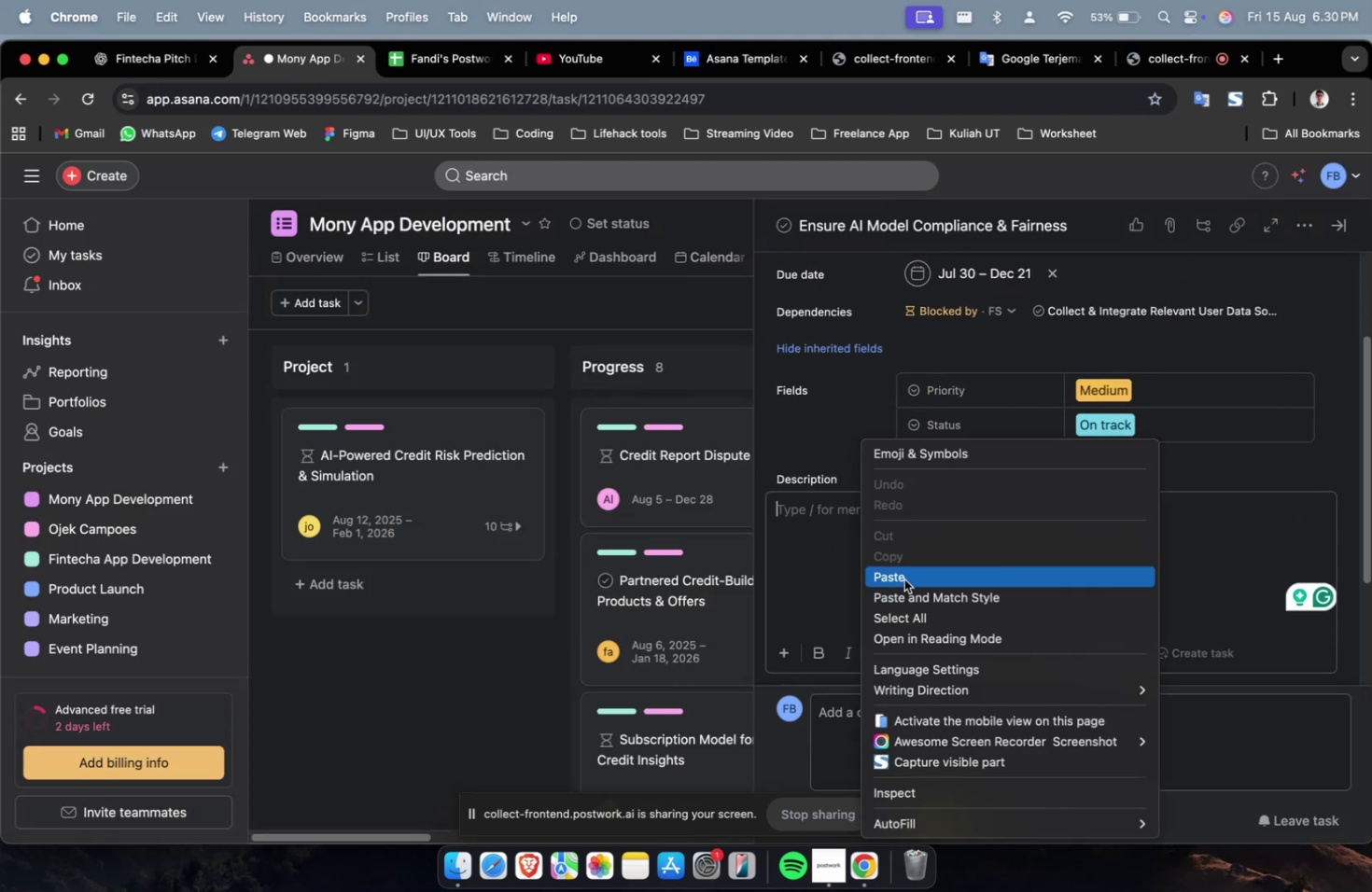 
left_click([903, 578])
 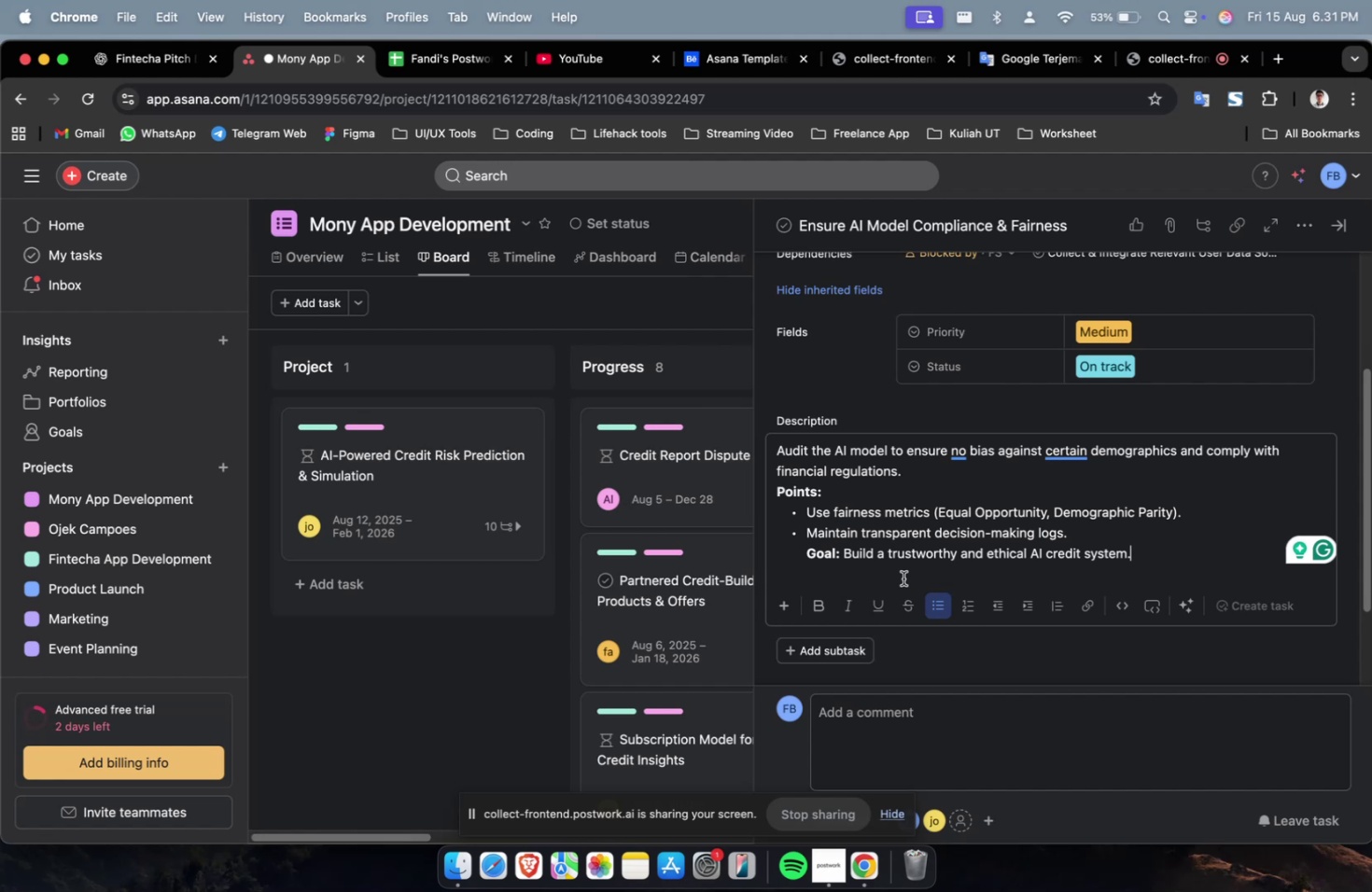 
wait(36.97)
 